 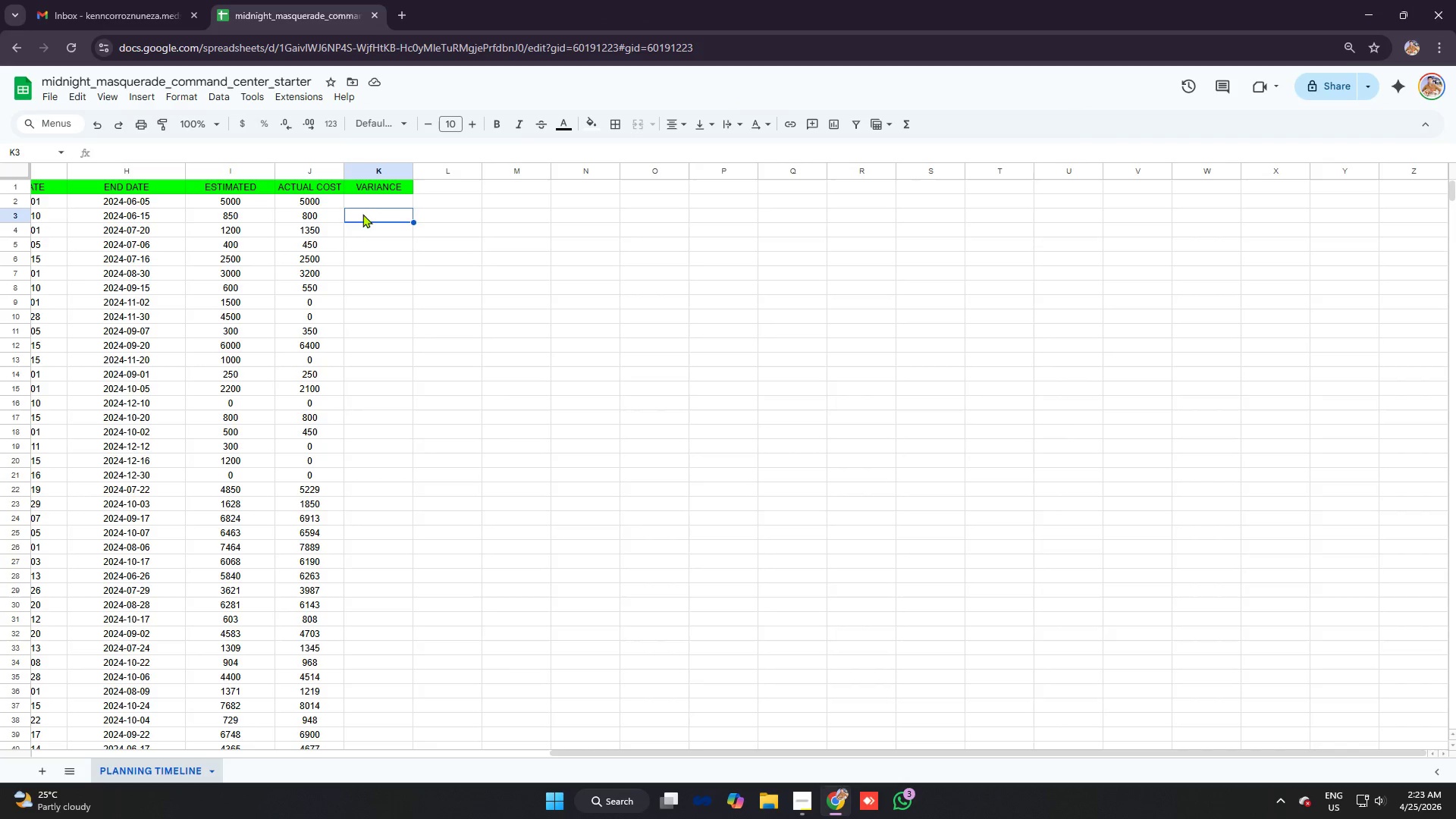 
left_click([375, 204])
 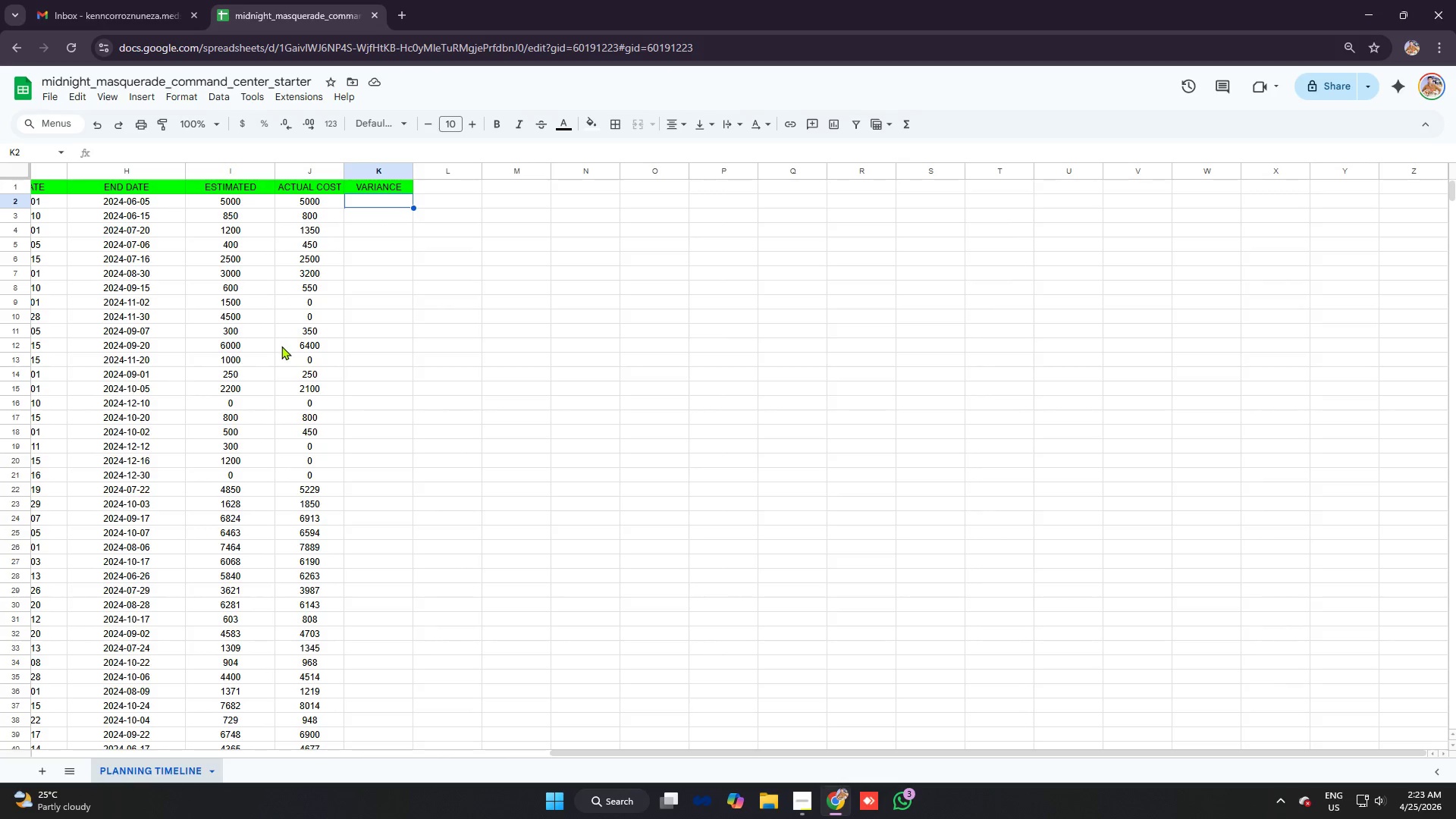 
wait(9.55)
 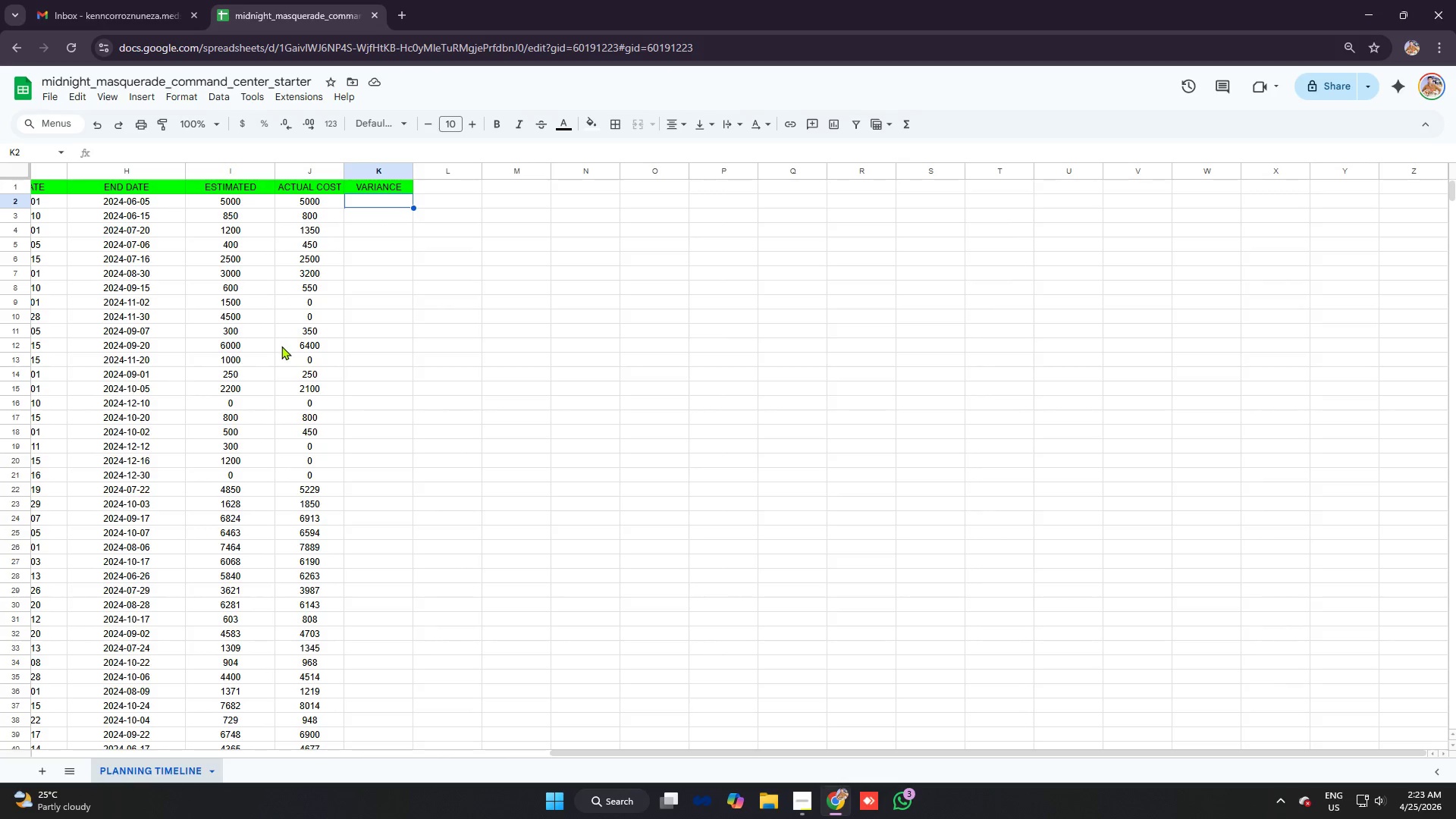 
left_click_drag(start_coordinate=[692, 752], to_coordinate=[418, 736])
 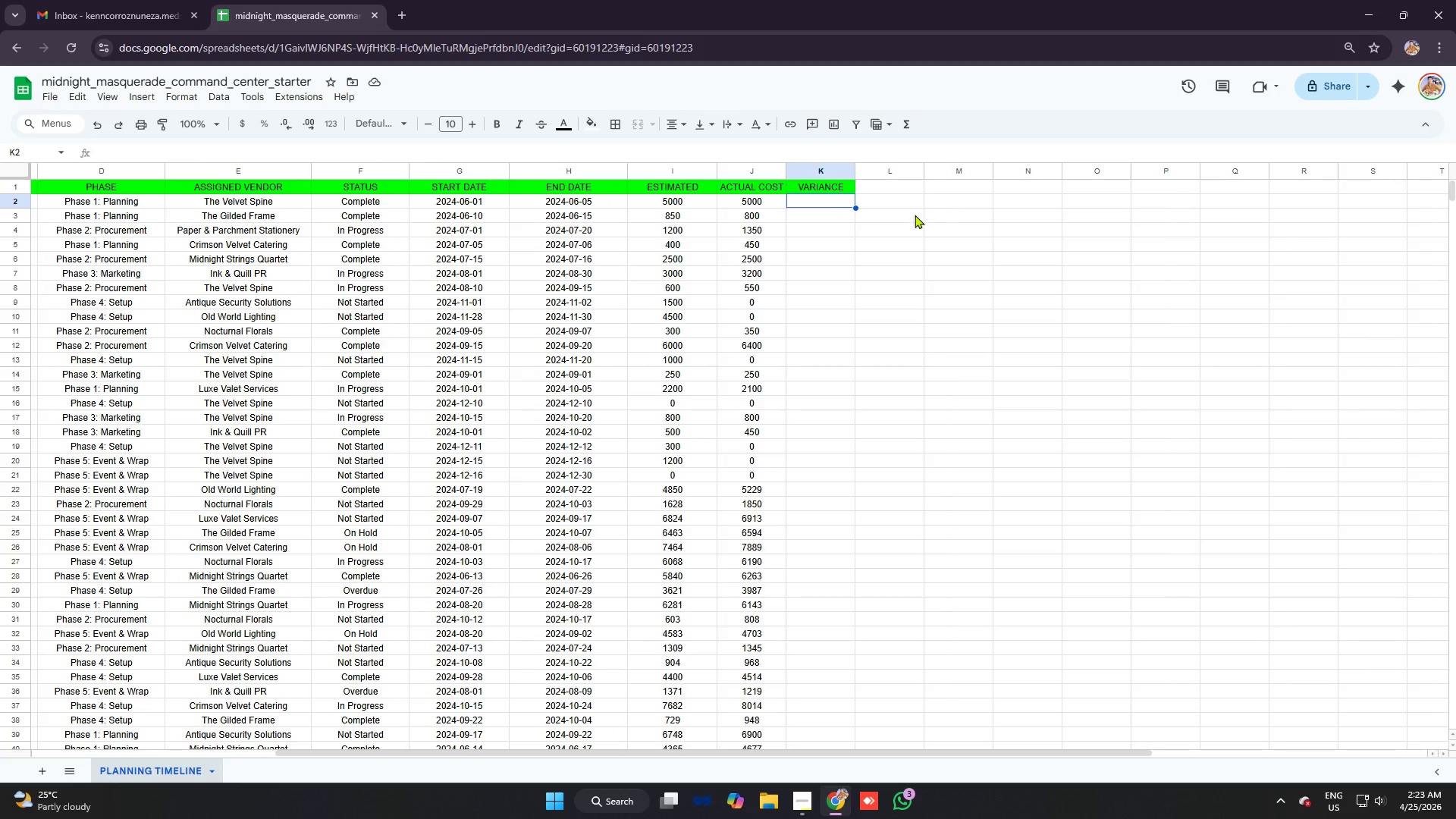 
wait(5.94)
 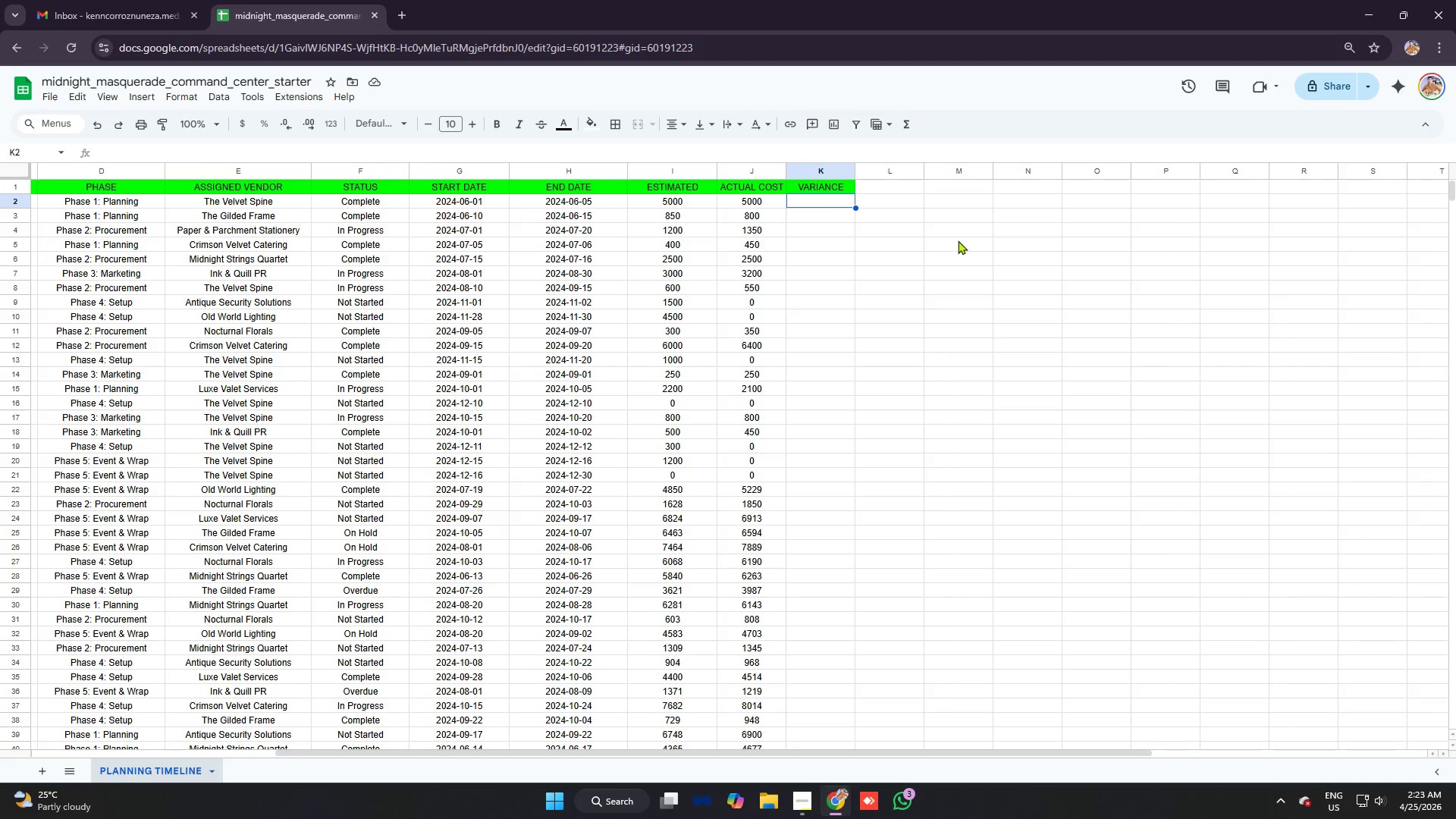 
type(=J2-I2)
 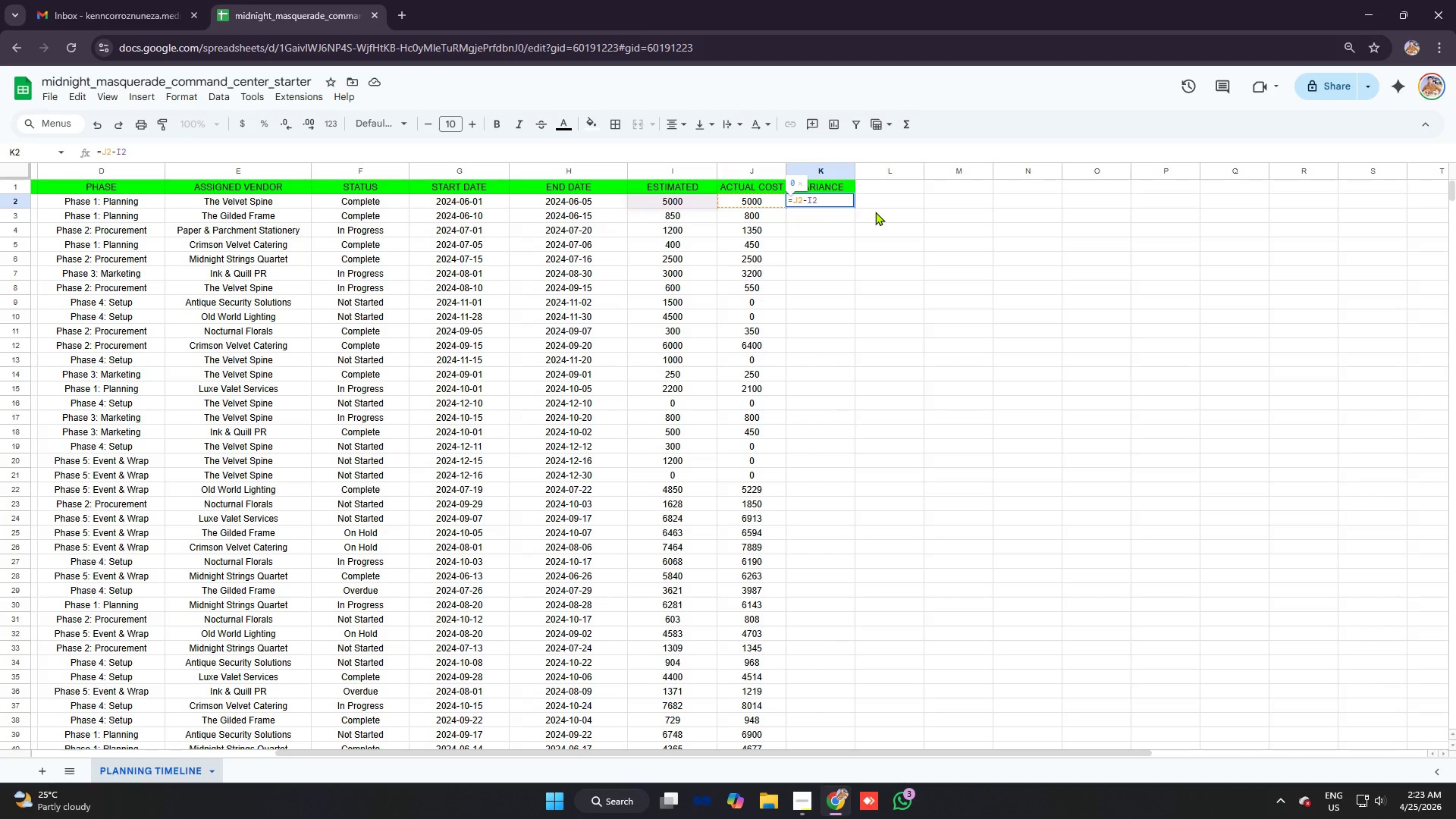 
scroll: coordinate [980, 343], scroll_direction: down, amount: 1.0
 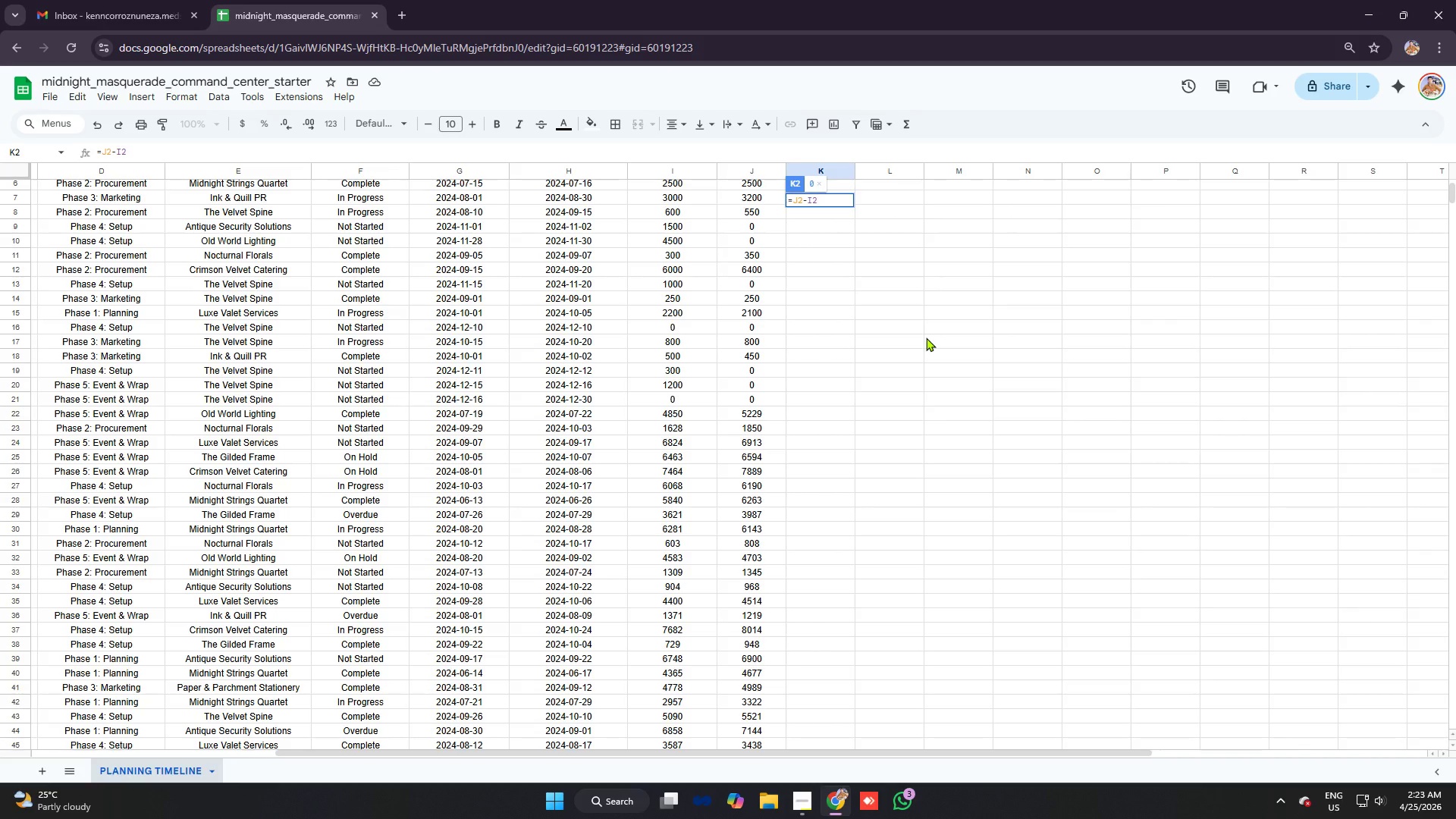 
key(Enter)
 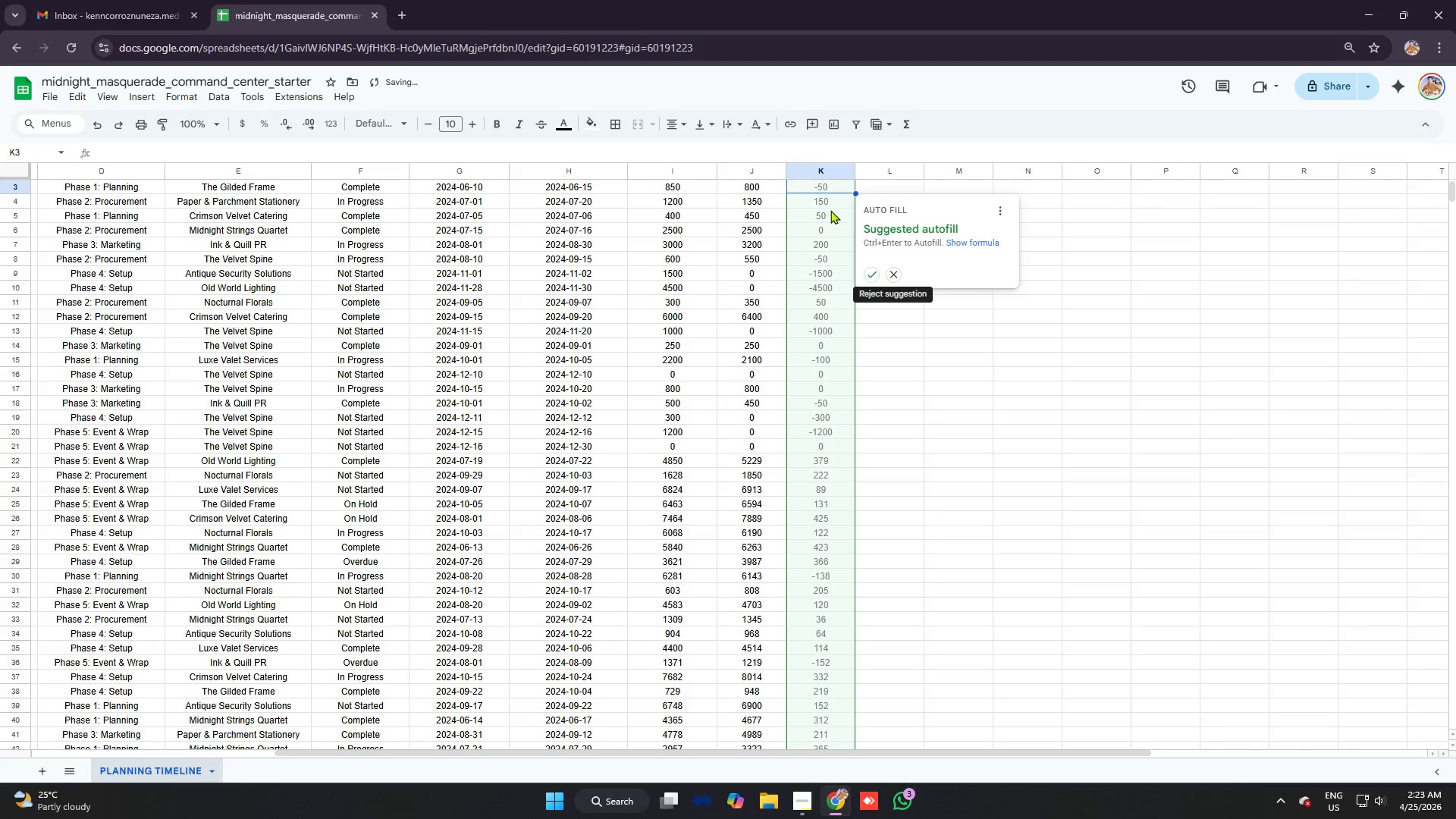 
scroll: coordinate [800, 264], scroll_direction: up, amount: 6.0
 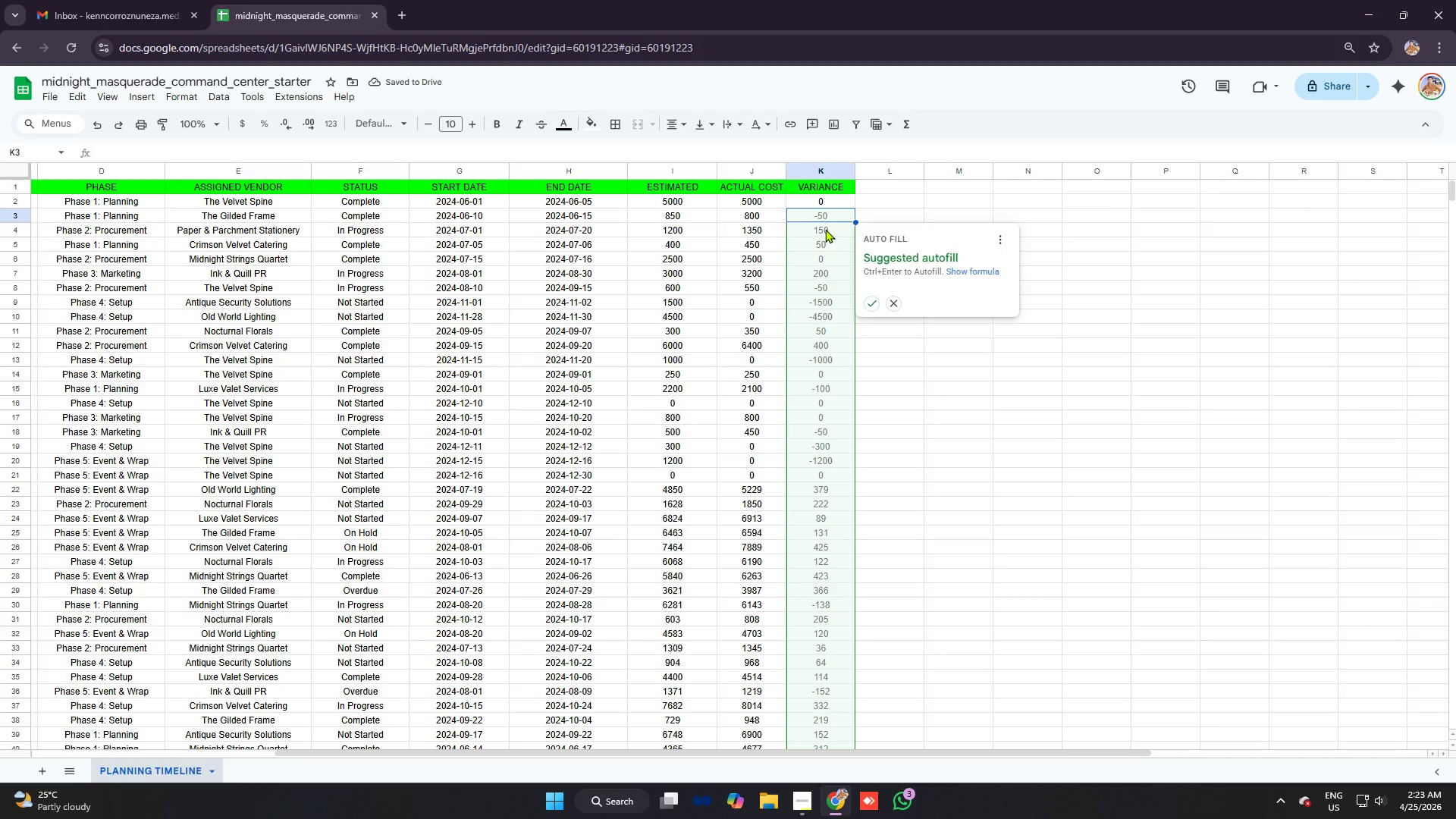 
key(Minus)
 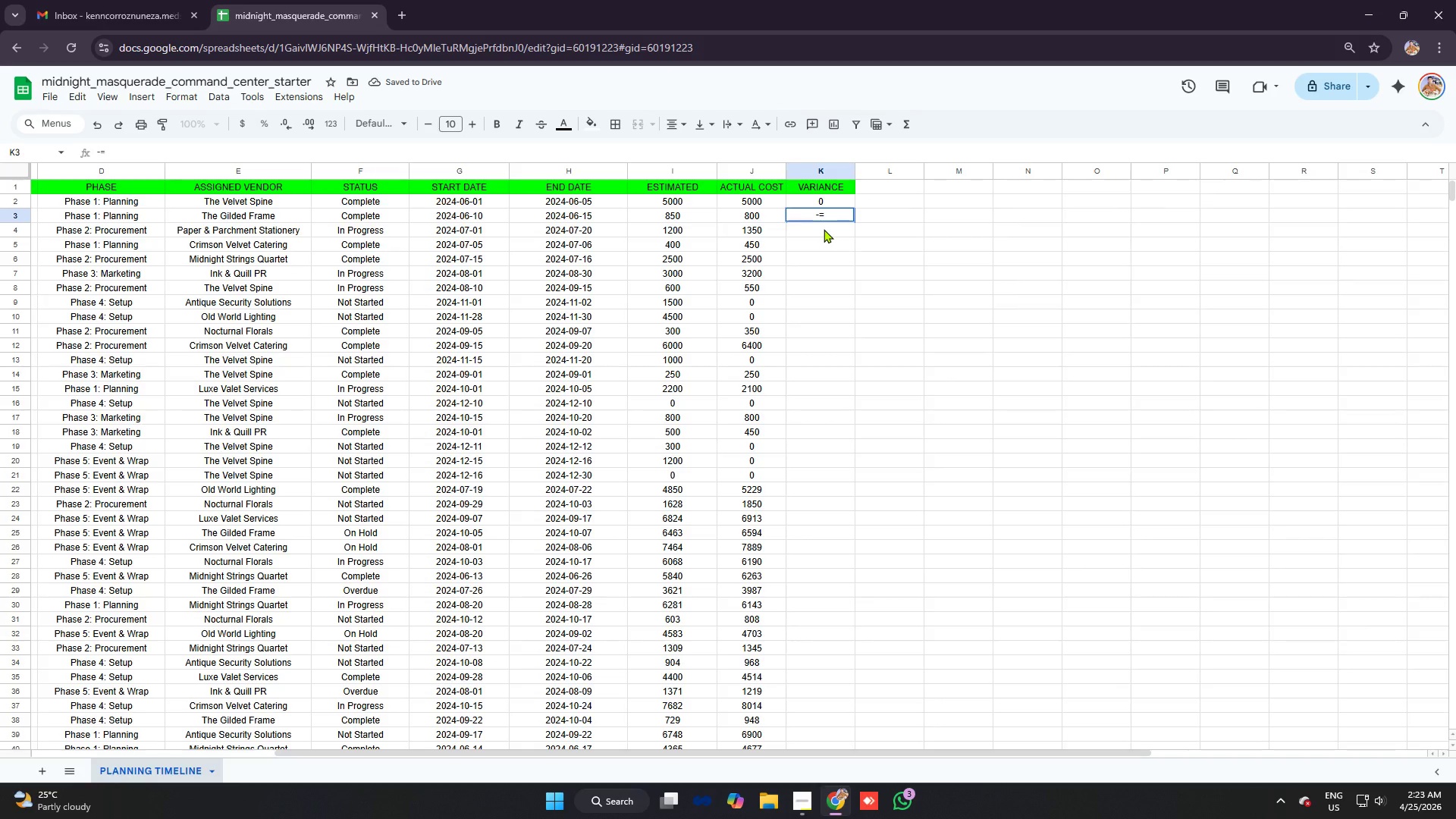 
key(Equal)
 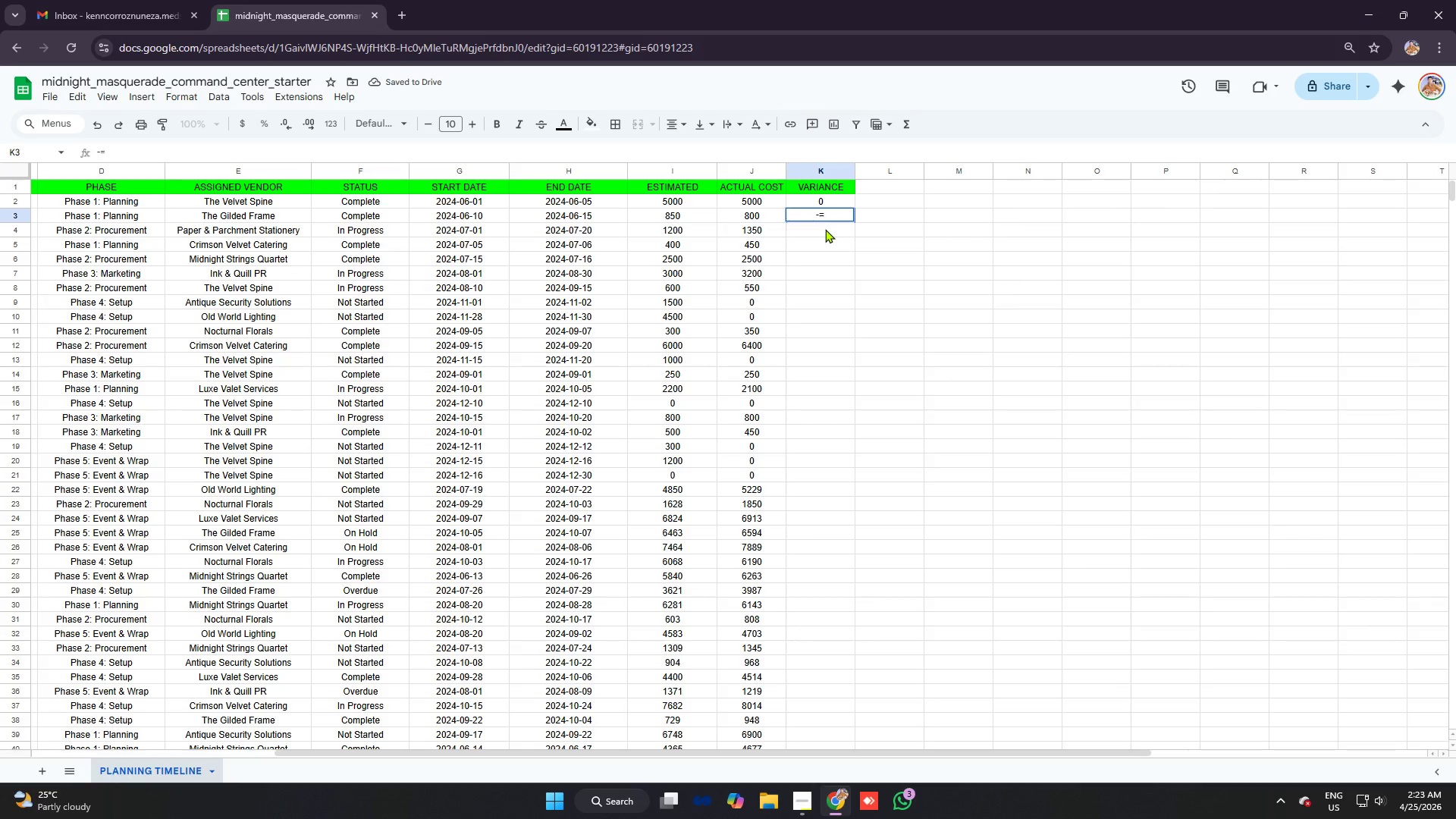 
key(Backspace)
 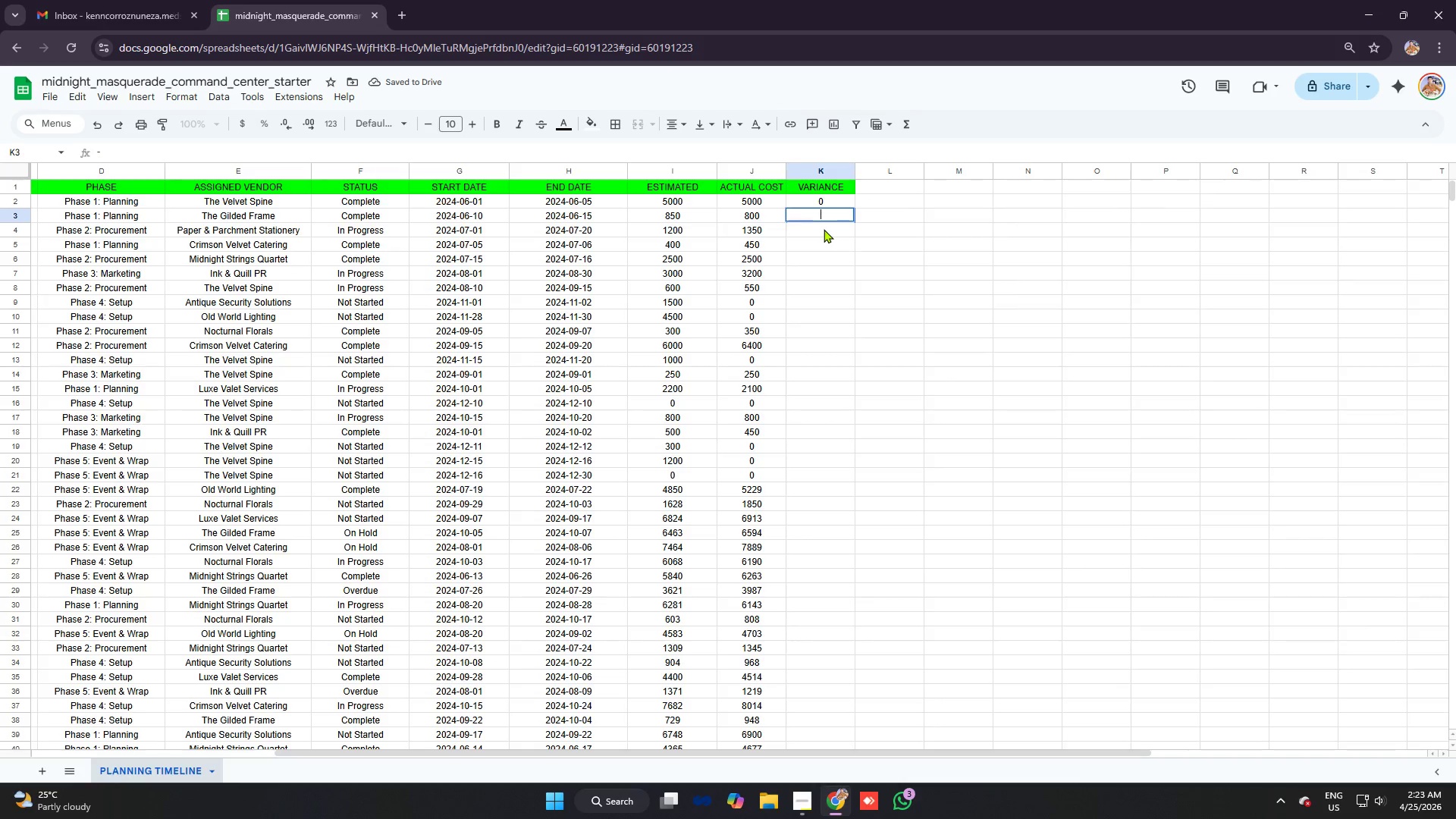 
key(Backspace)
 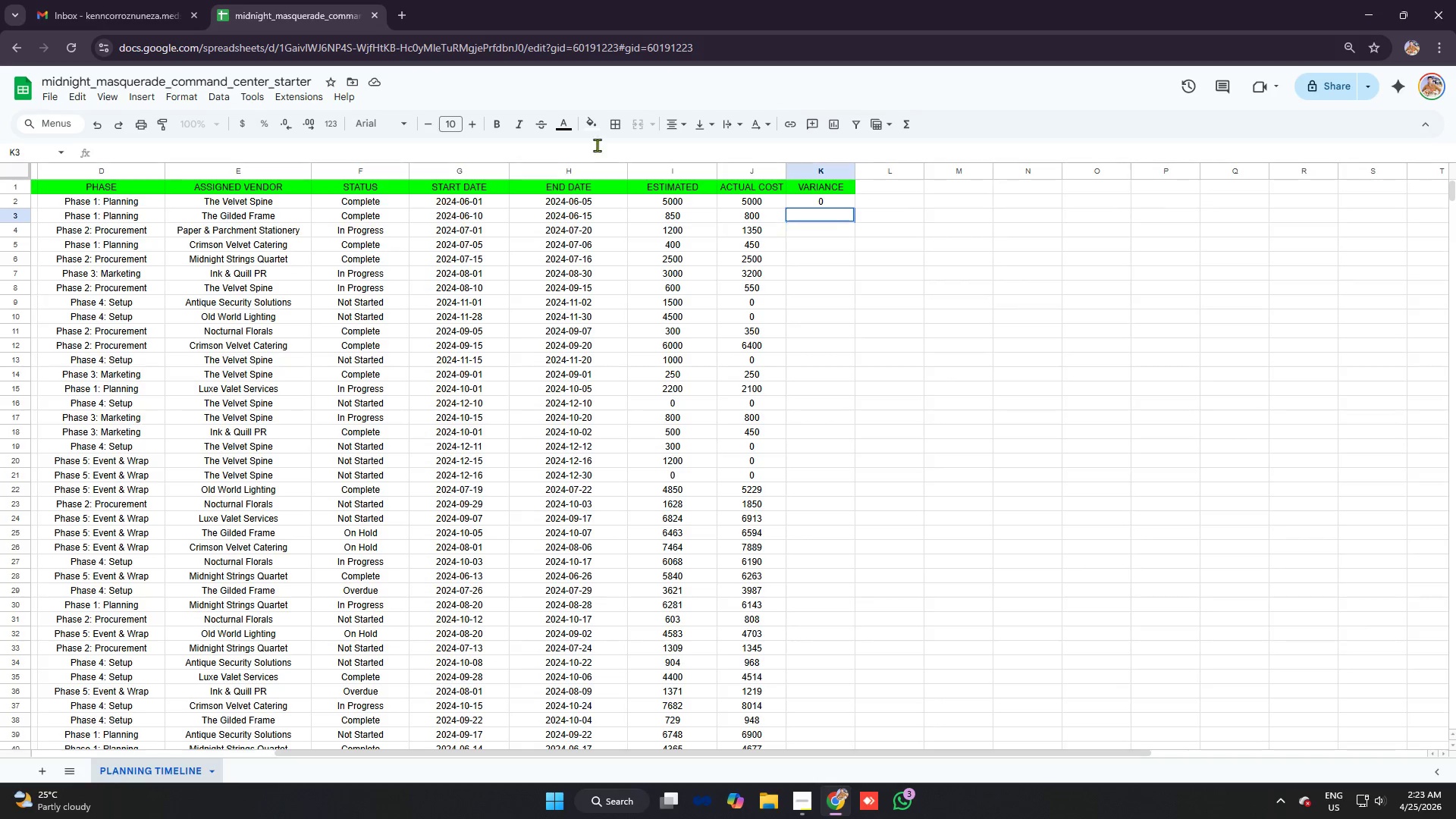 
scroll: coordinate [744, 515], scroll_direction: down, amount: 17.0
 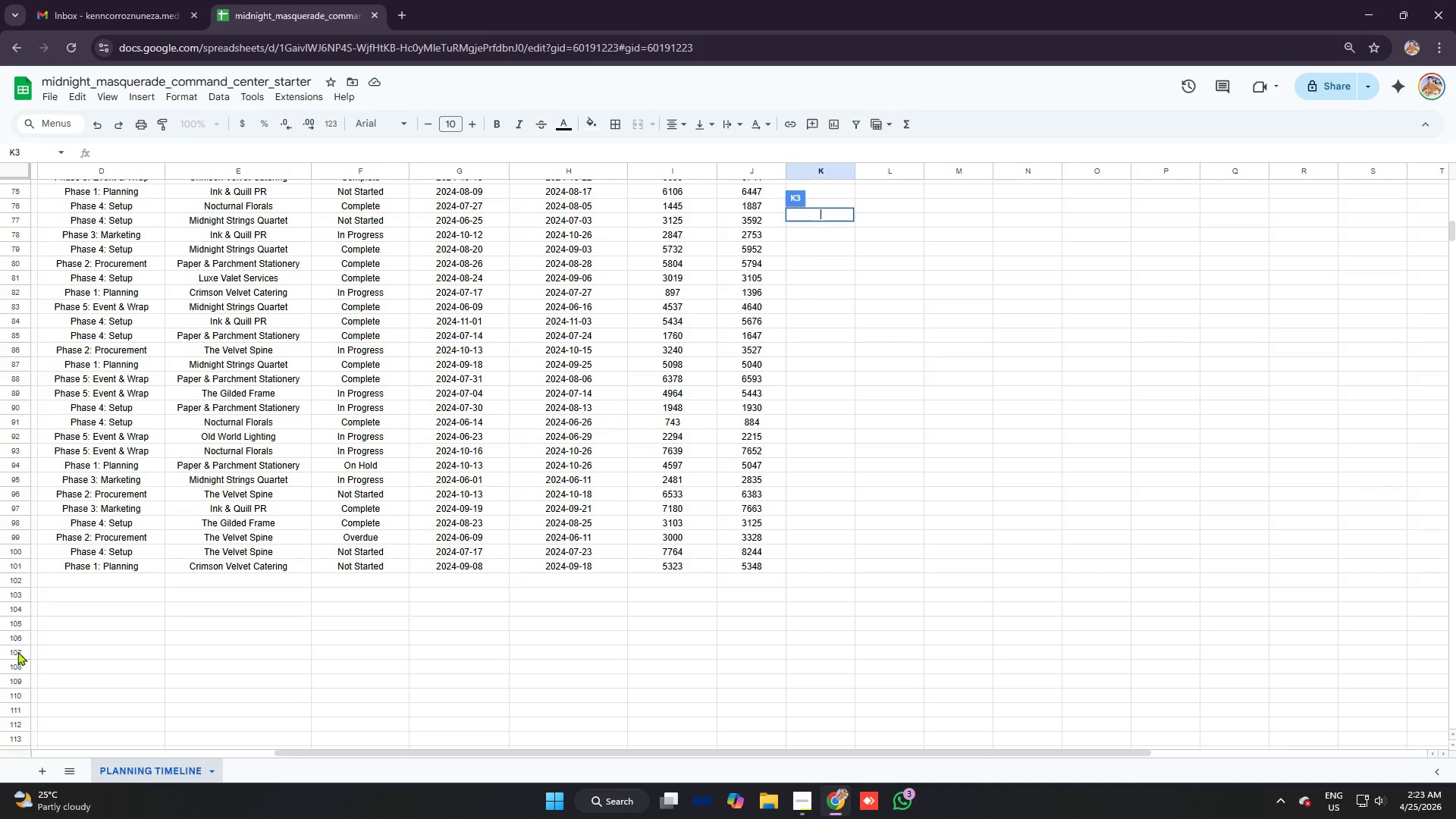 
scroll: coordinate [557, 443], scroll_direction: up, amount: 17.0
 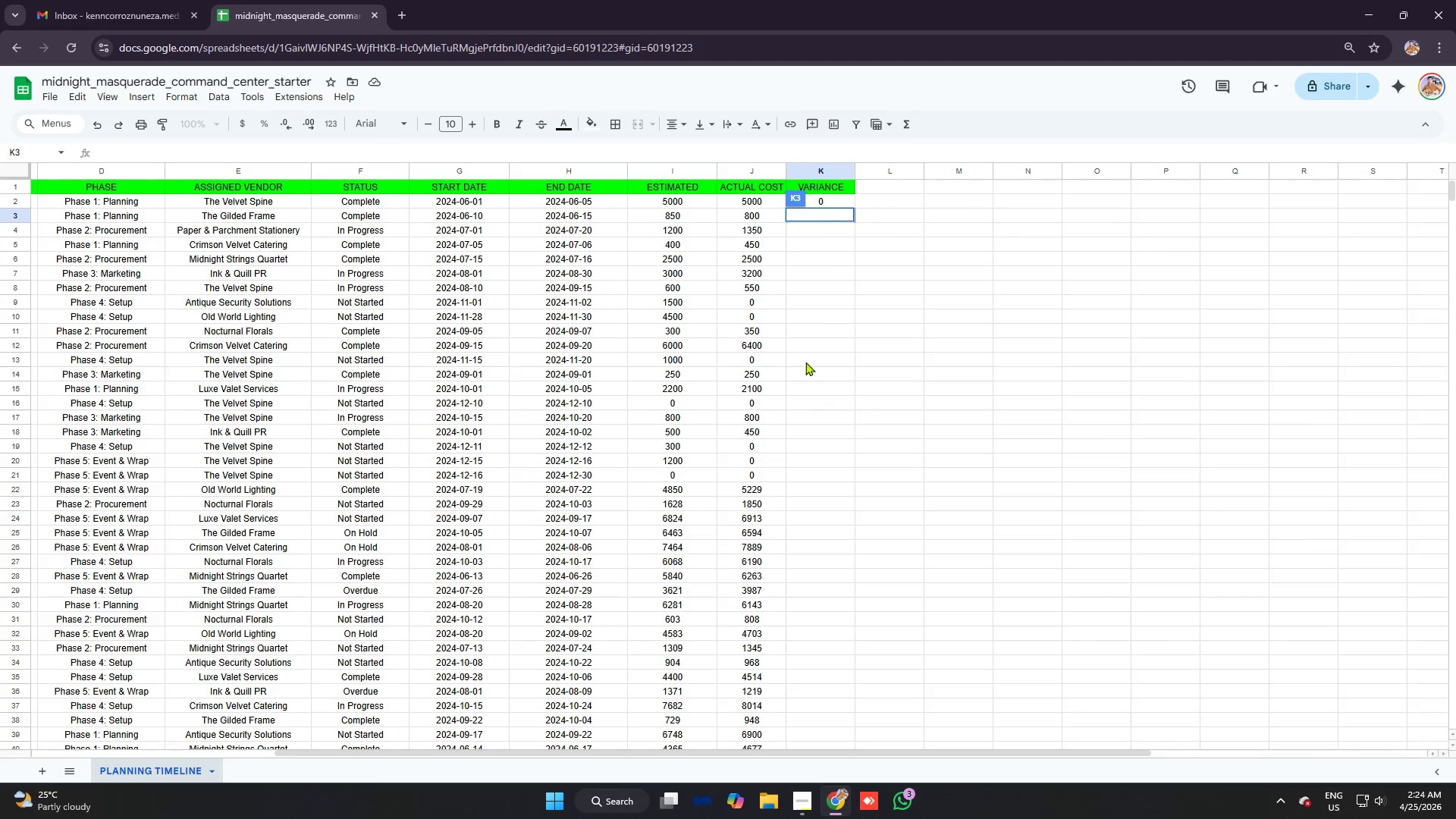 
left_click([788, 232])
 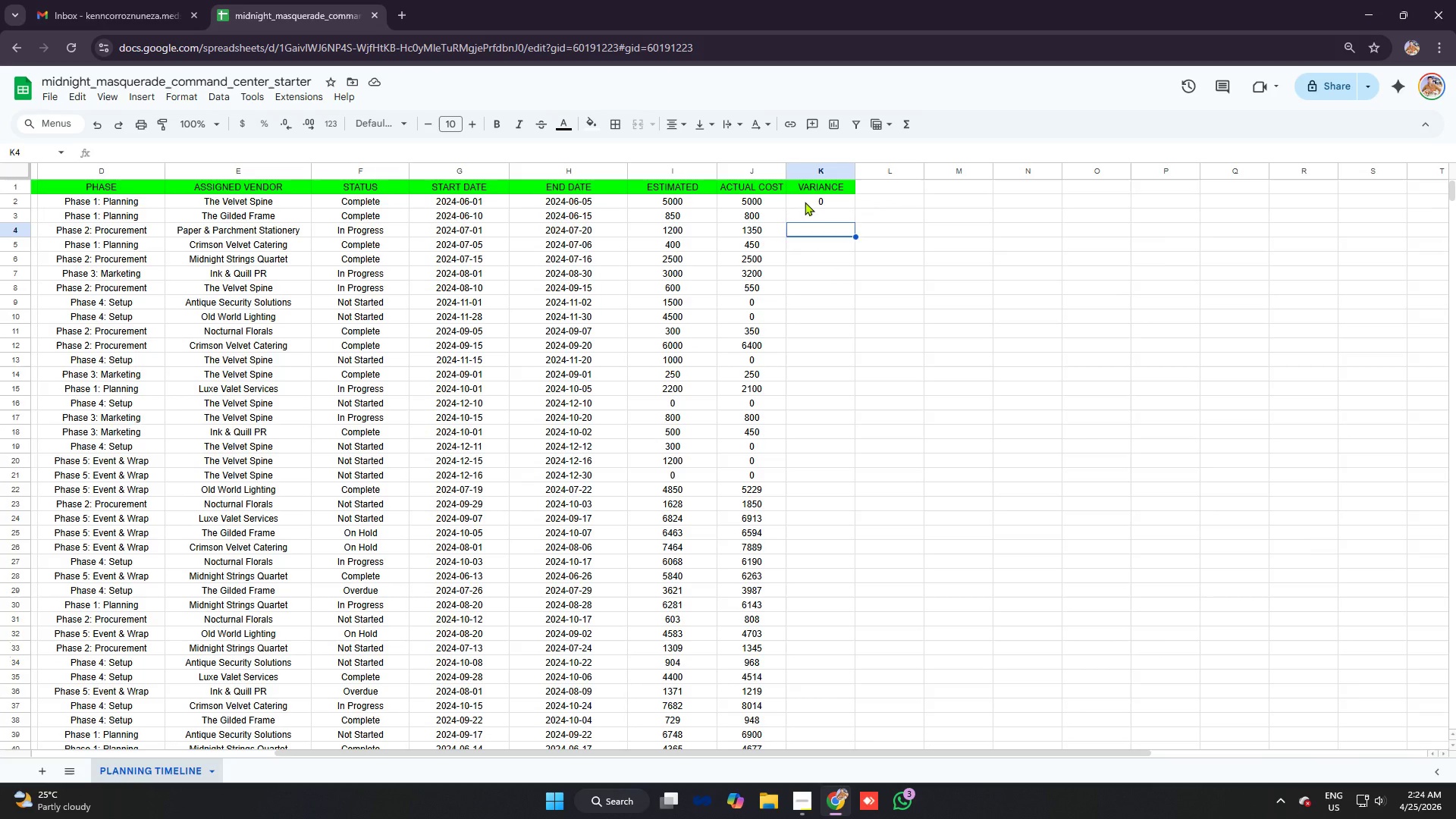 
left_click([805, 202])
 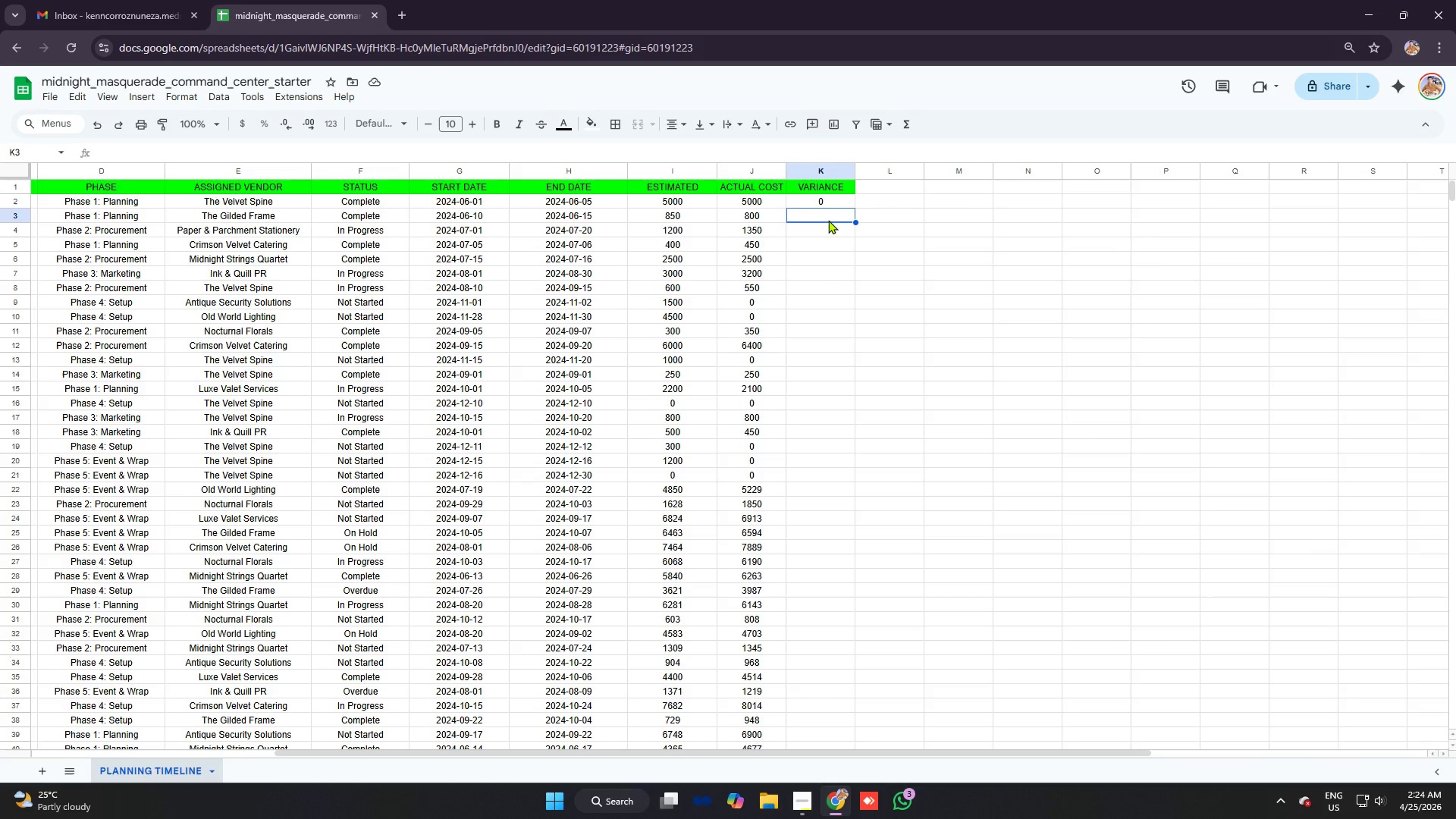 
wait(9.81)
 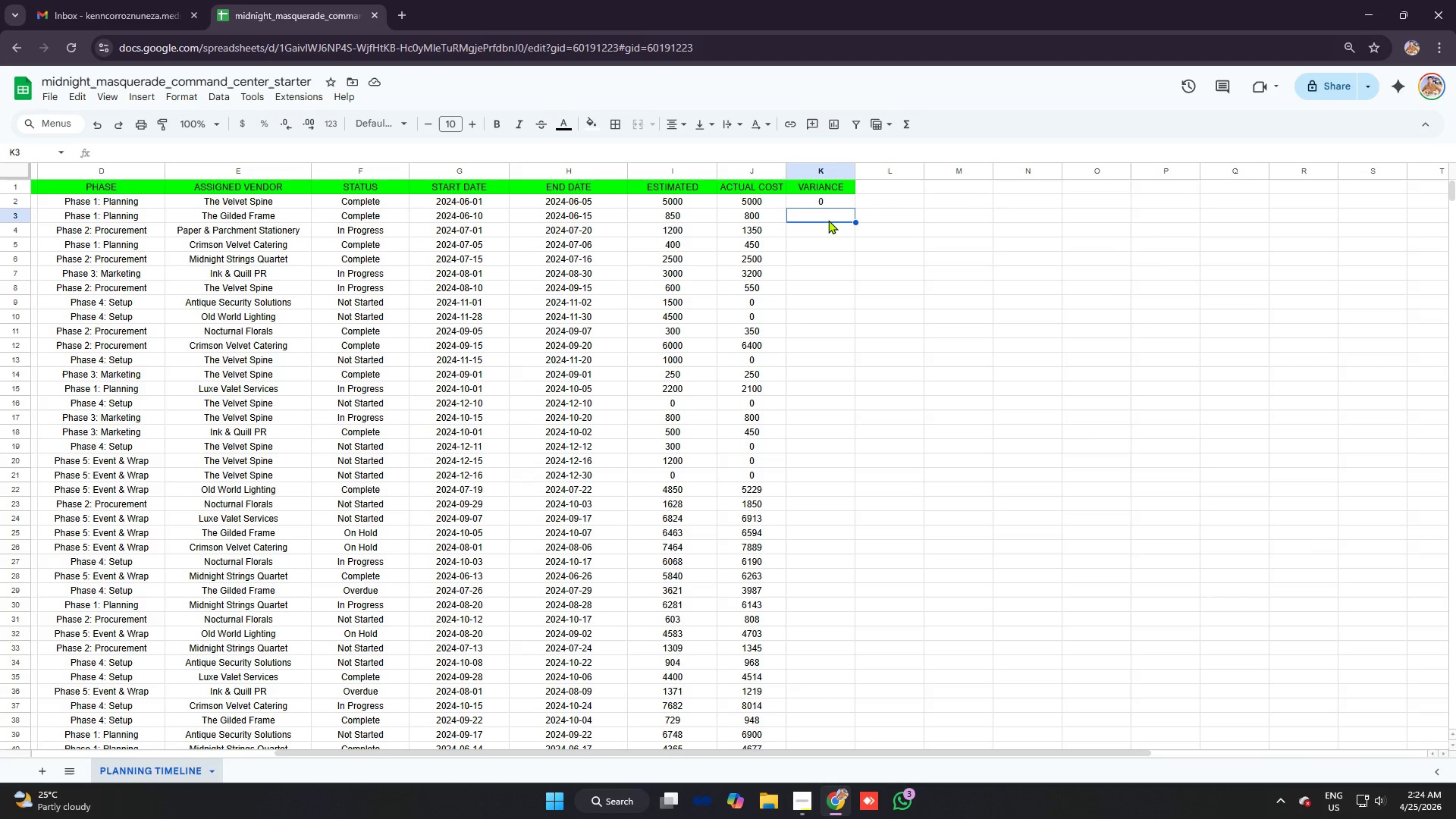 
key(Equal)
 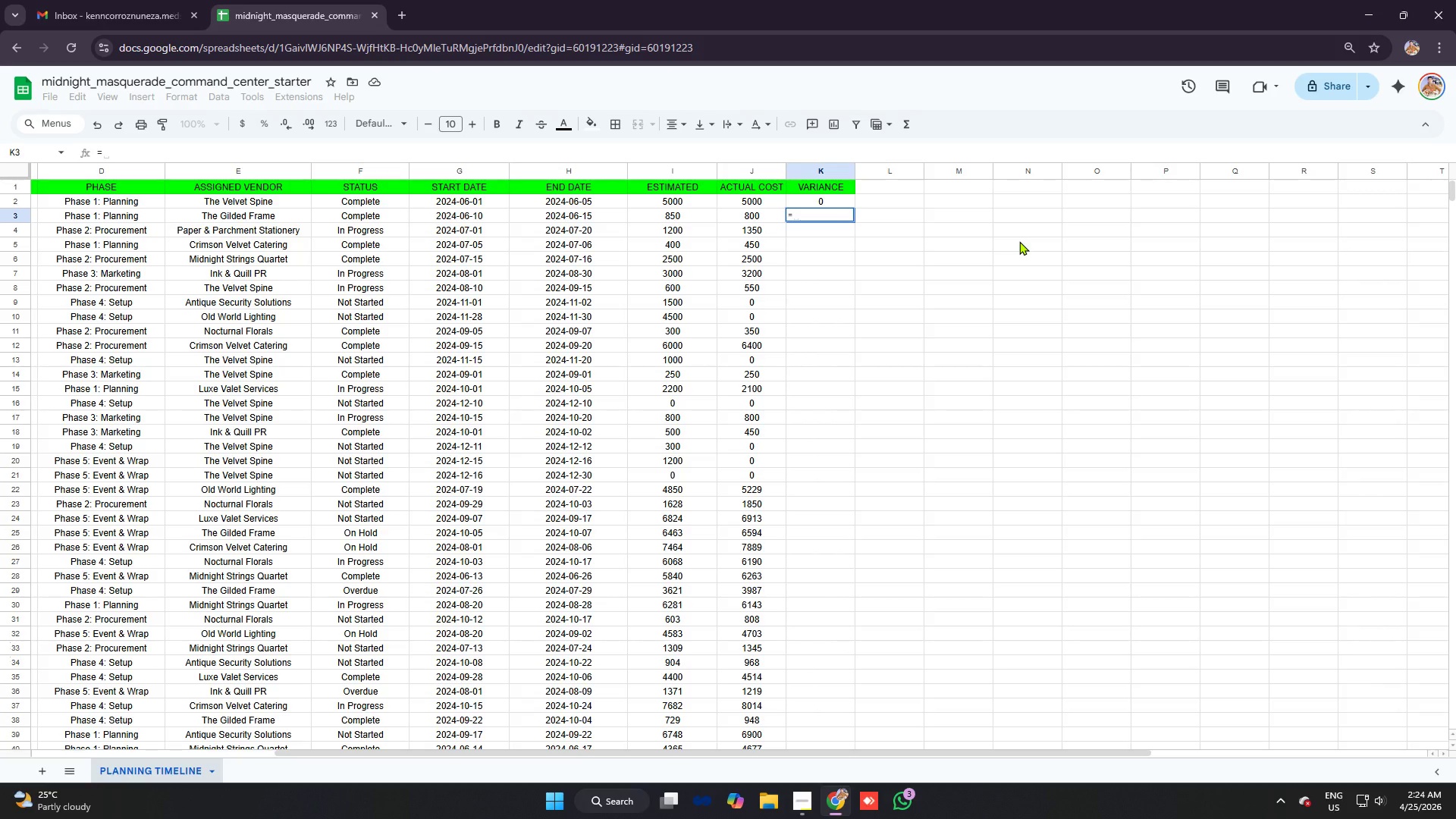 
wait(9.09)
 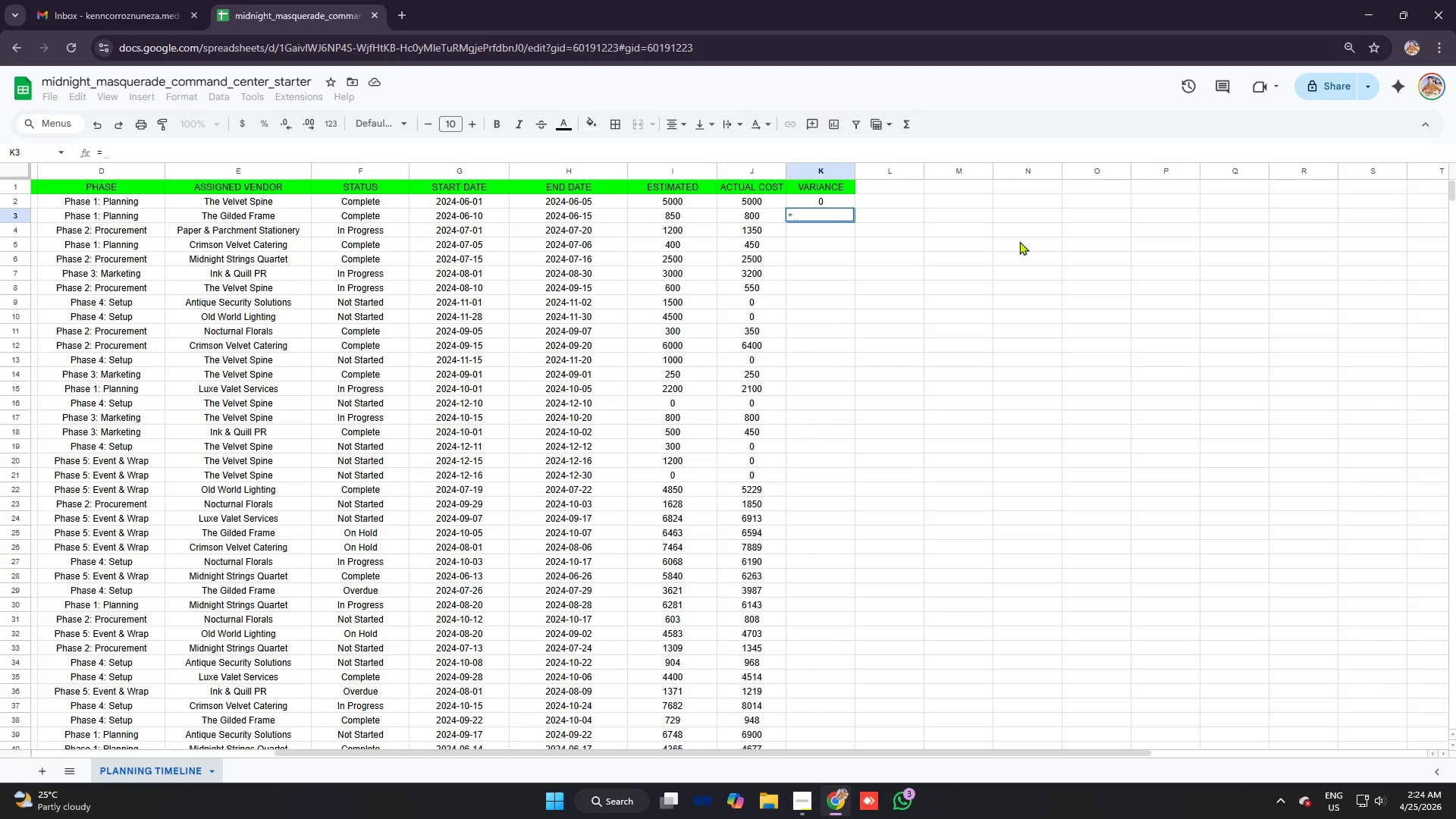 
type(J3-I2)
 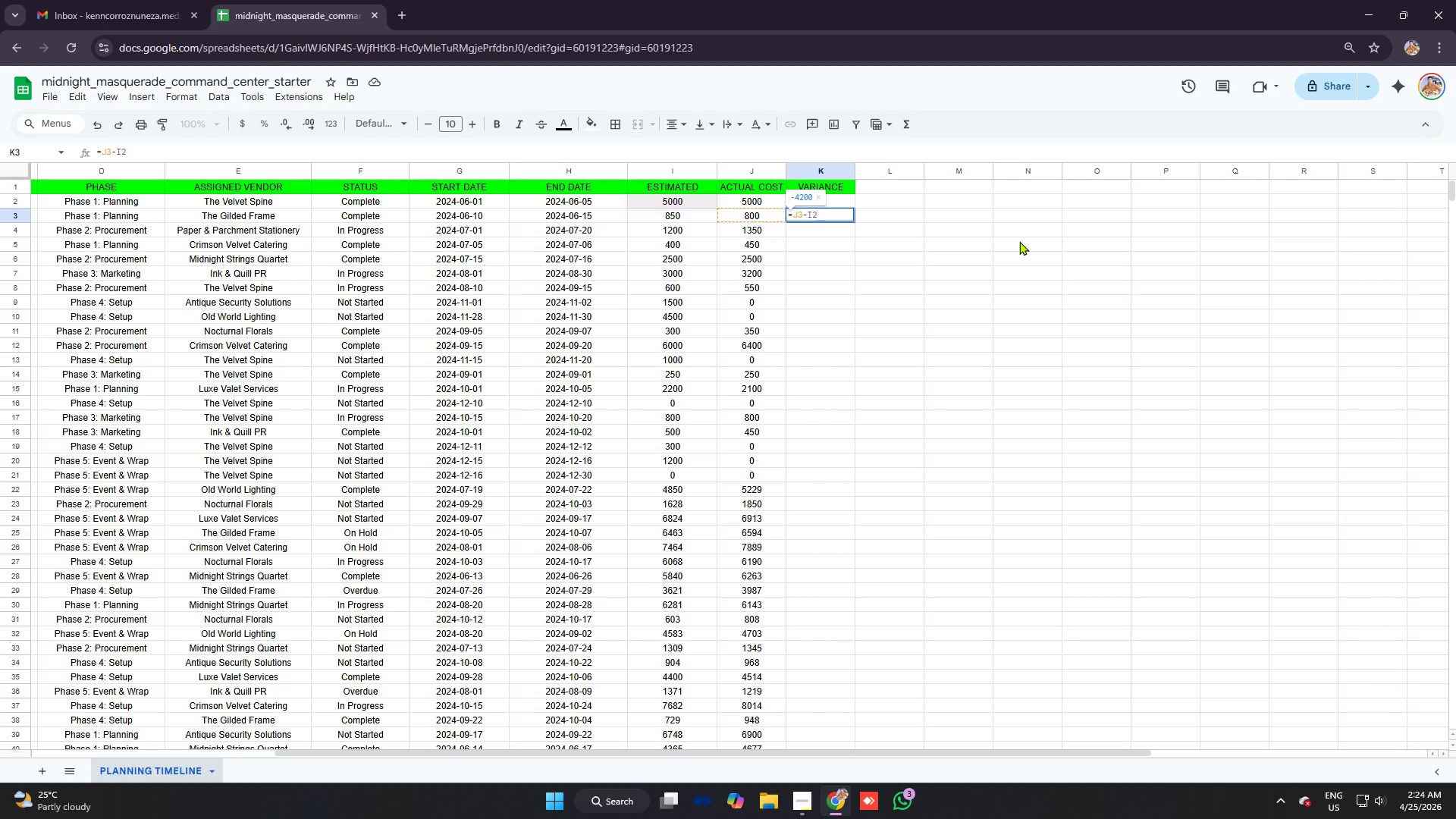 
key(Enter)
 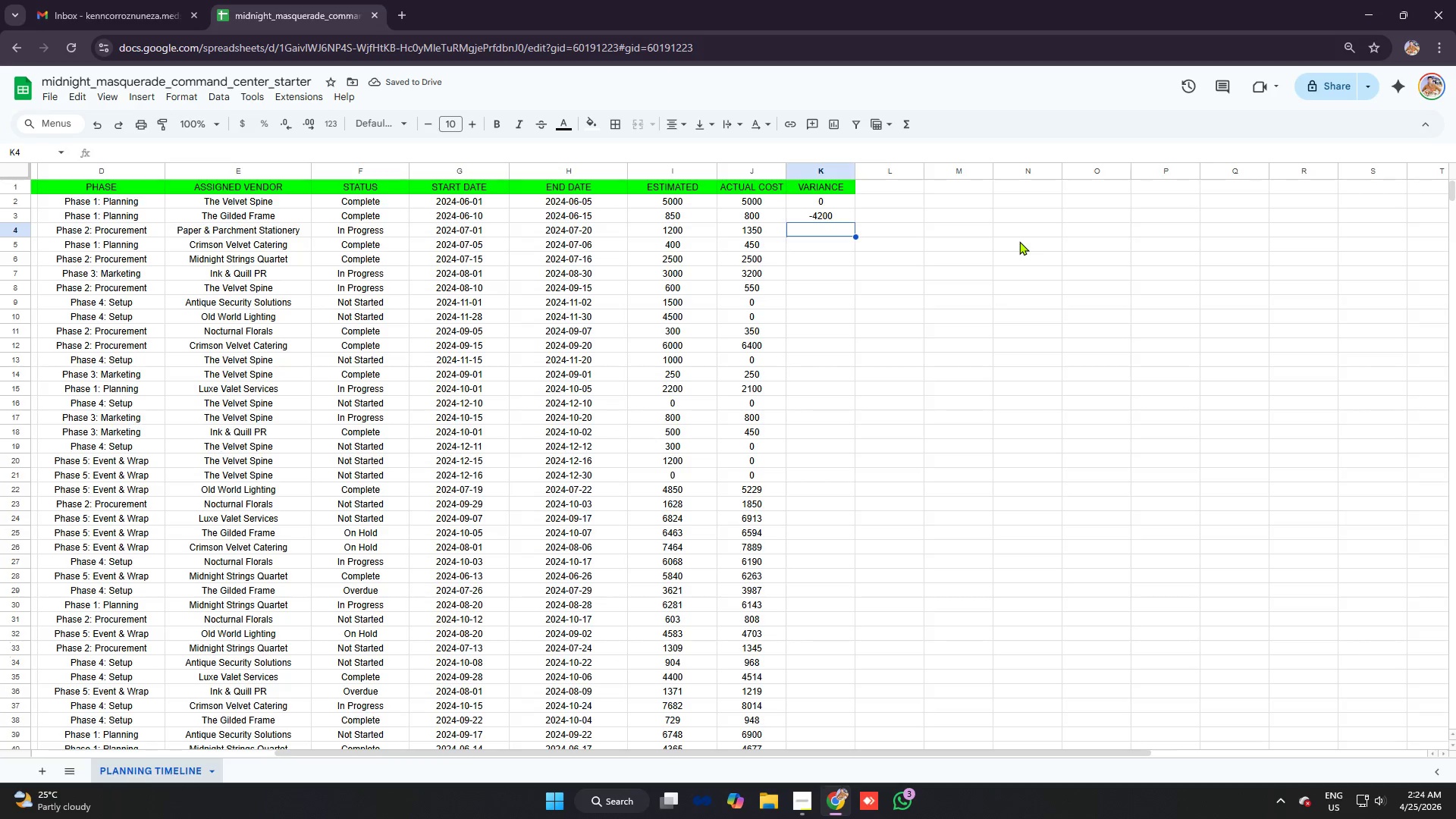 
key(Control+Z)
 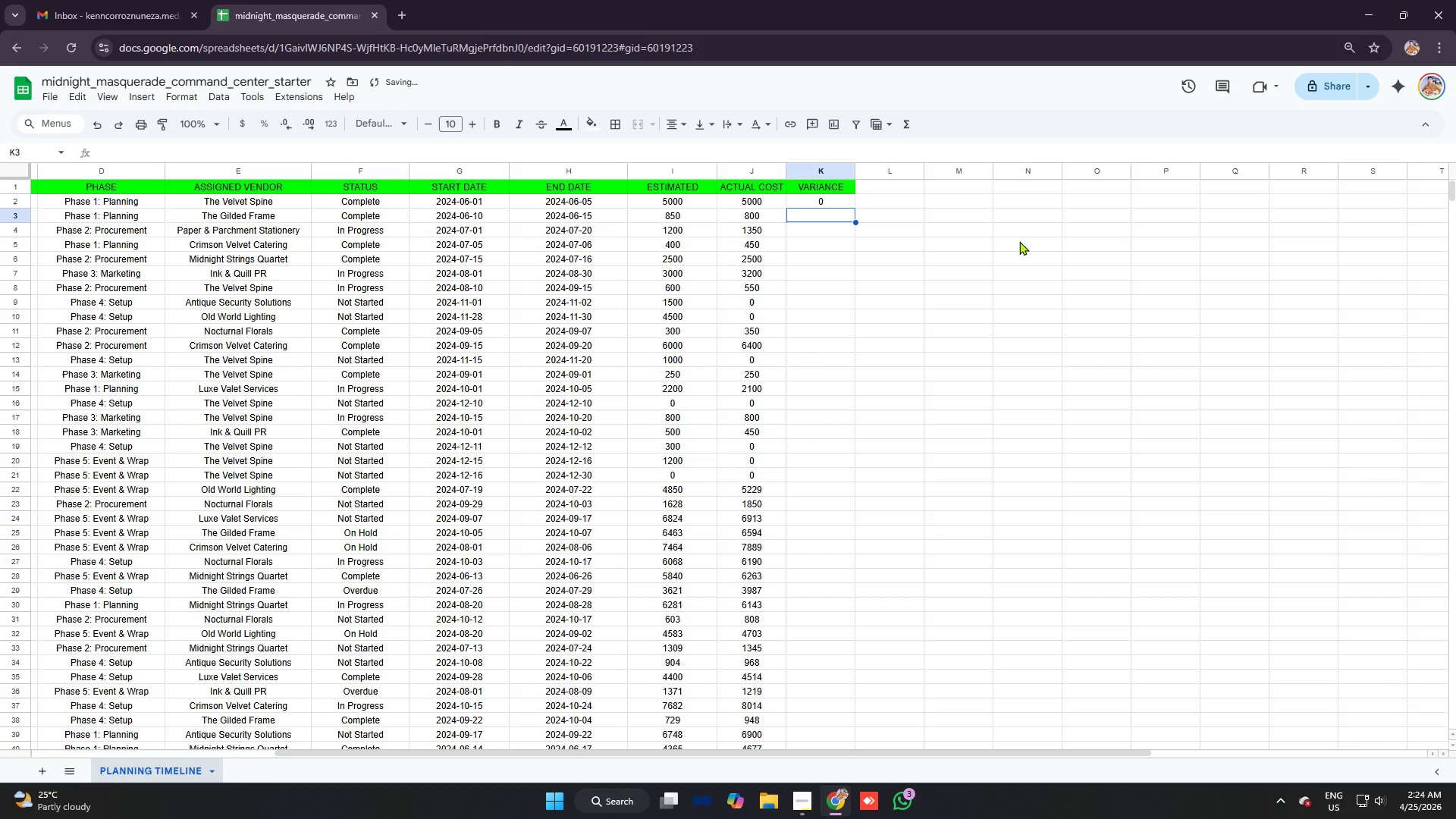 
key(Equal)
 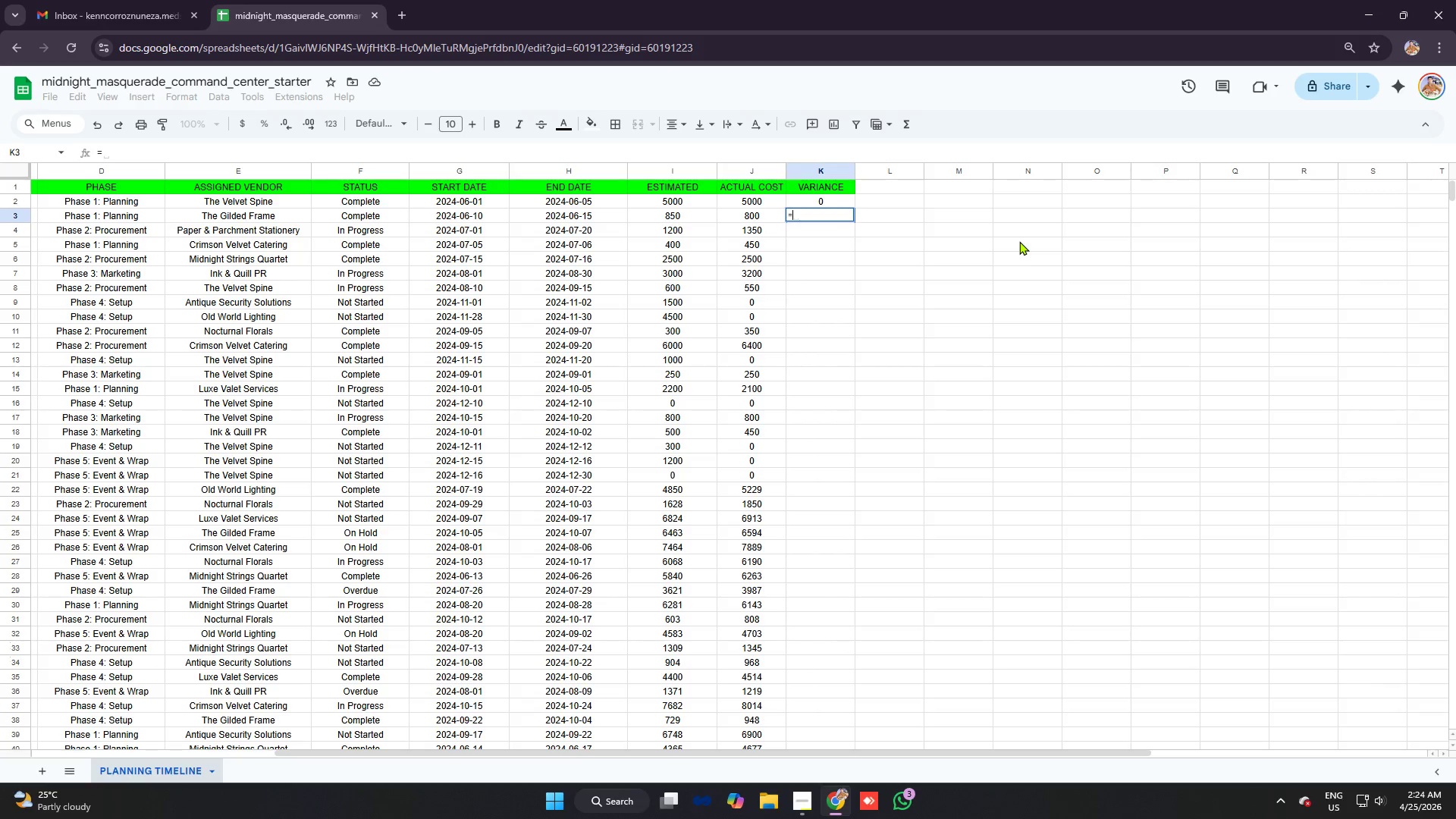 
wait(6.01)
 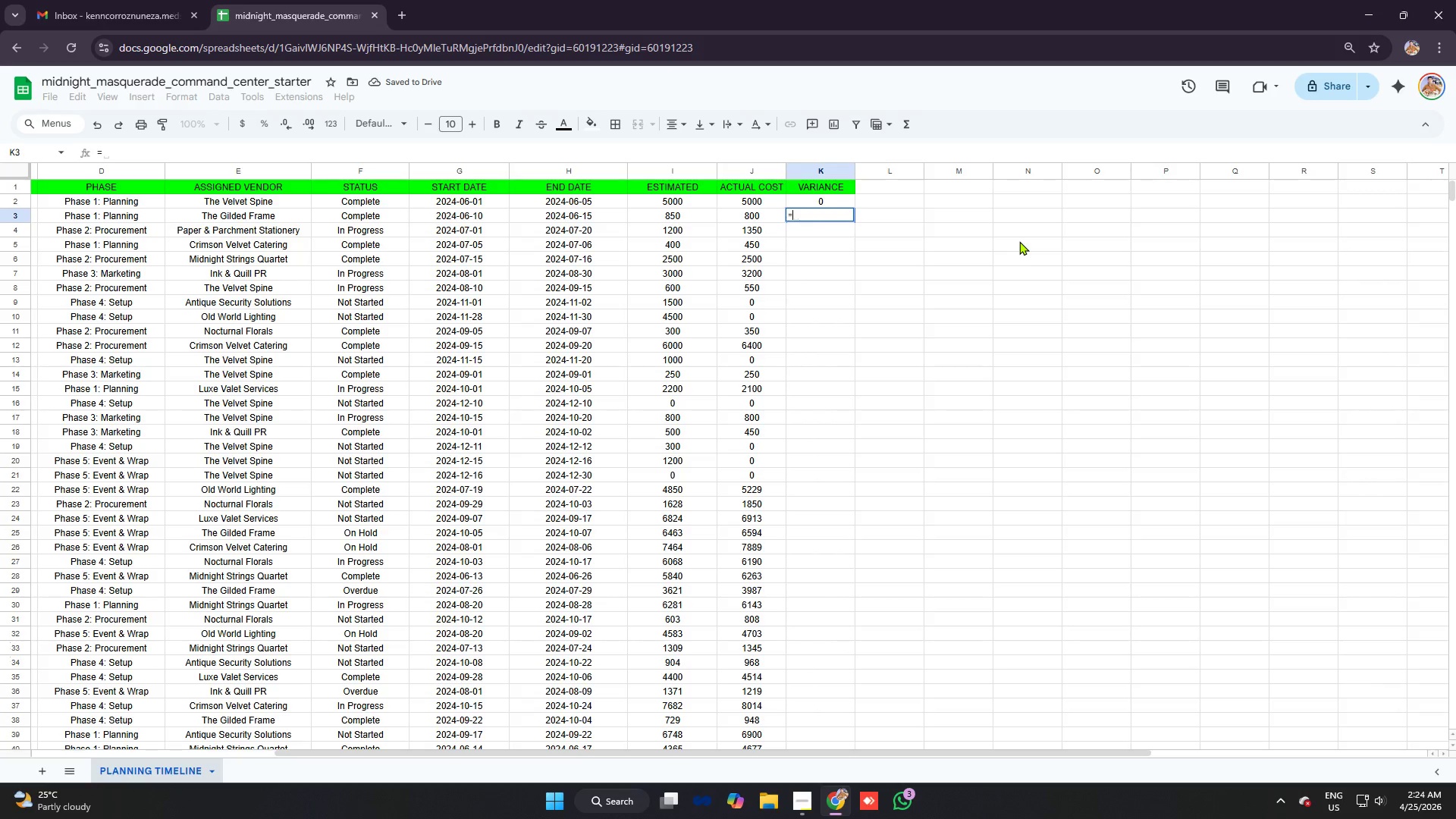 
type(J2)
key(Backspace)
type(3-I3)
 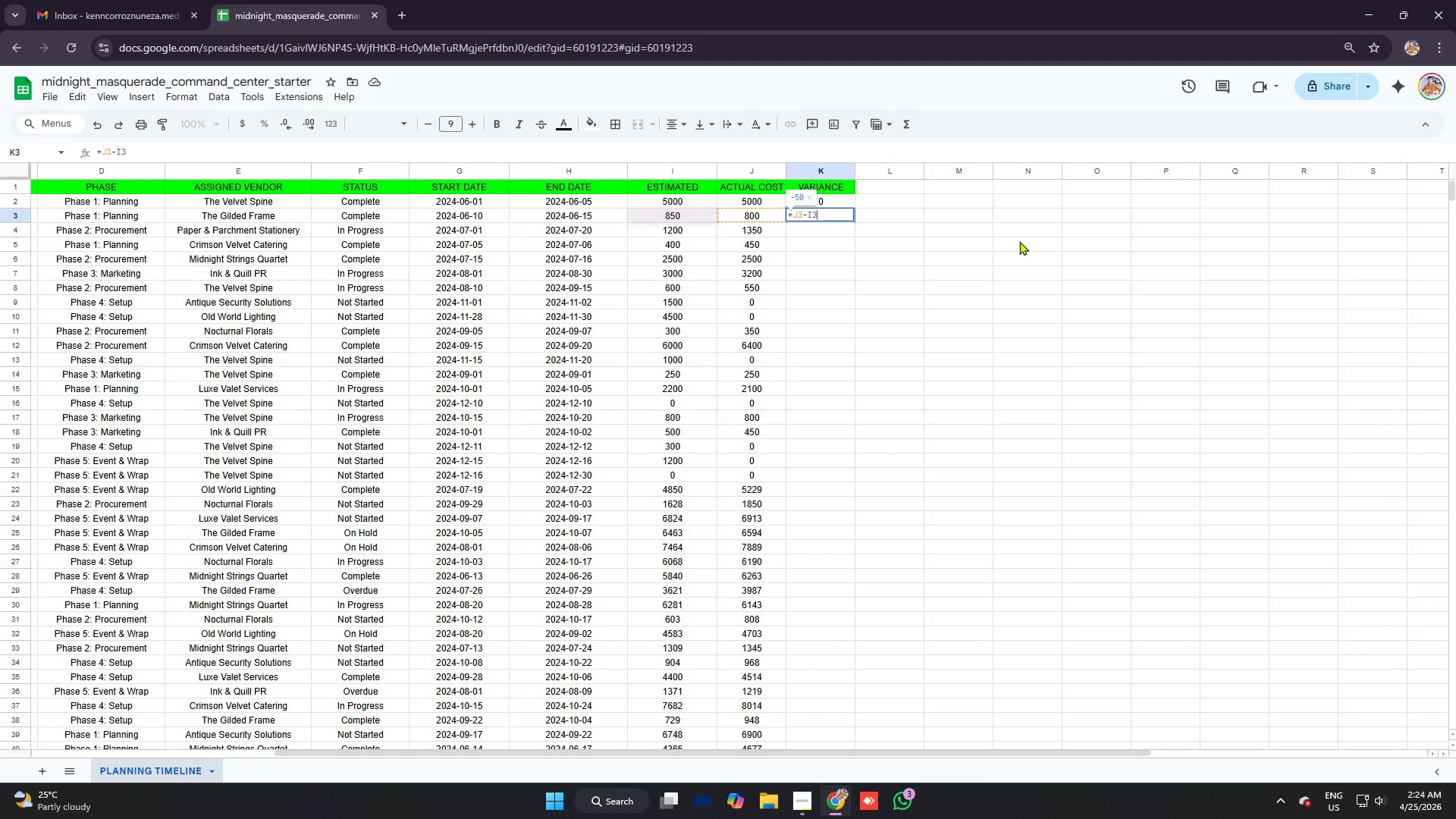 
key(Enter)
 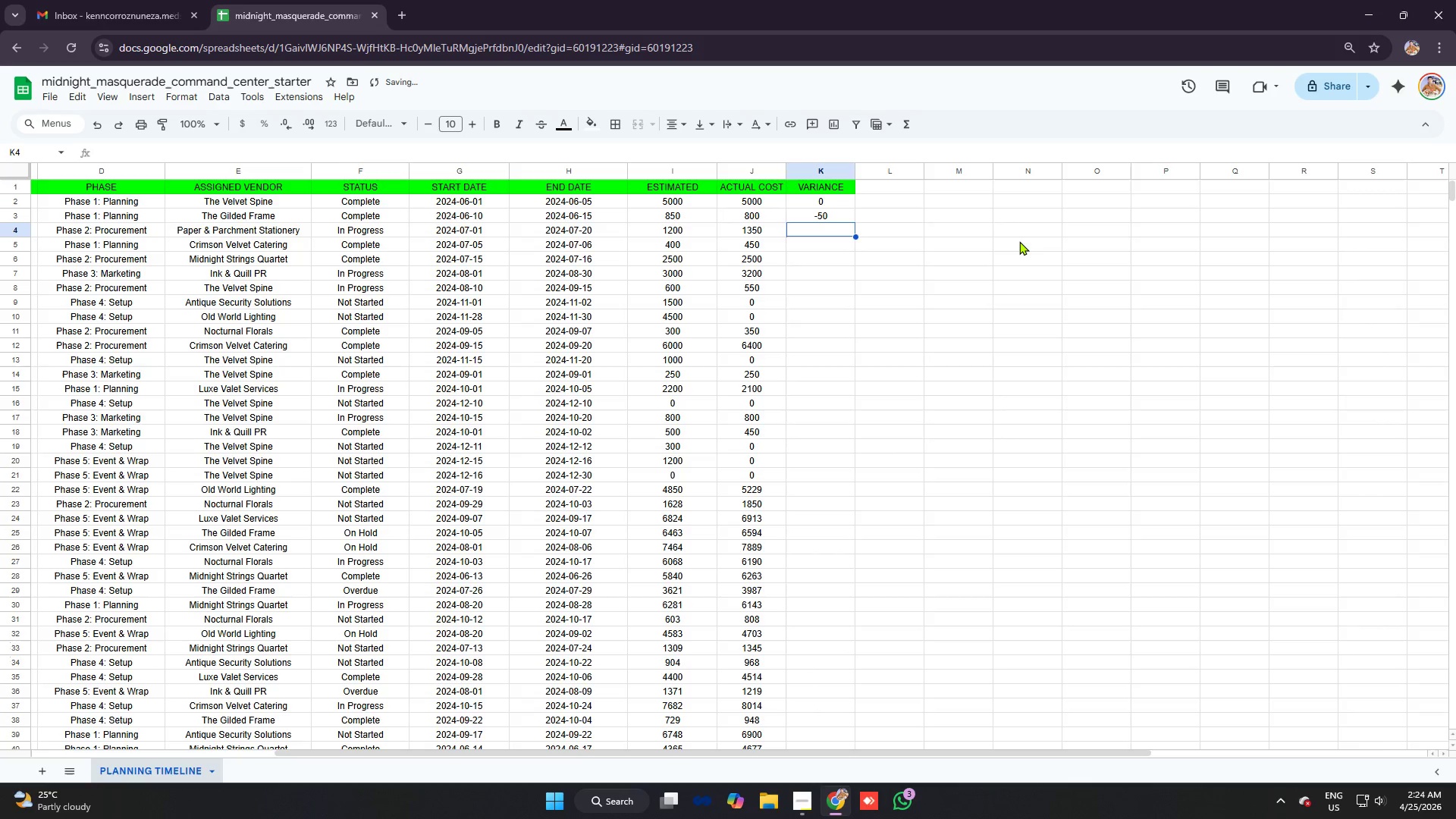 
type(=J4-I4)
 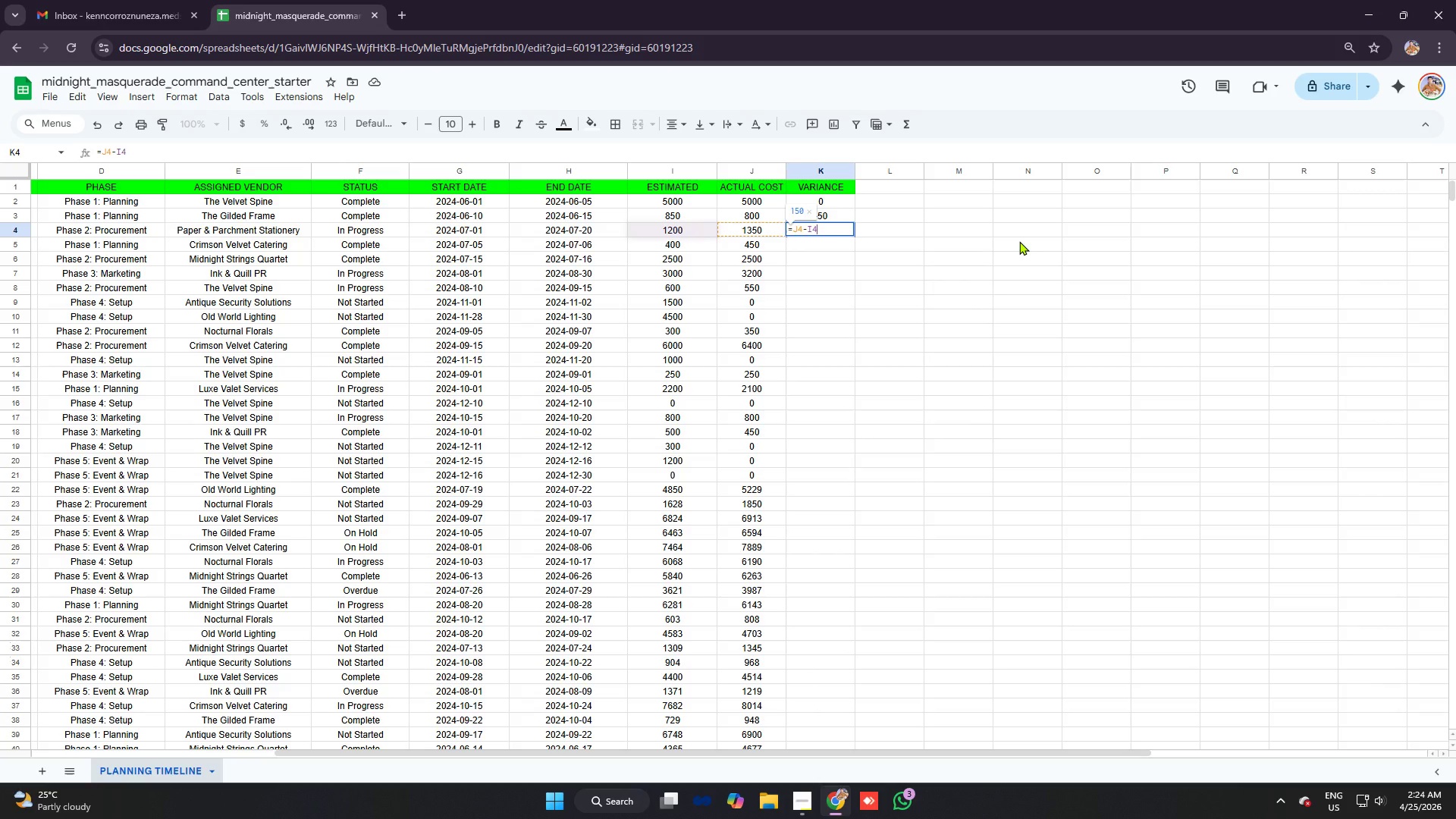 
key(Enter)
 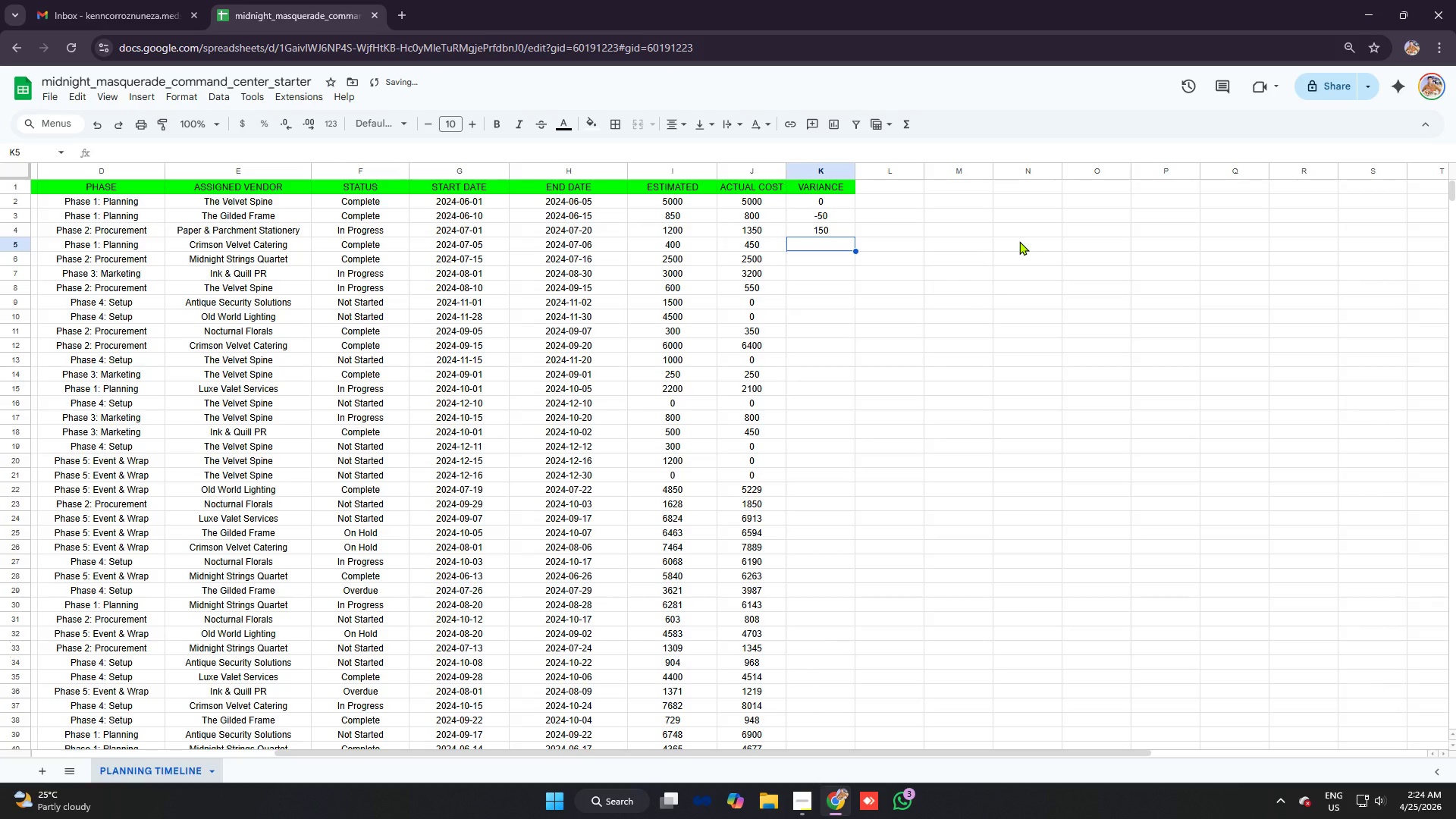 
type(=J4)
key(Backspace)
type(5-I5)
 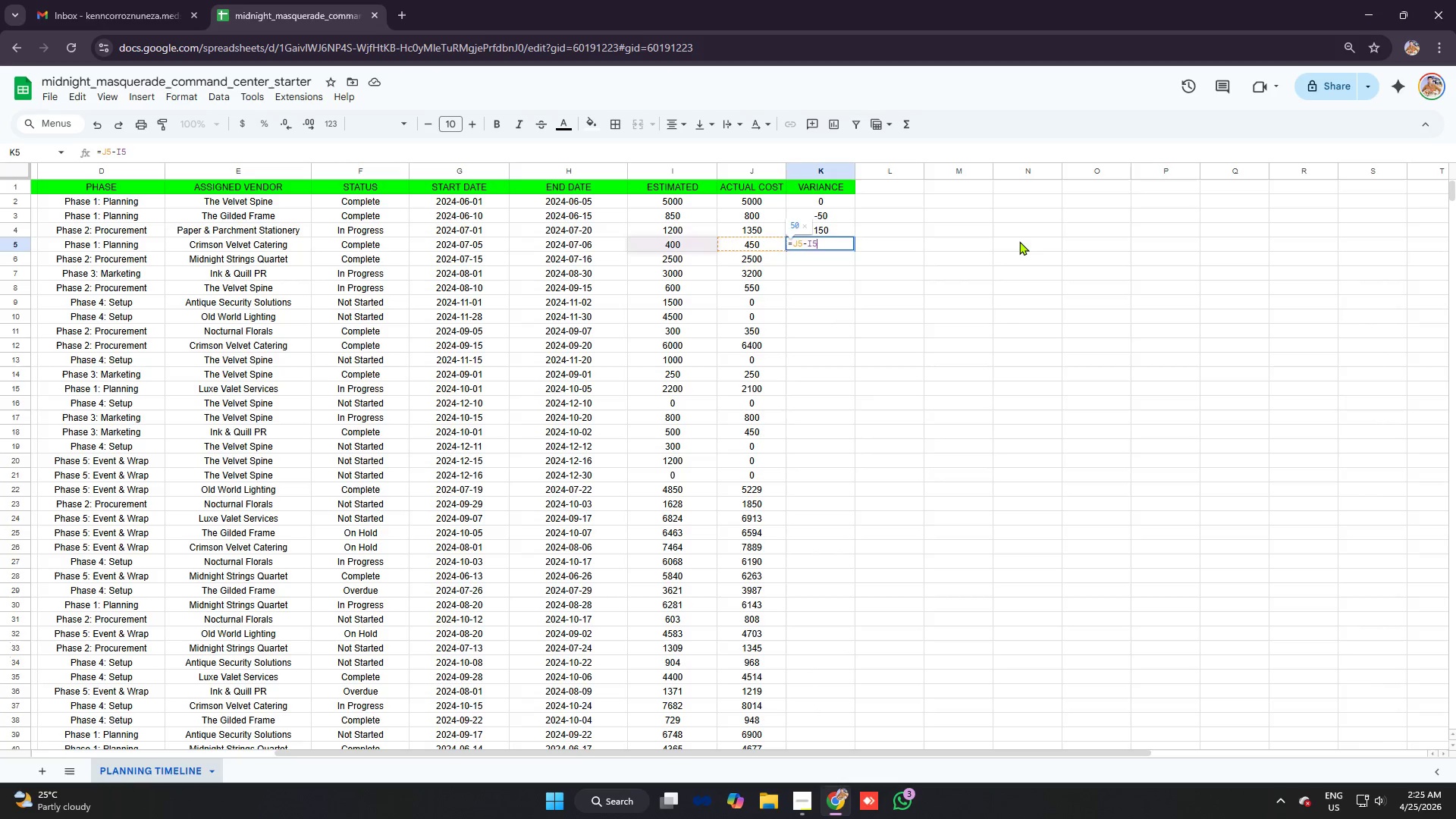 
key(Enter)
 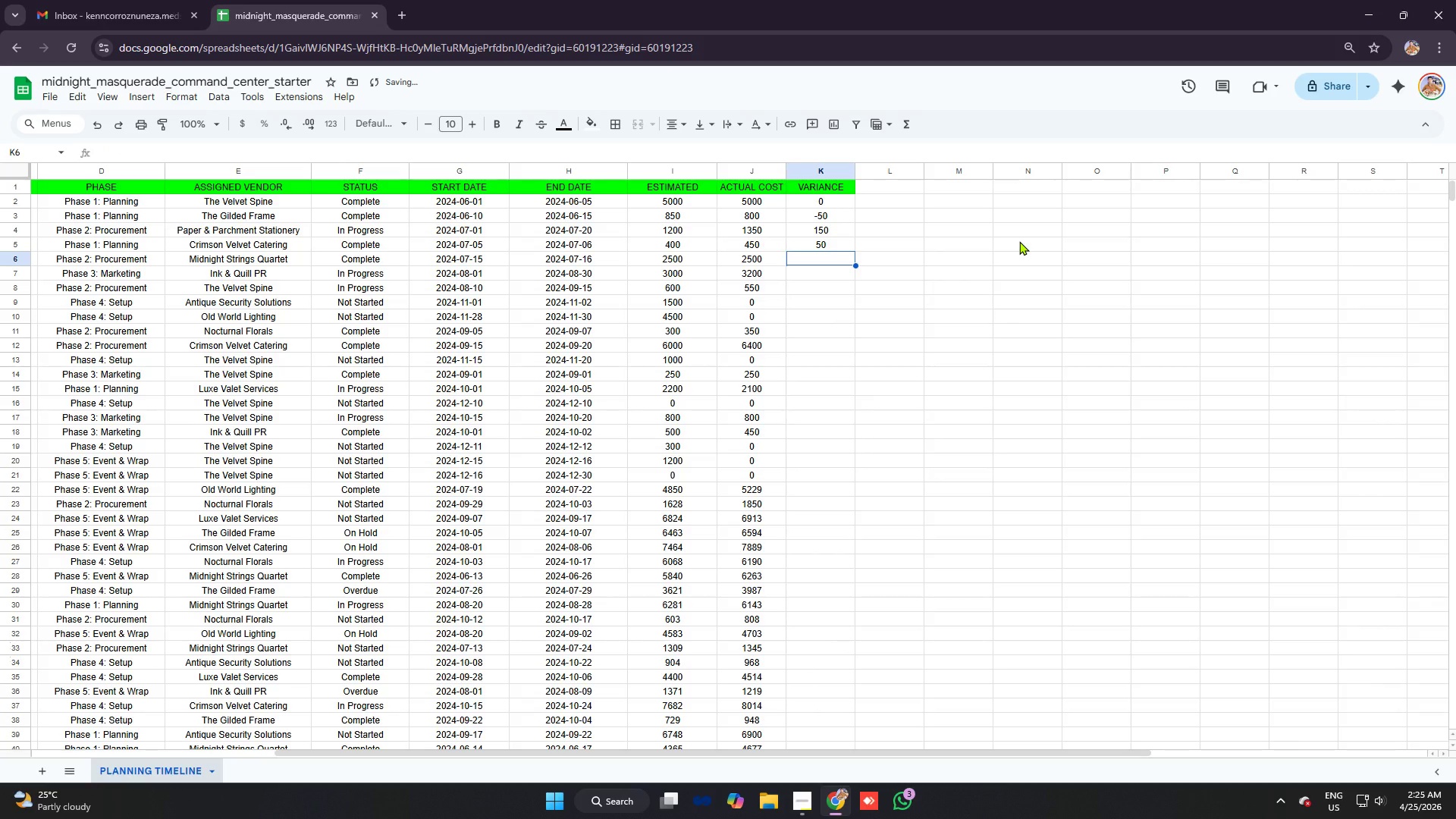 
type(=J6-I6)
 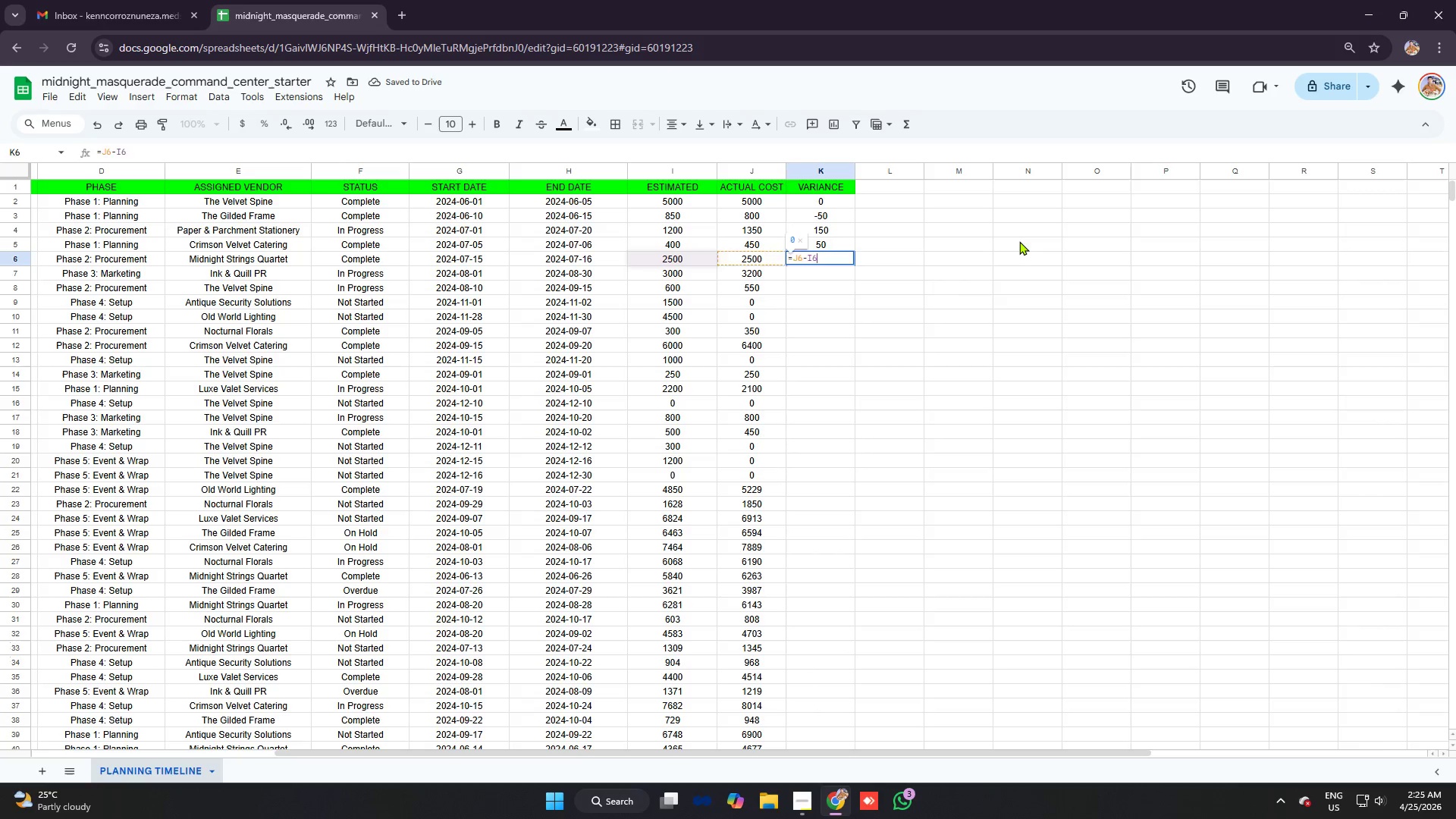 
key(Enter)
 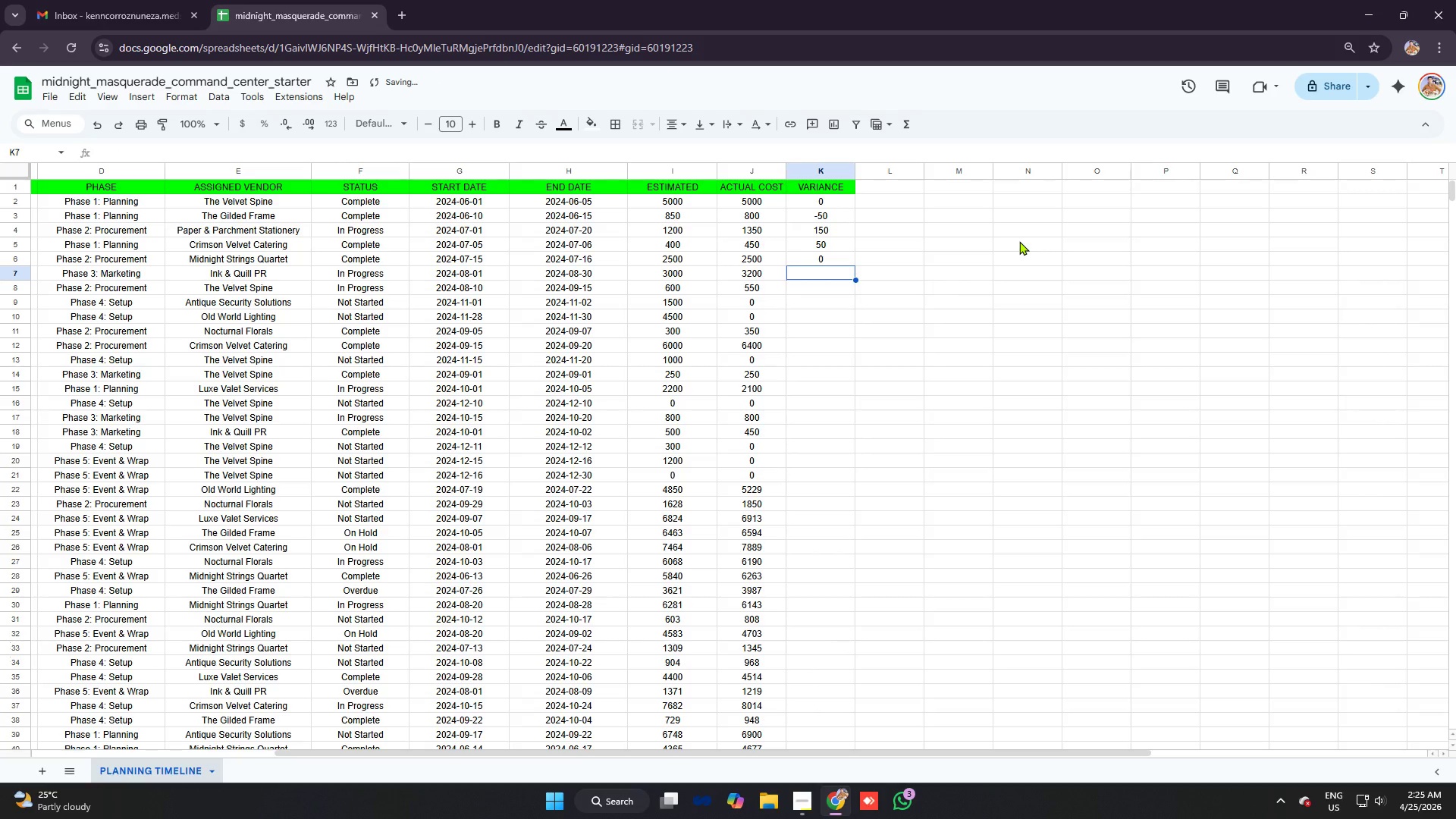 
type(=J7-I7)
 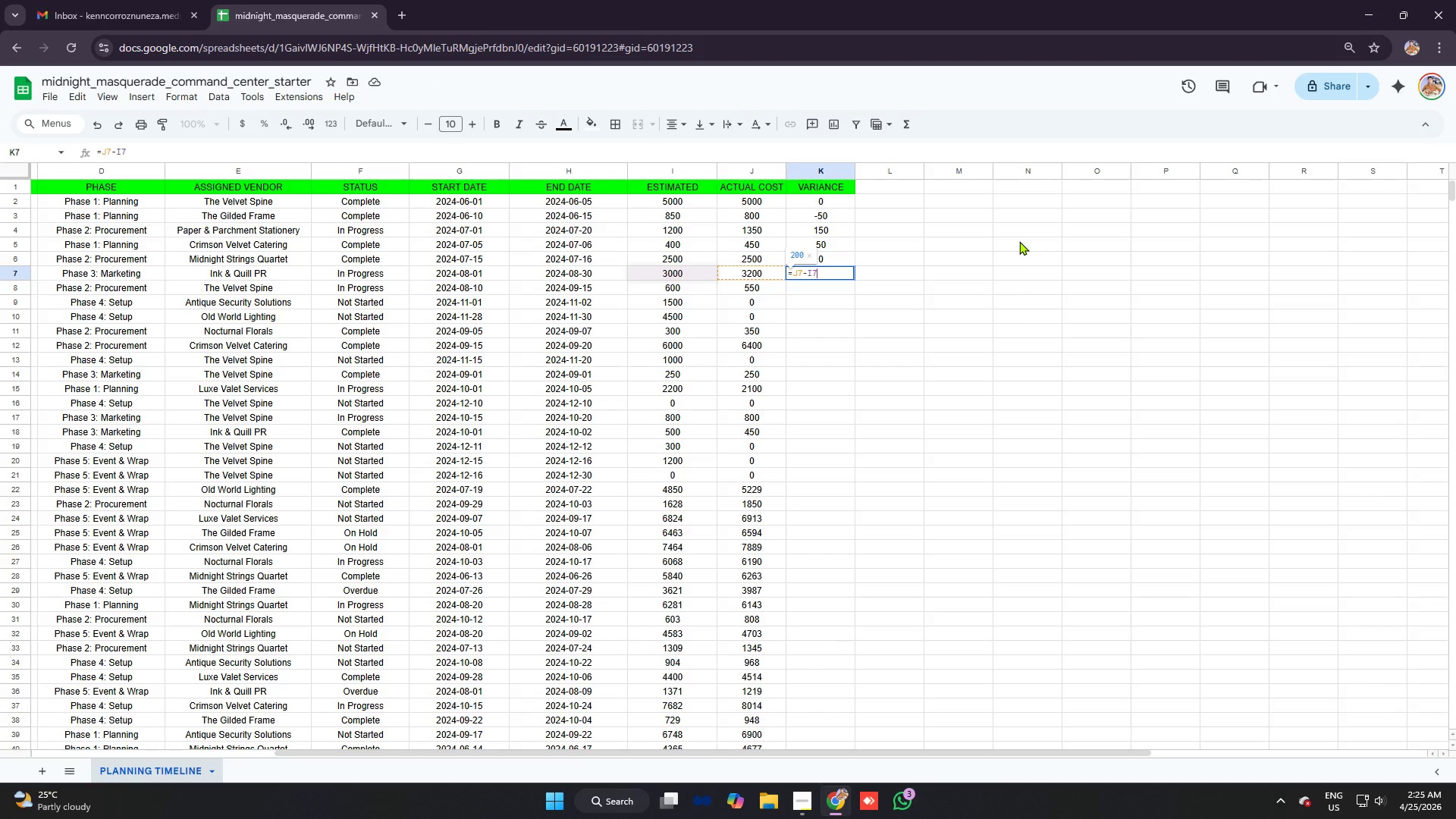 
key(Enter)
 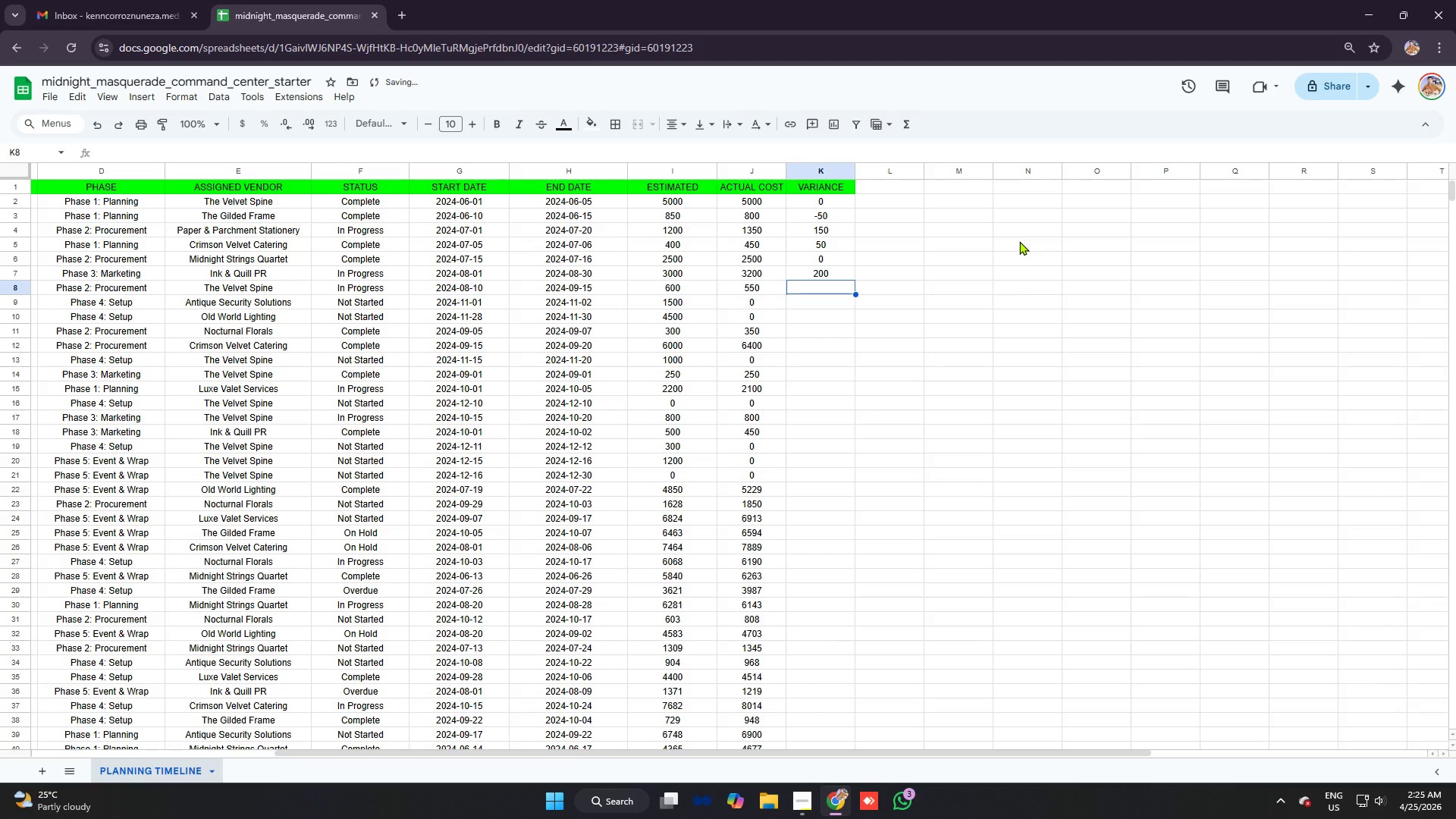 
type(=J8-I8)
 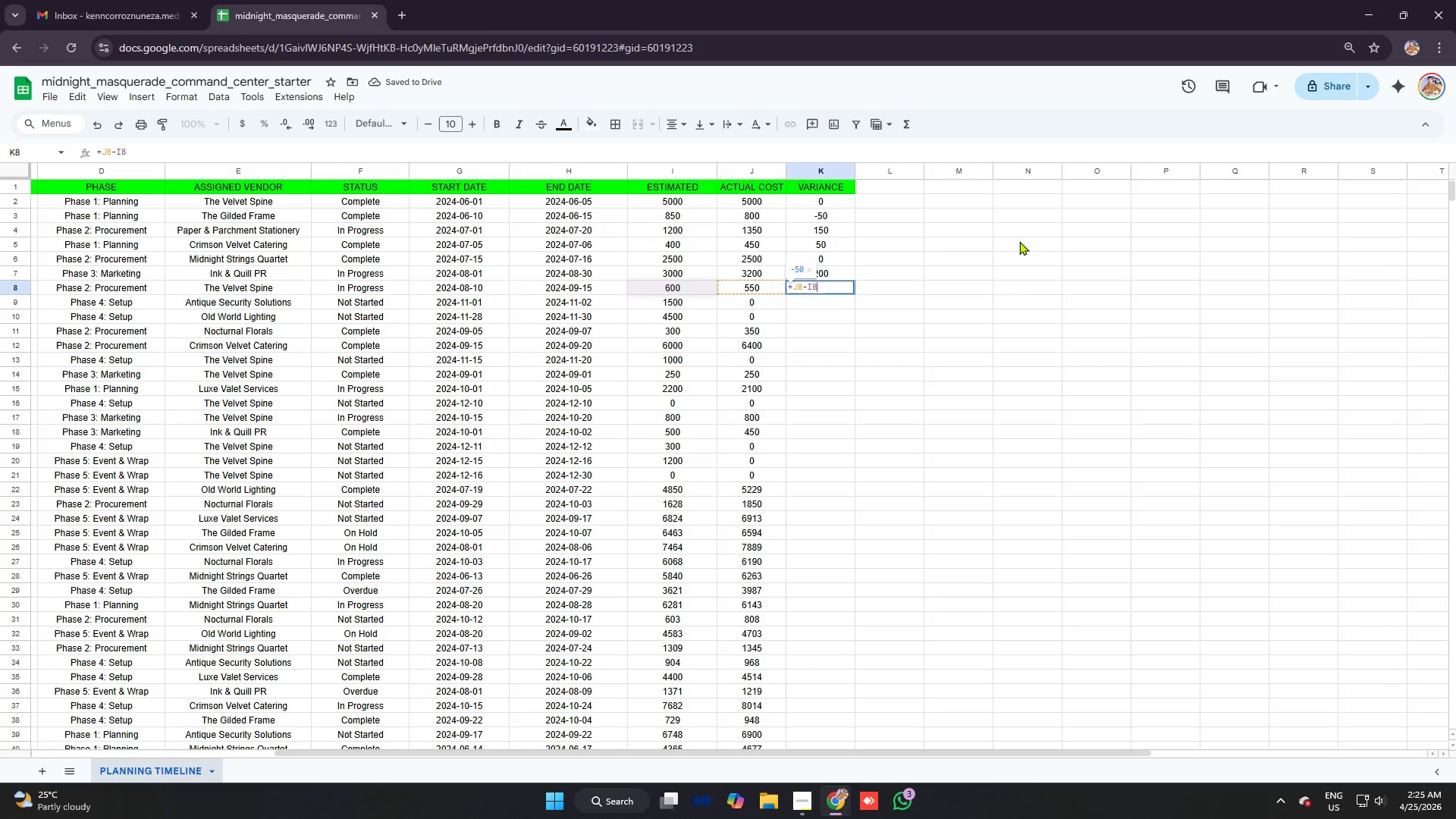 
key(Enter)
 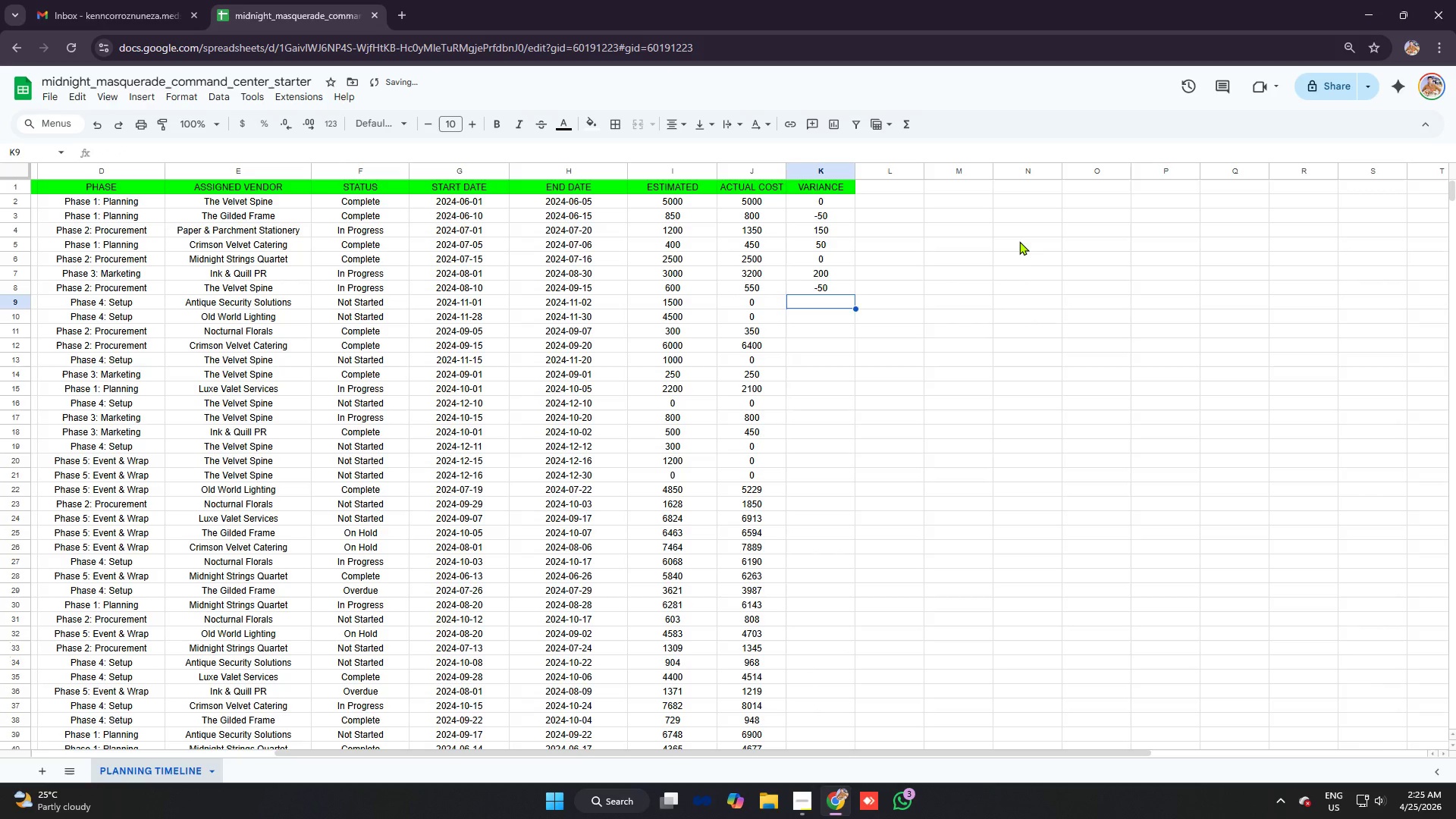 
type(=J9-I9)
 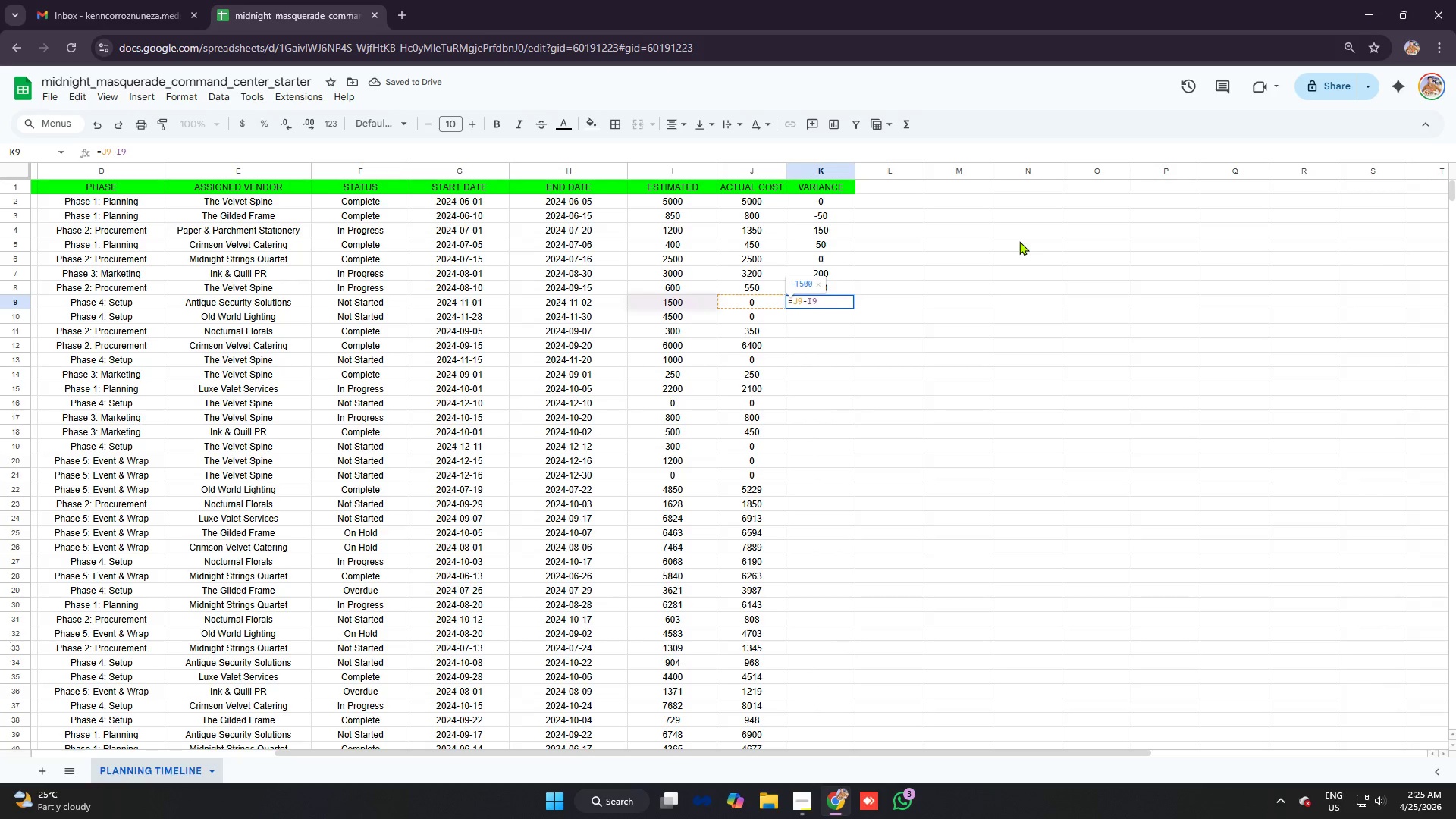 
key(Enter)
 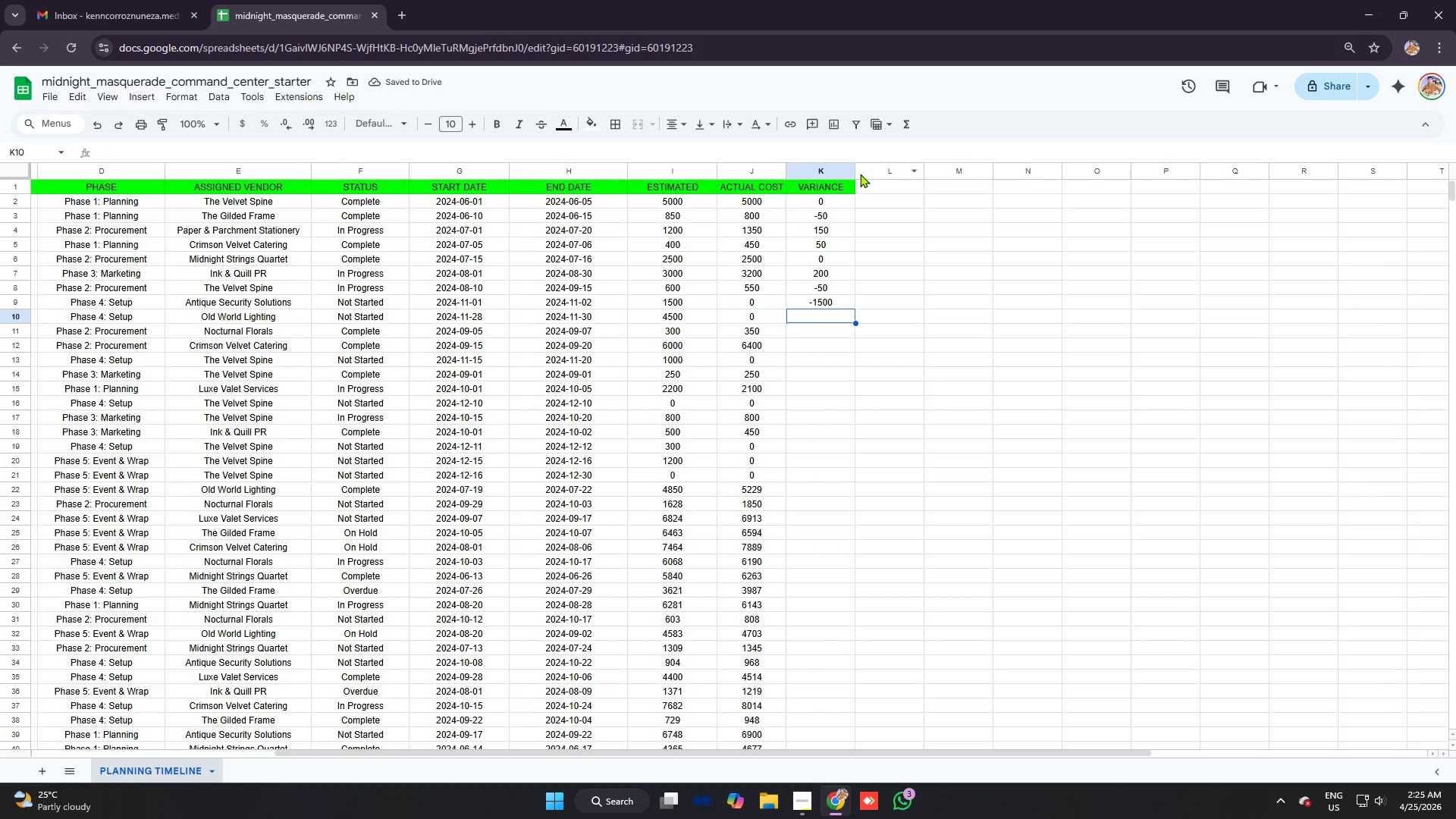 
wait(5.94)
 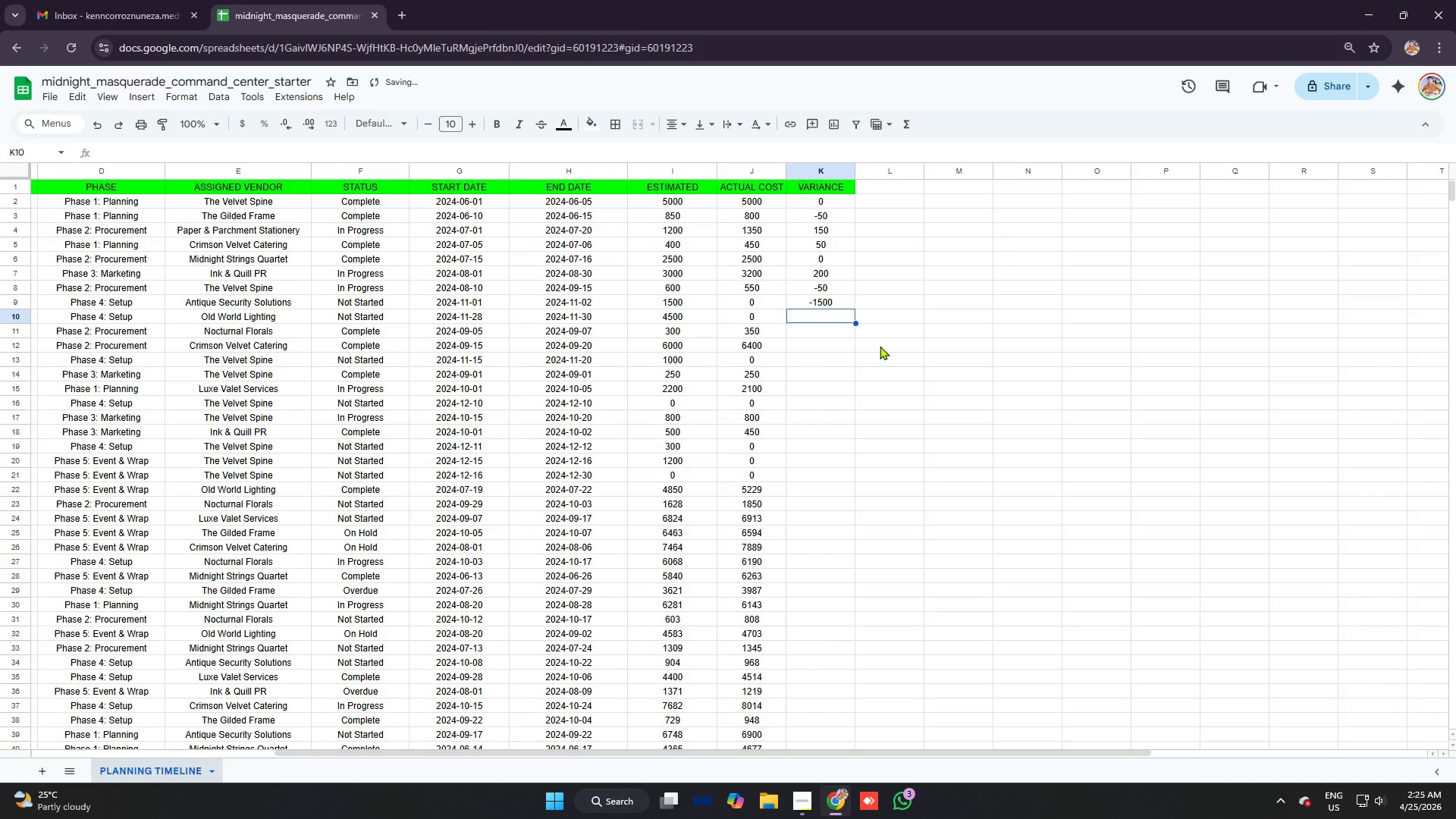 
left_click_drag(start_coordinate=[855, 170], to_coordinate=[862, 170])
 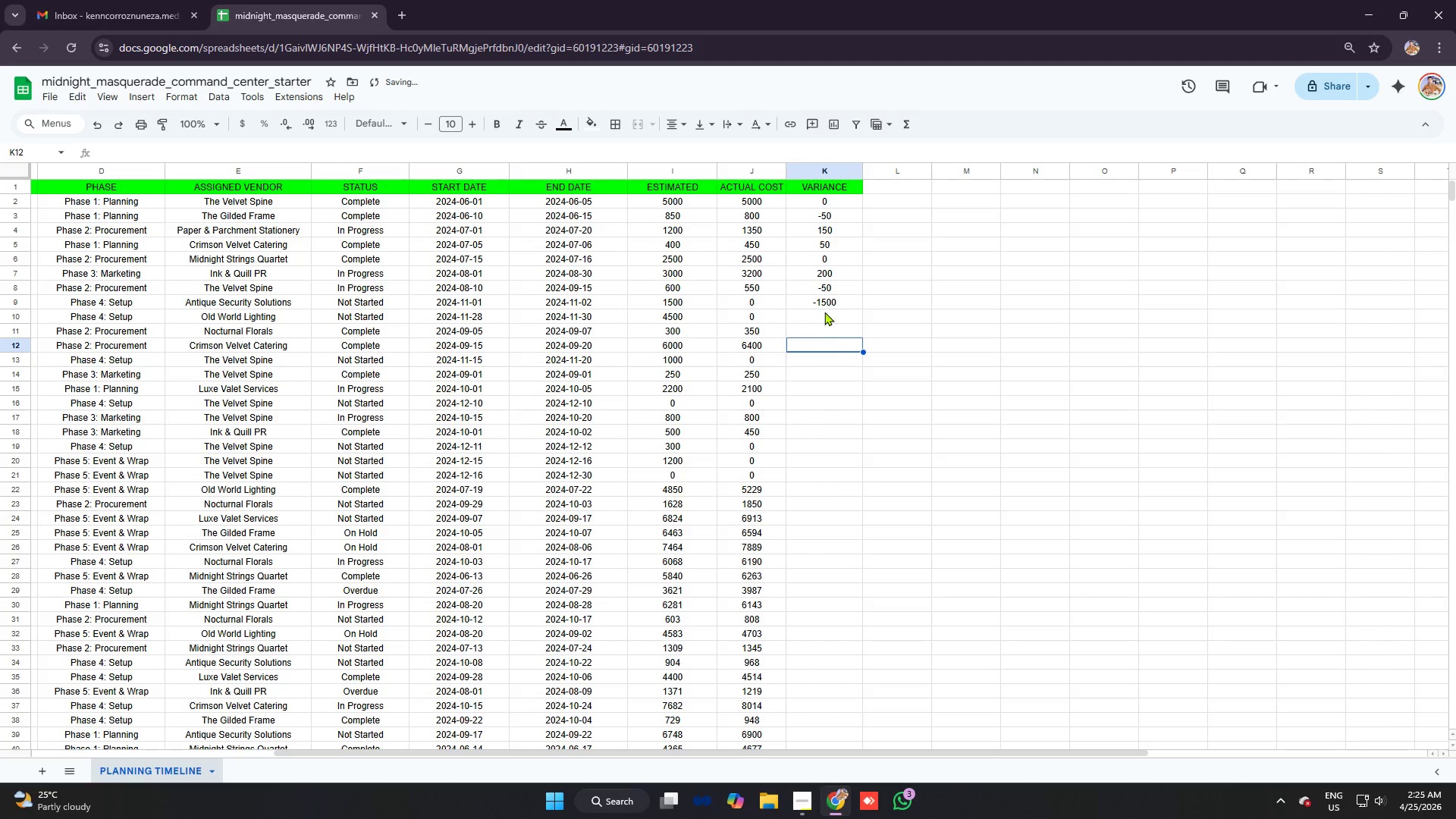 
double_click([826, 307])
 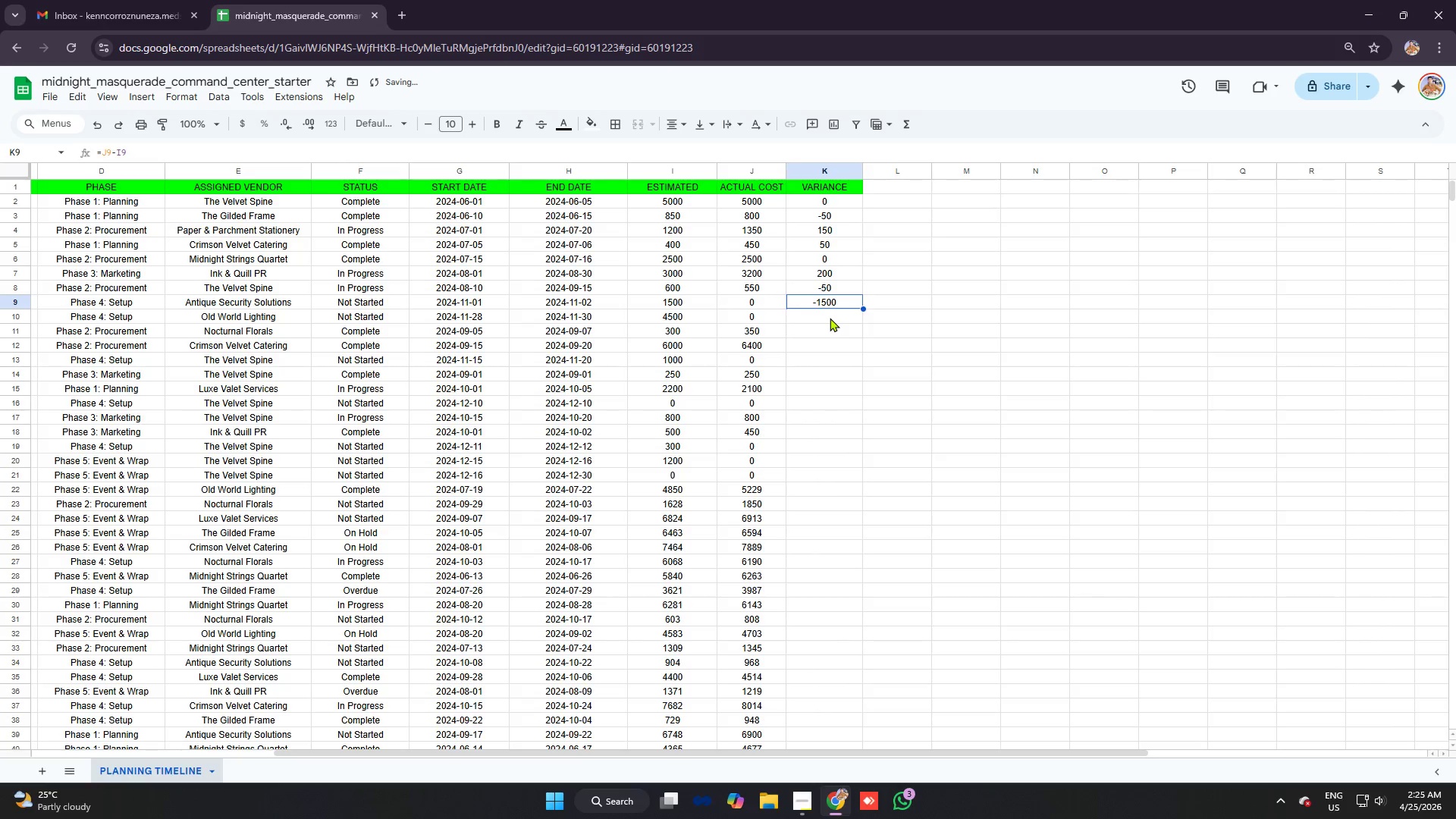 
triple_click([830, 318])
 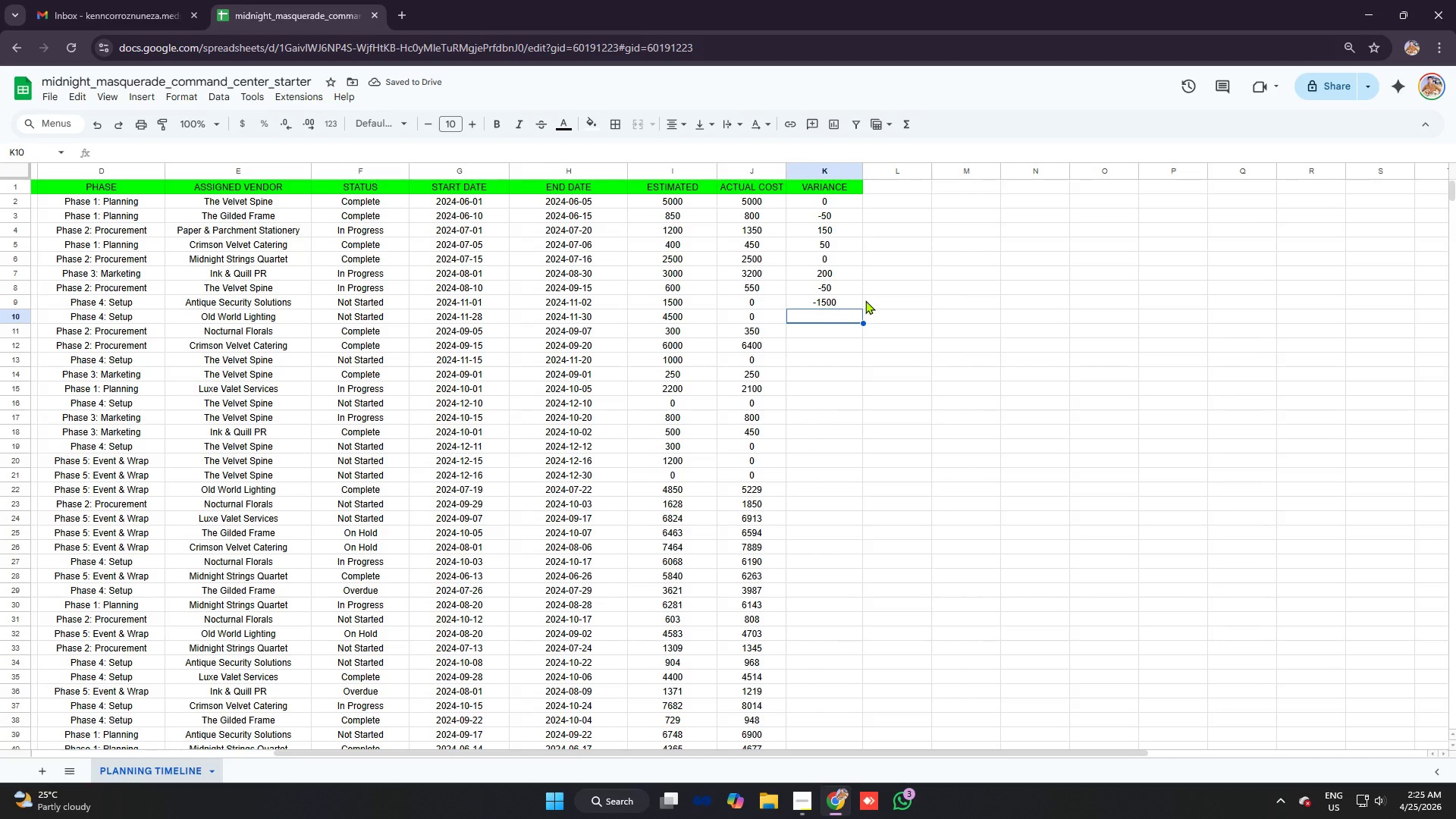 
type(=J10-I10)
 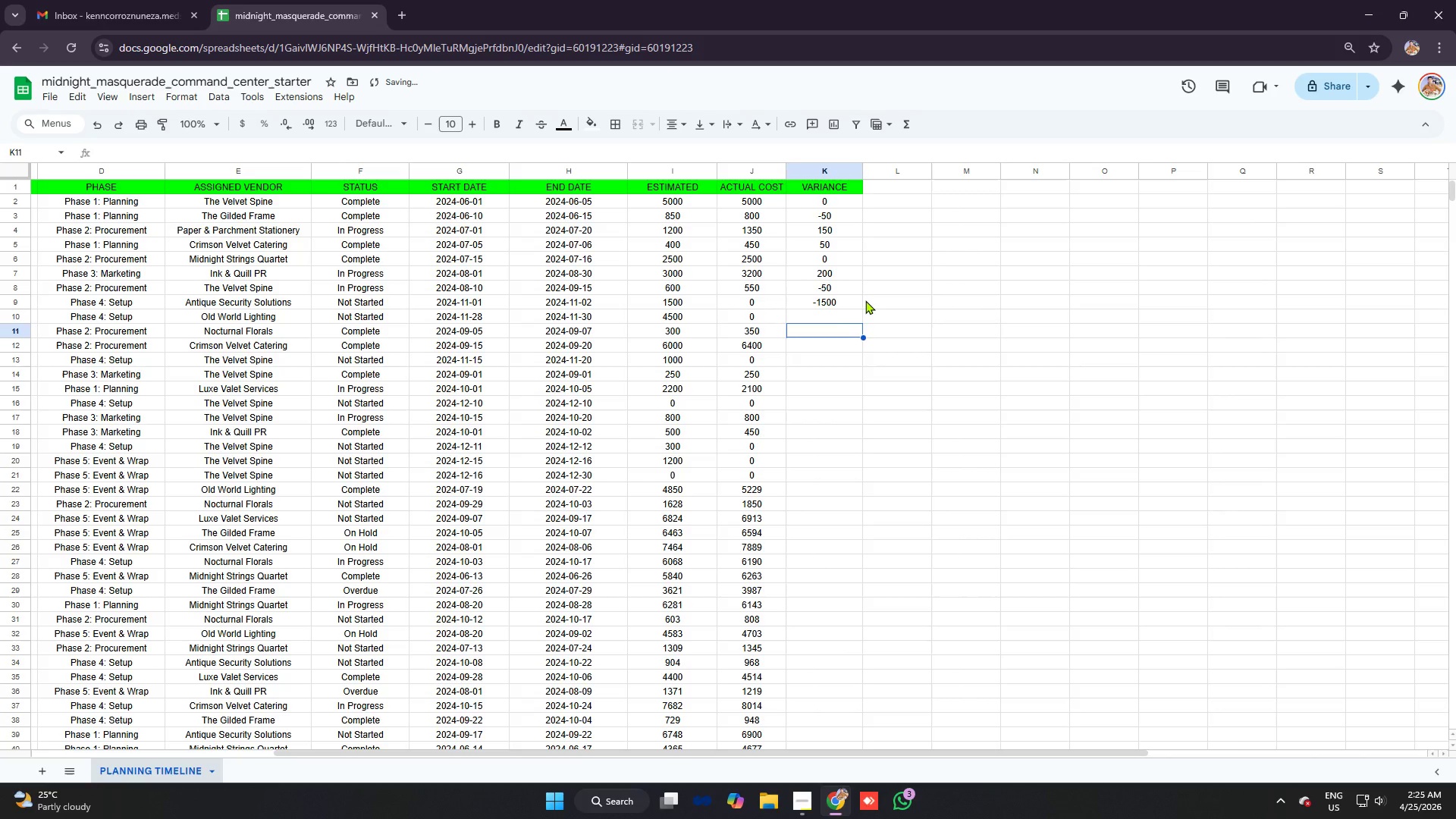 
key(Enter)
 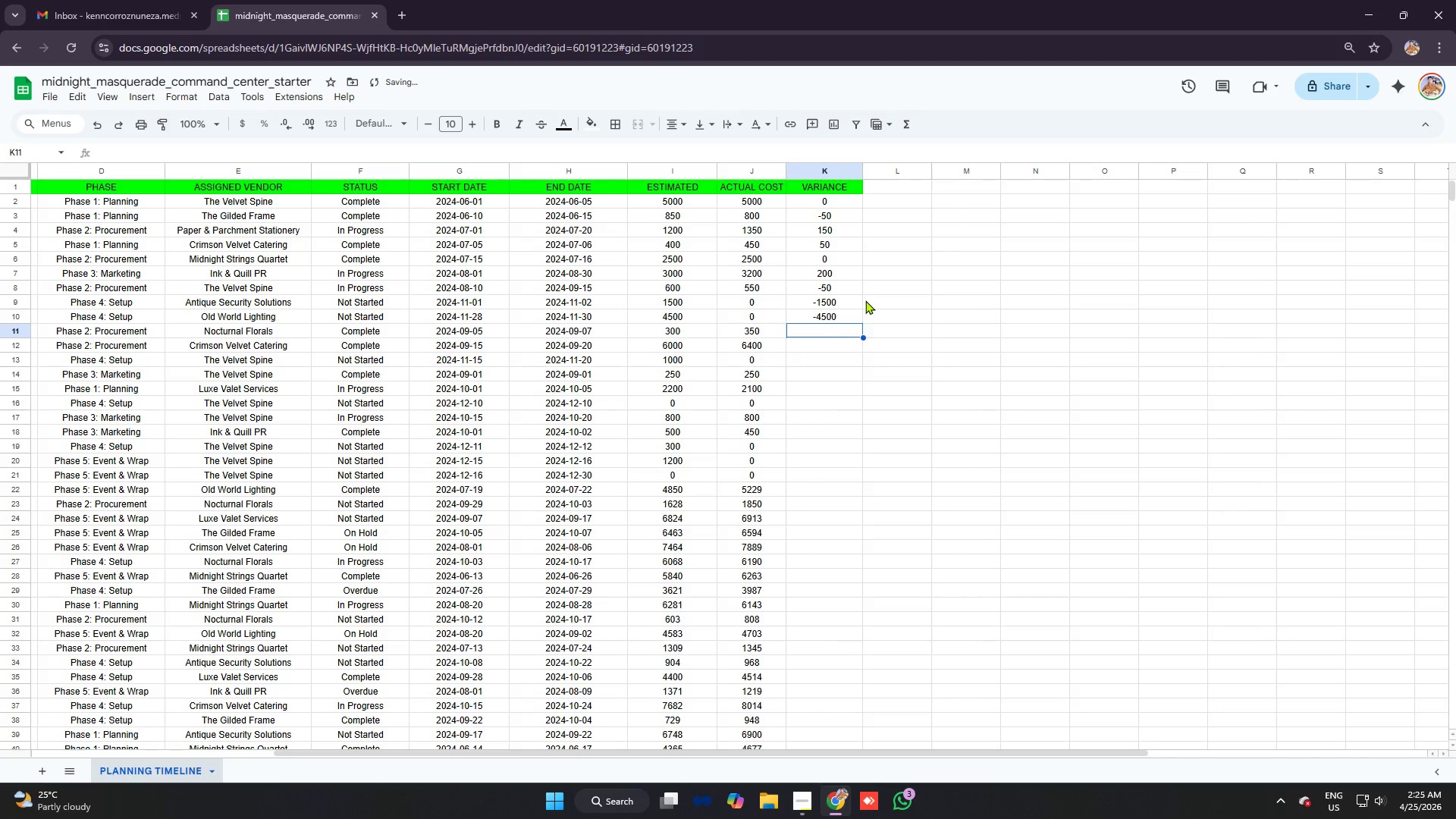 
type(=-)
key(Backspace)
key(Backspace)
key(Backspace)
type(=J11-I11)
 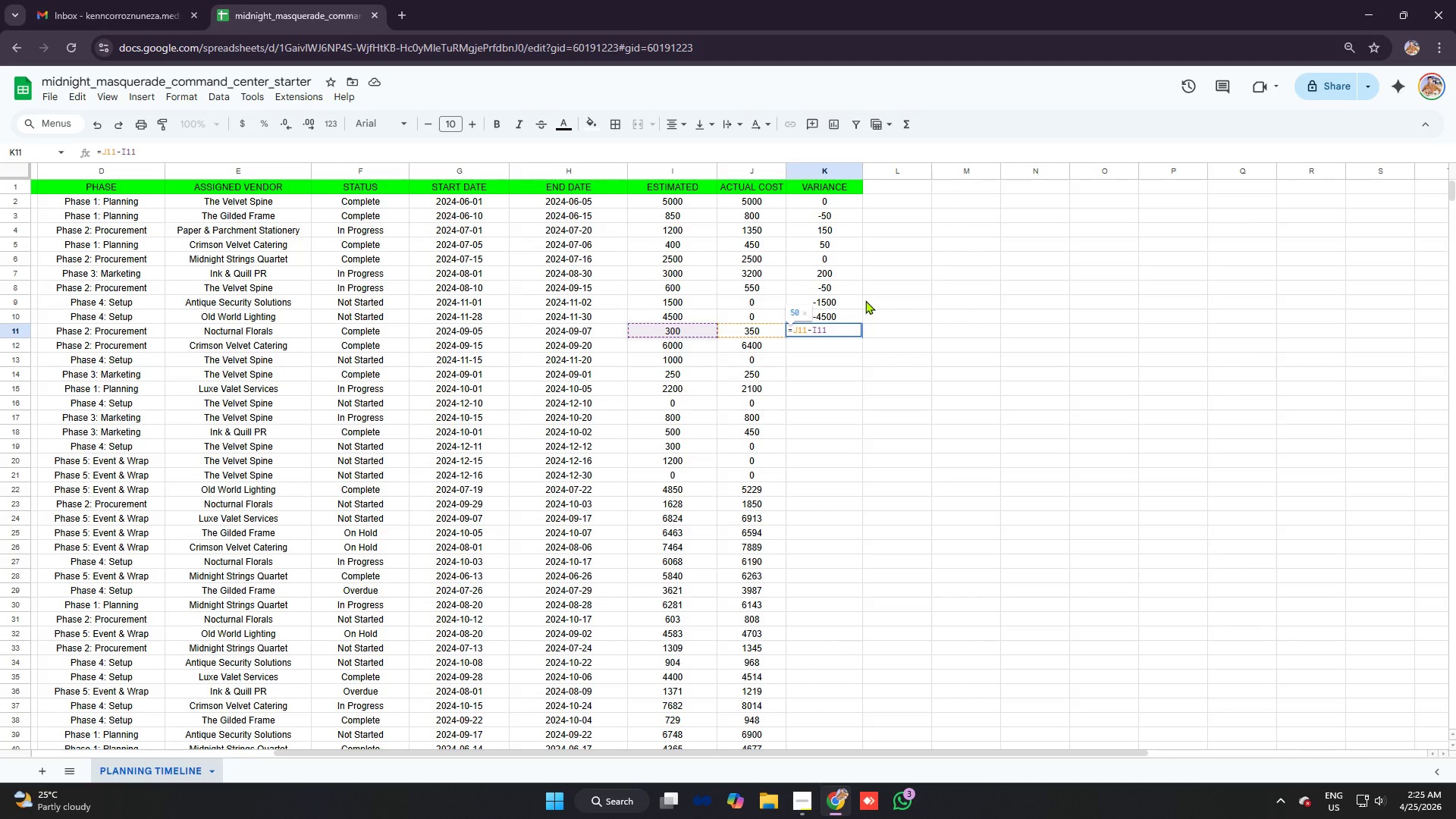 
key(Enter)
 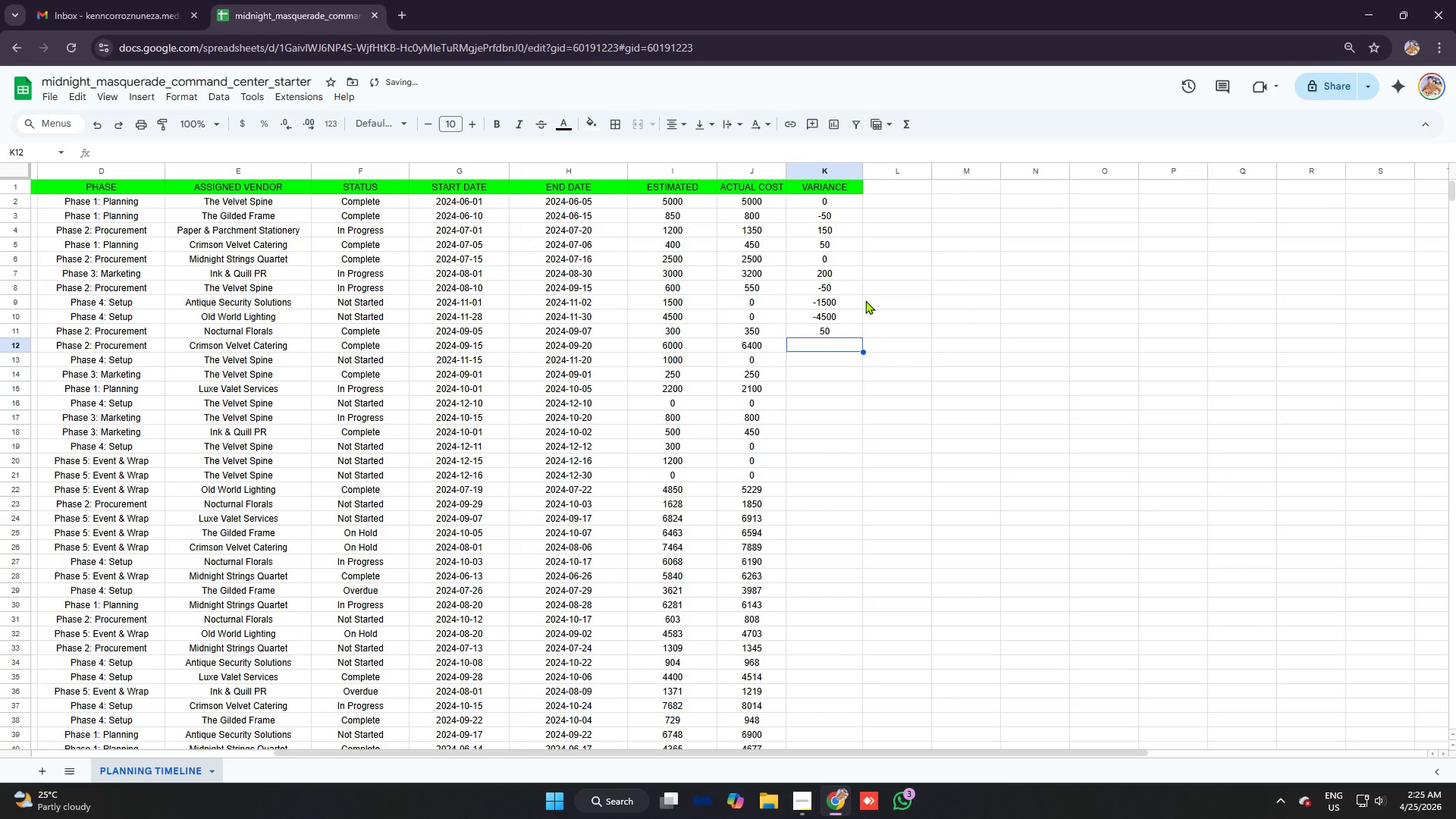 
type(=J12-I12)
 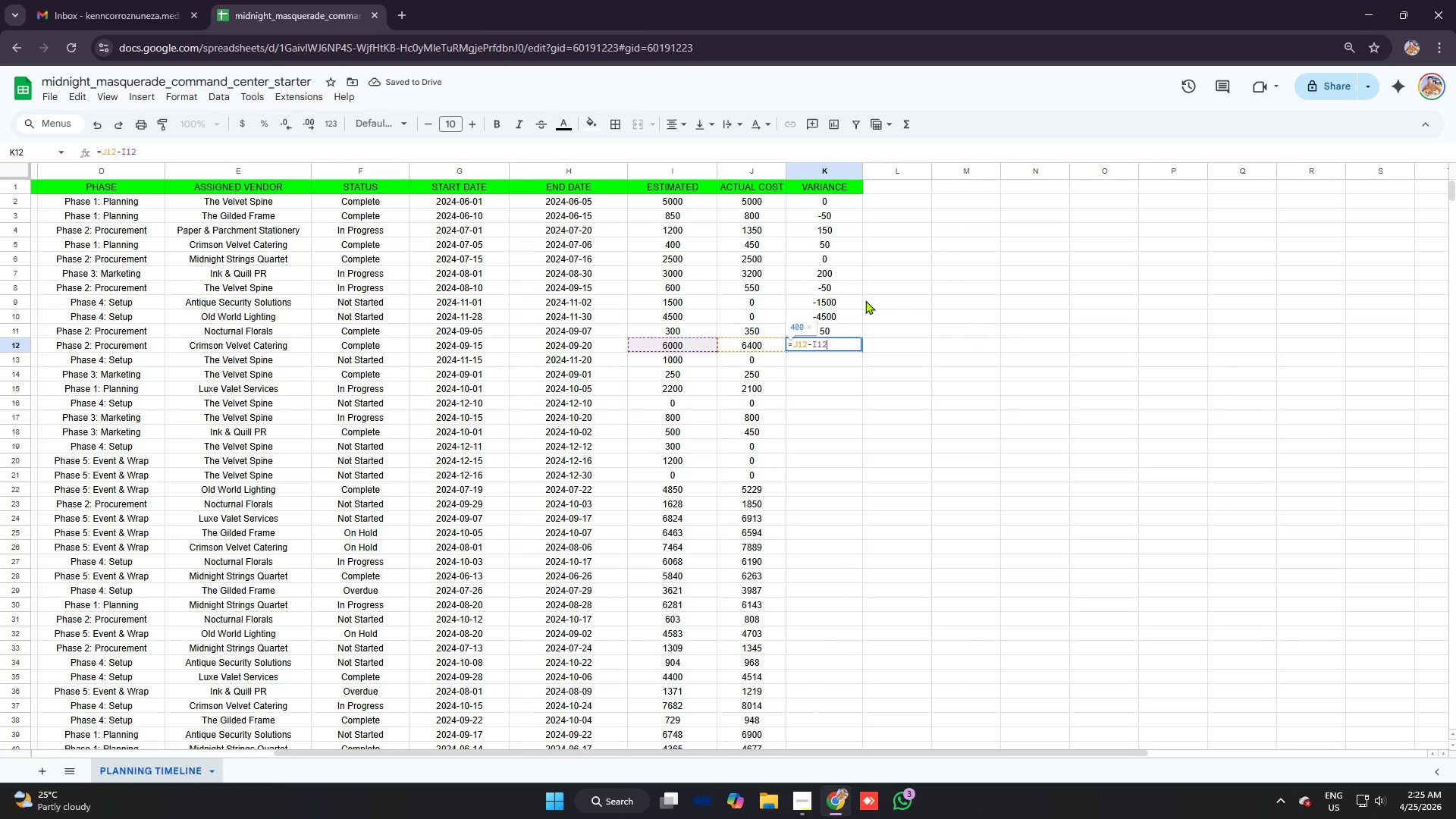 
key(Enter)
 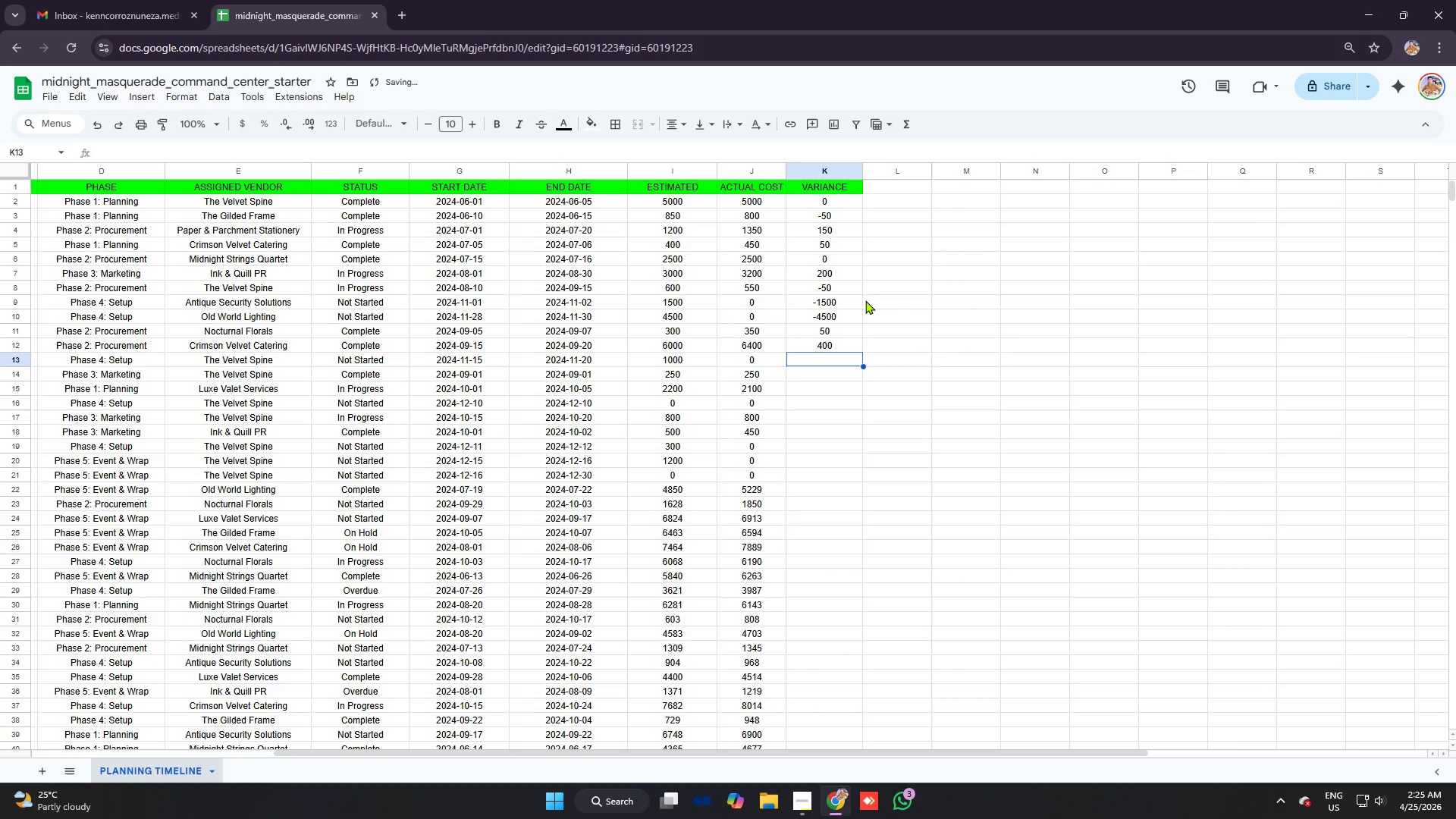 
type(=J13-I13)
 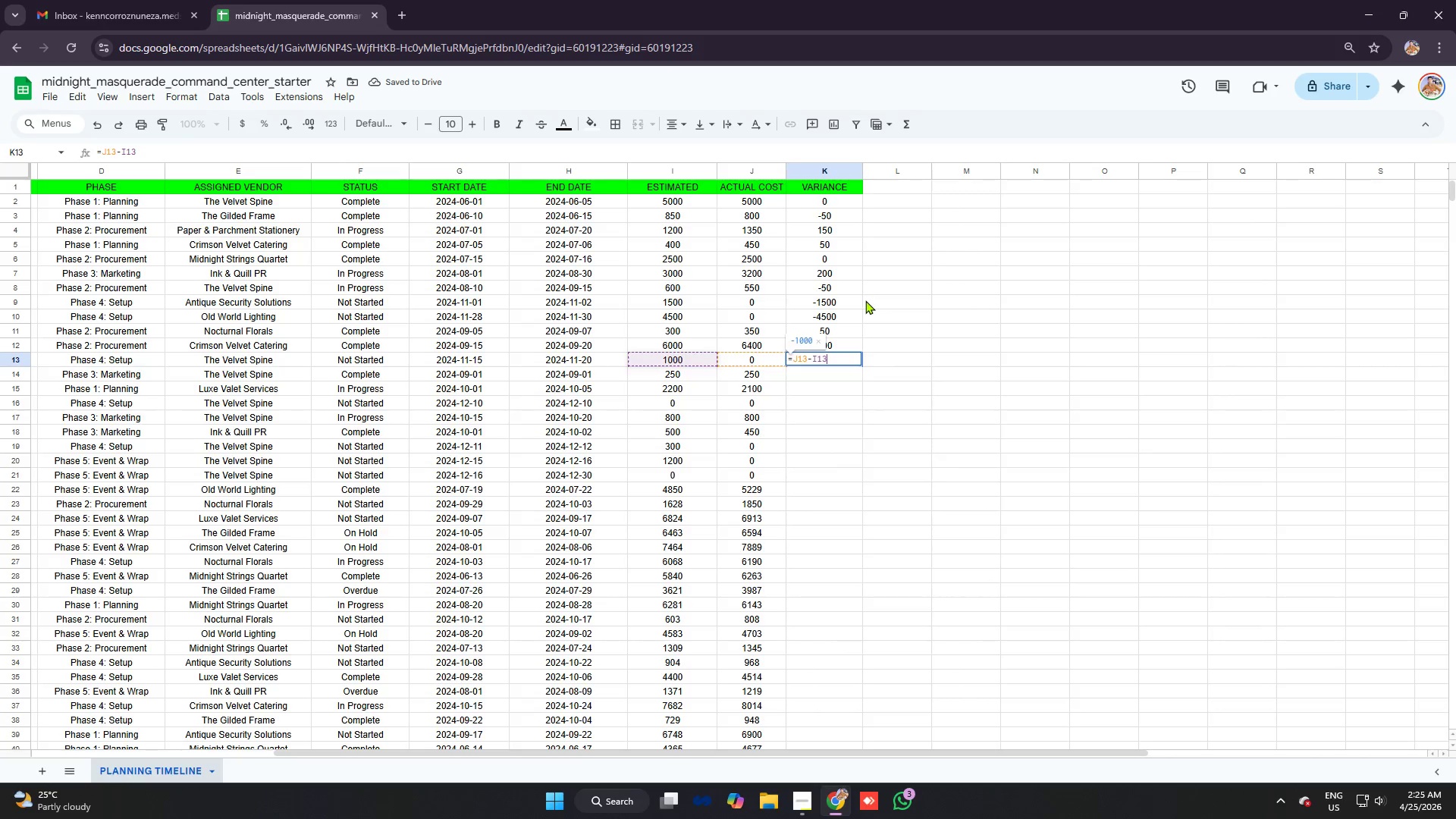 
key(Enter)
 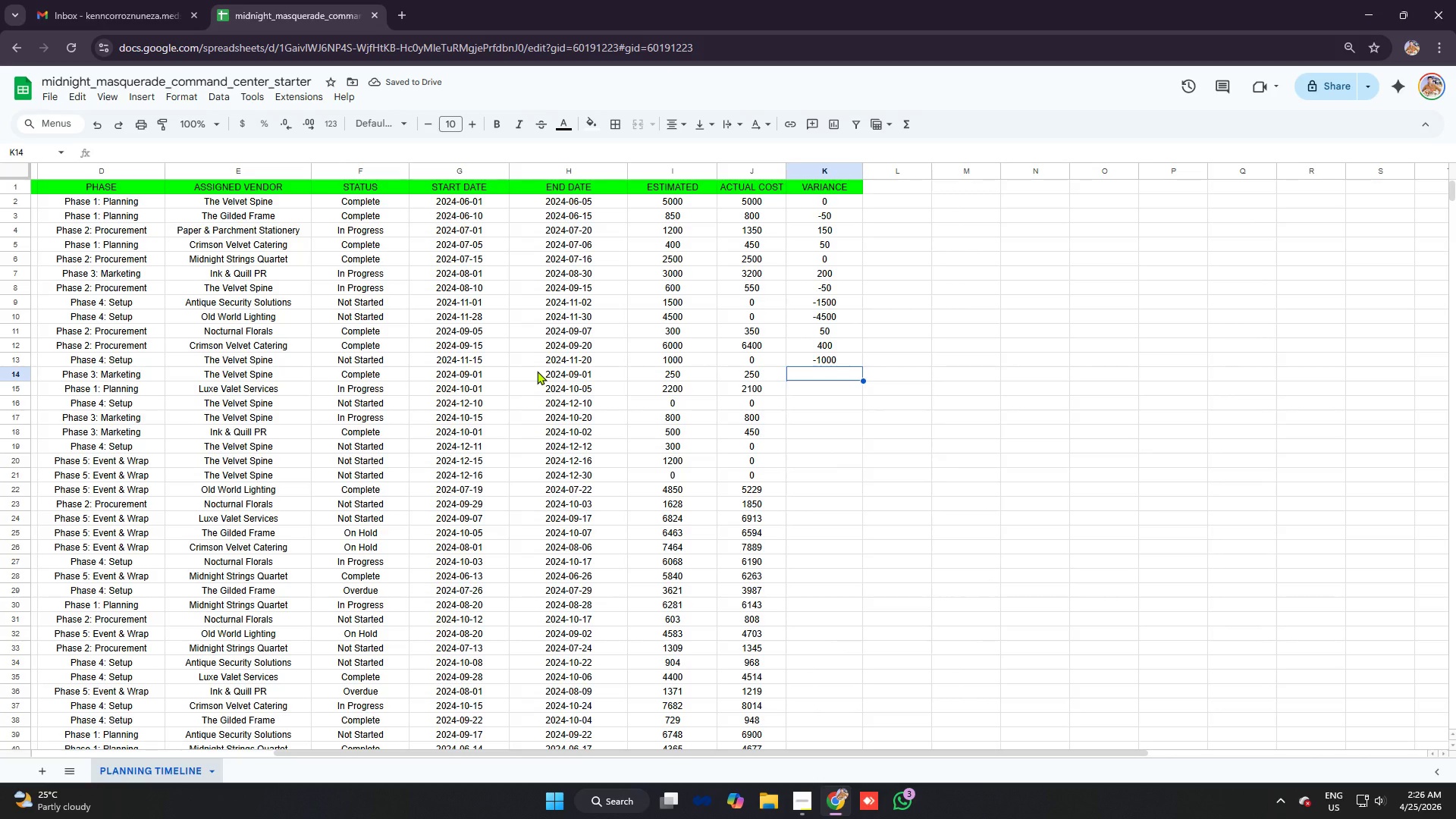 
wait(5.97)
 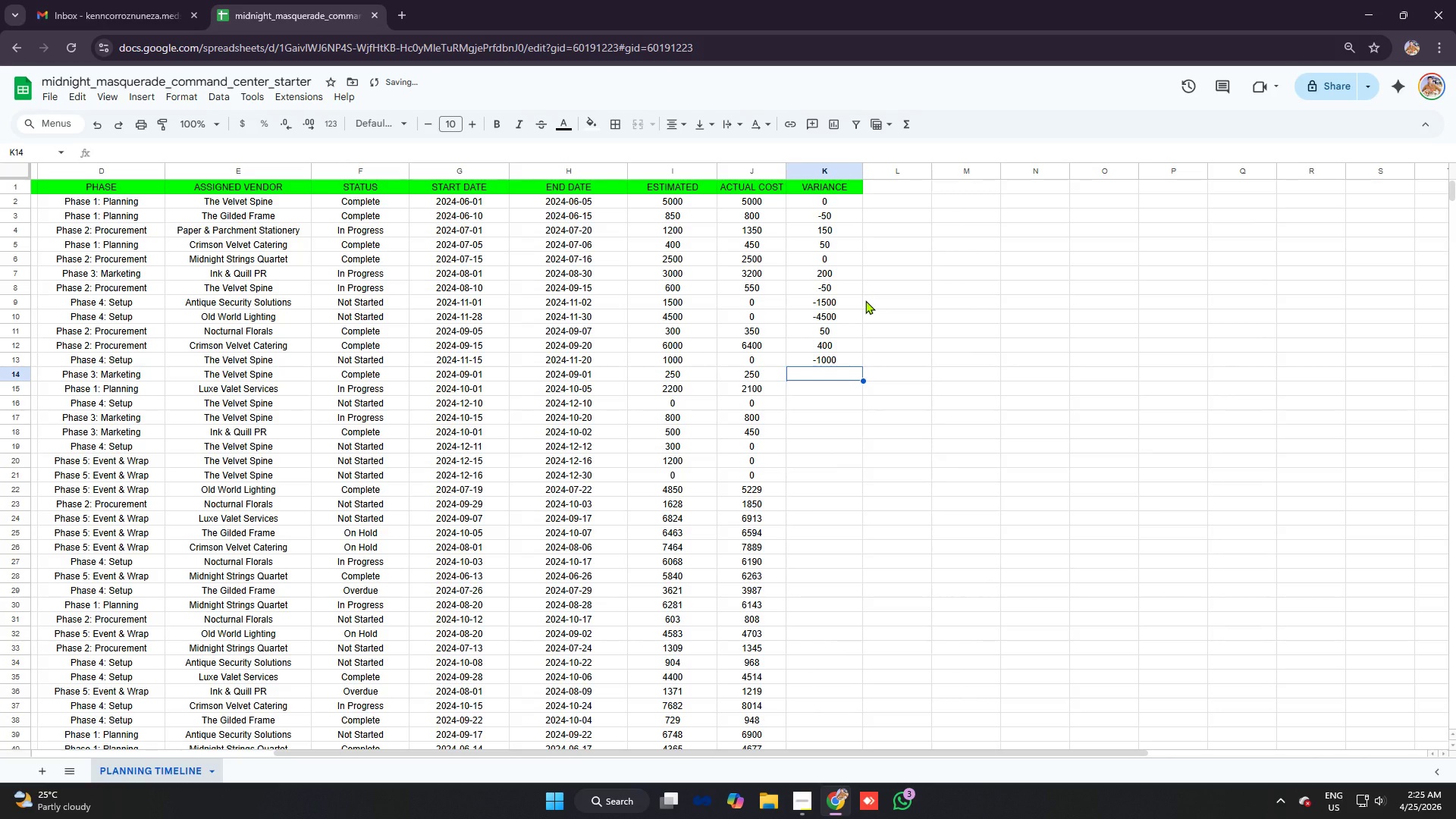 
left_click([839, 362])
 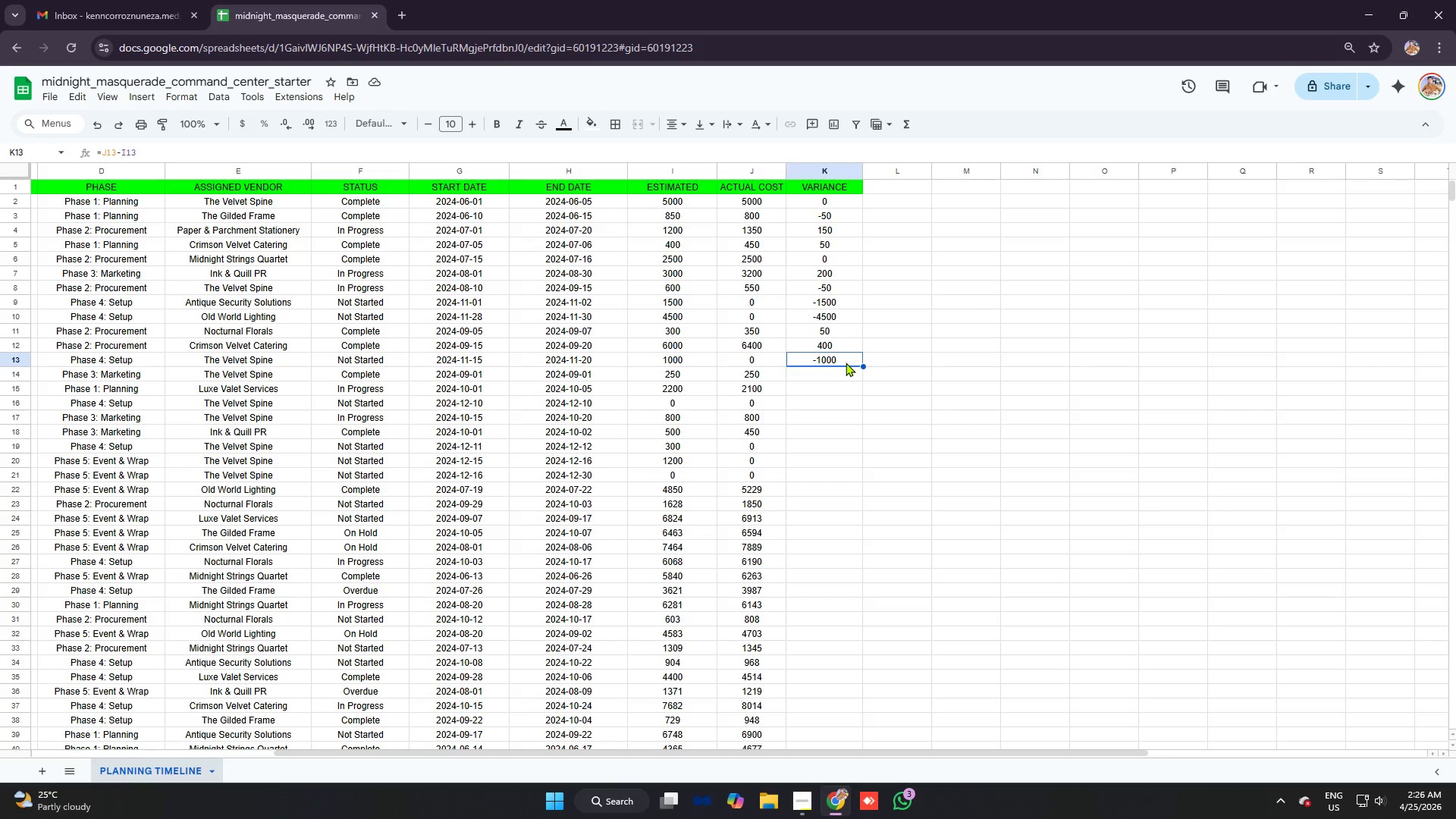 
wait(23.27)
 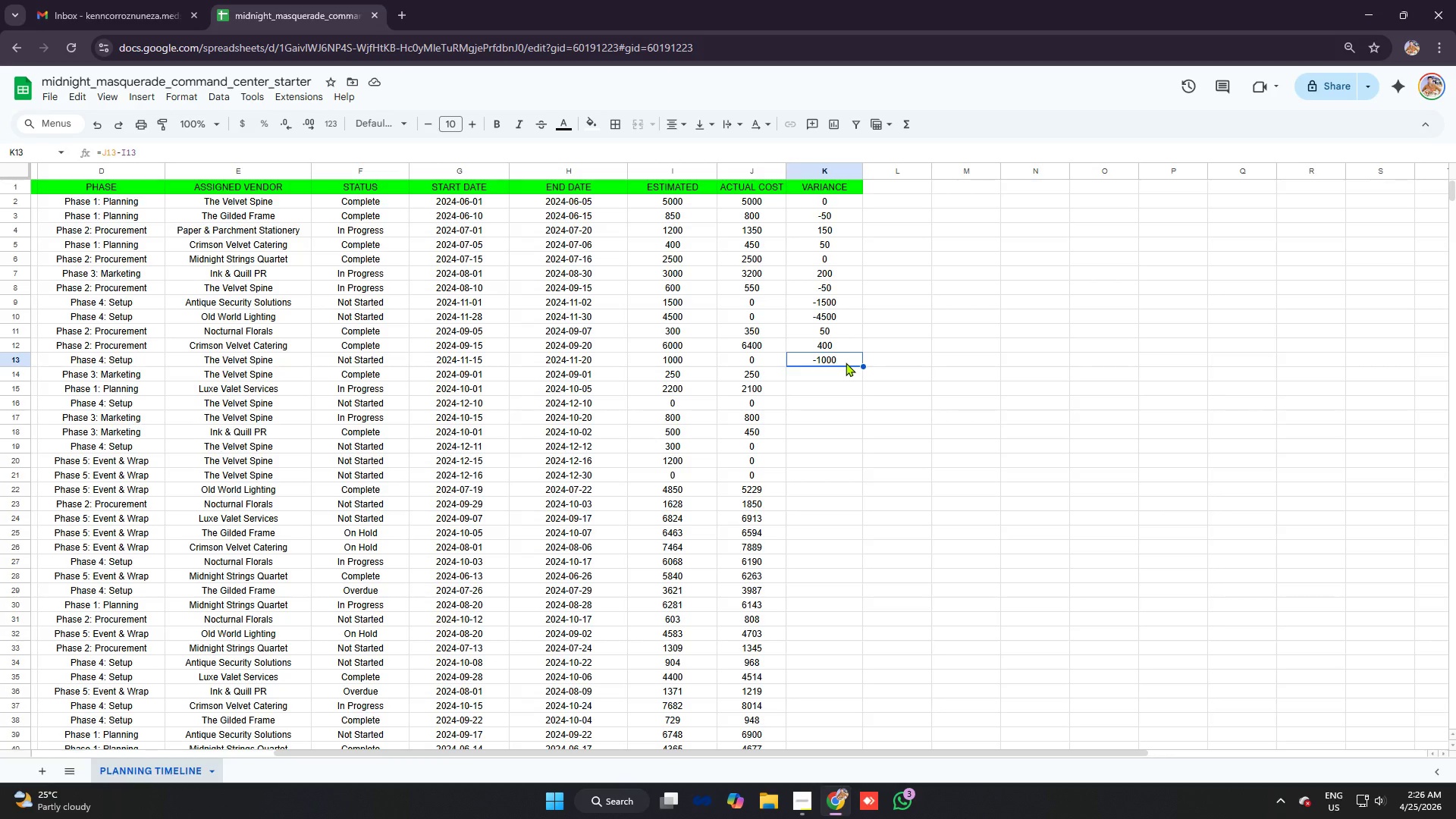 
scroll: coordinate [805, 354], scroll_direction: down, amount: 1.0
 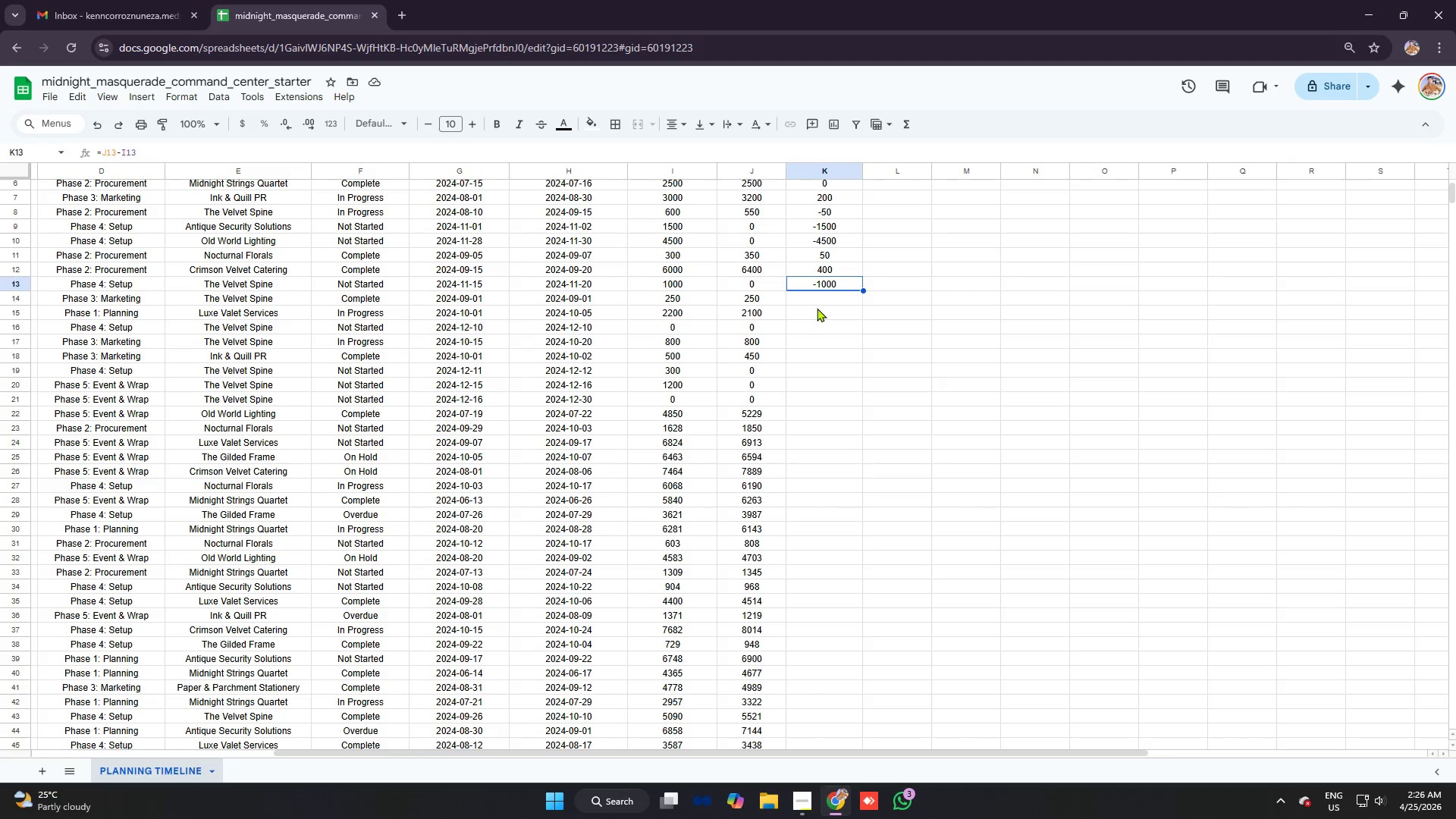 
left_click([821, 291])
 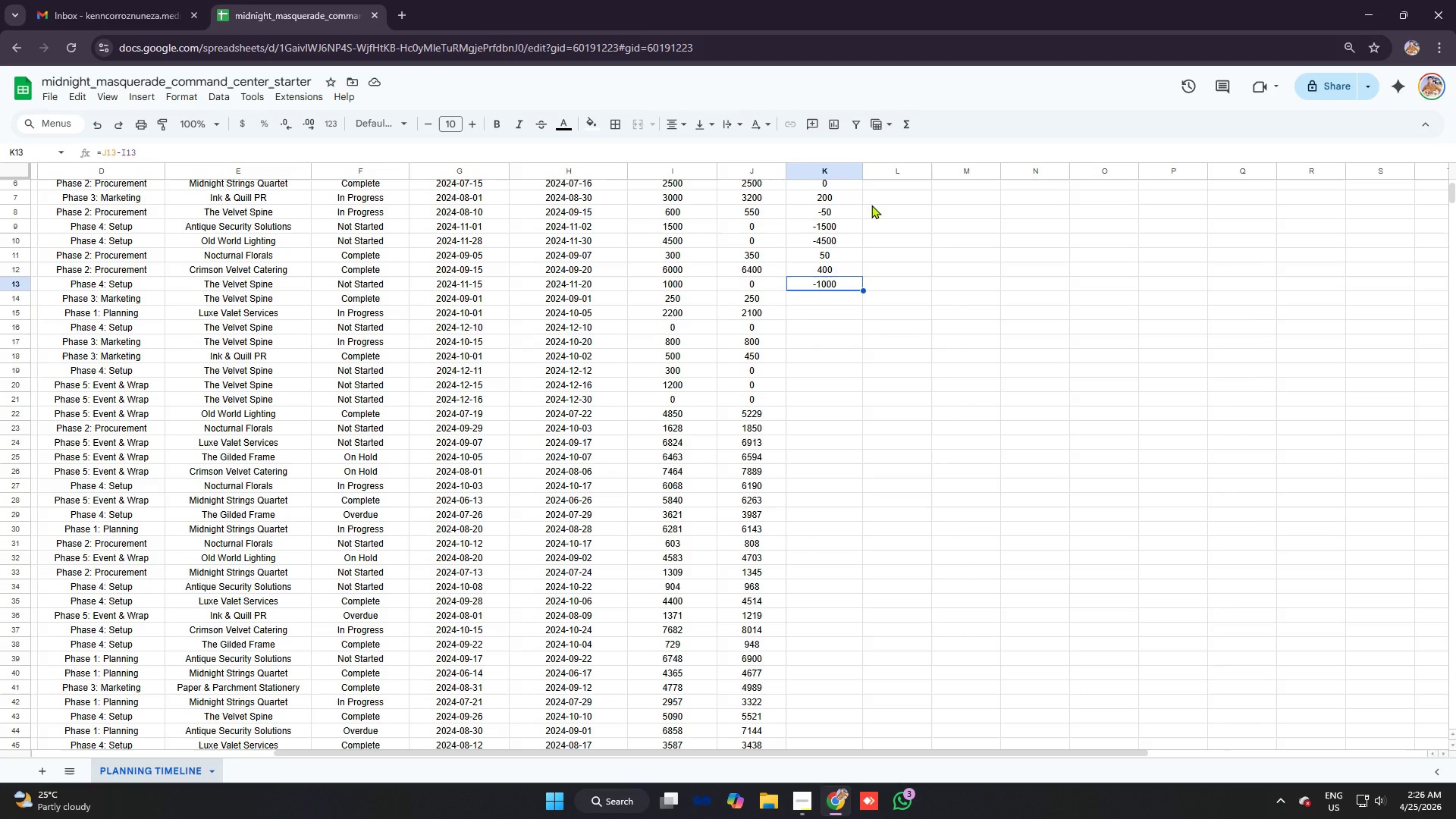 
wait(5.78)
 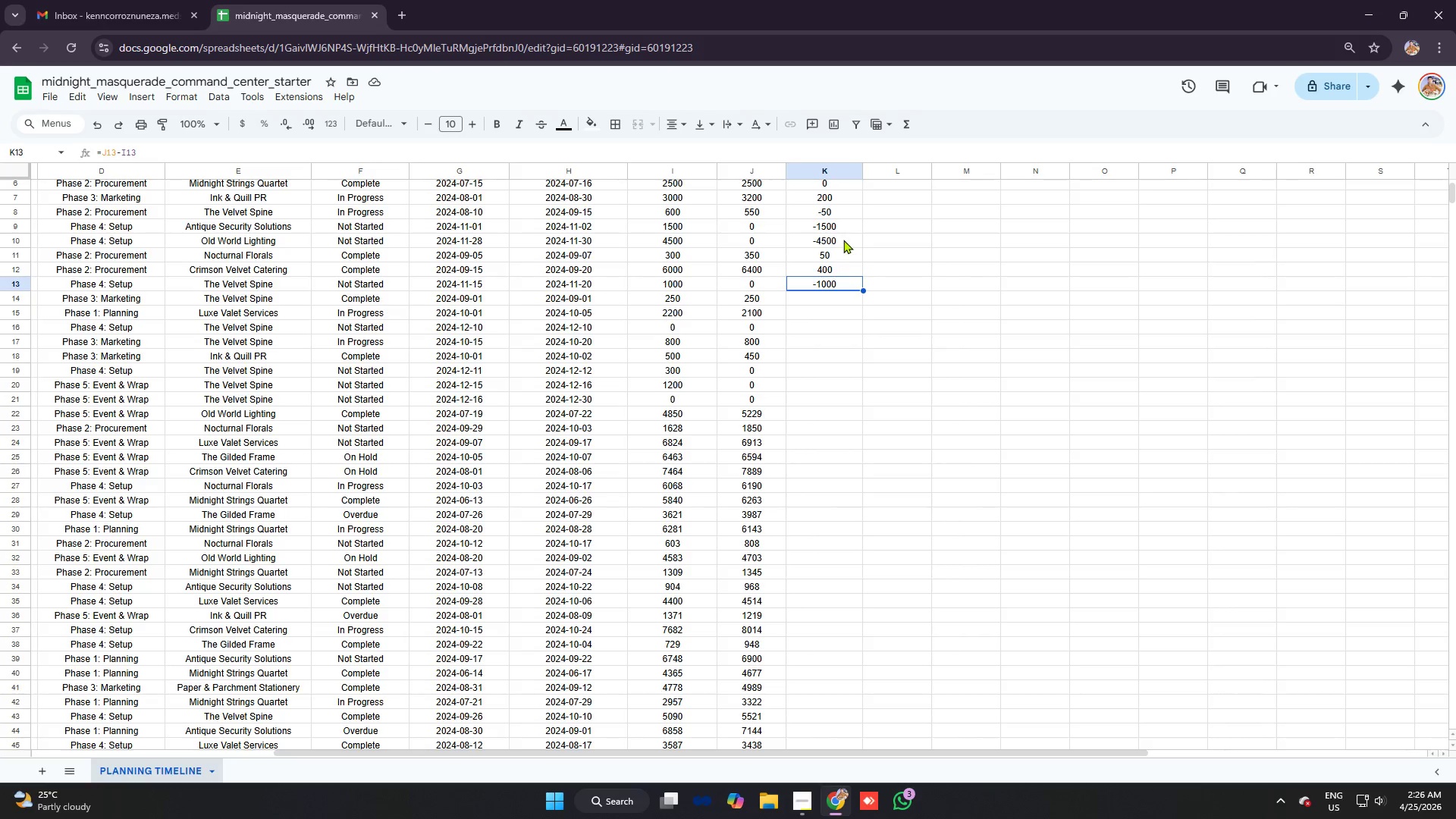 
left_click([805, 298])
 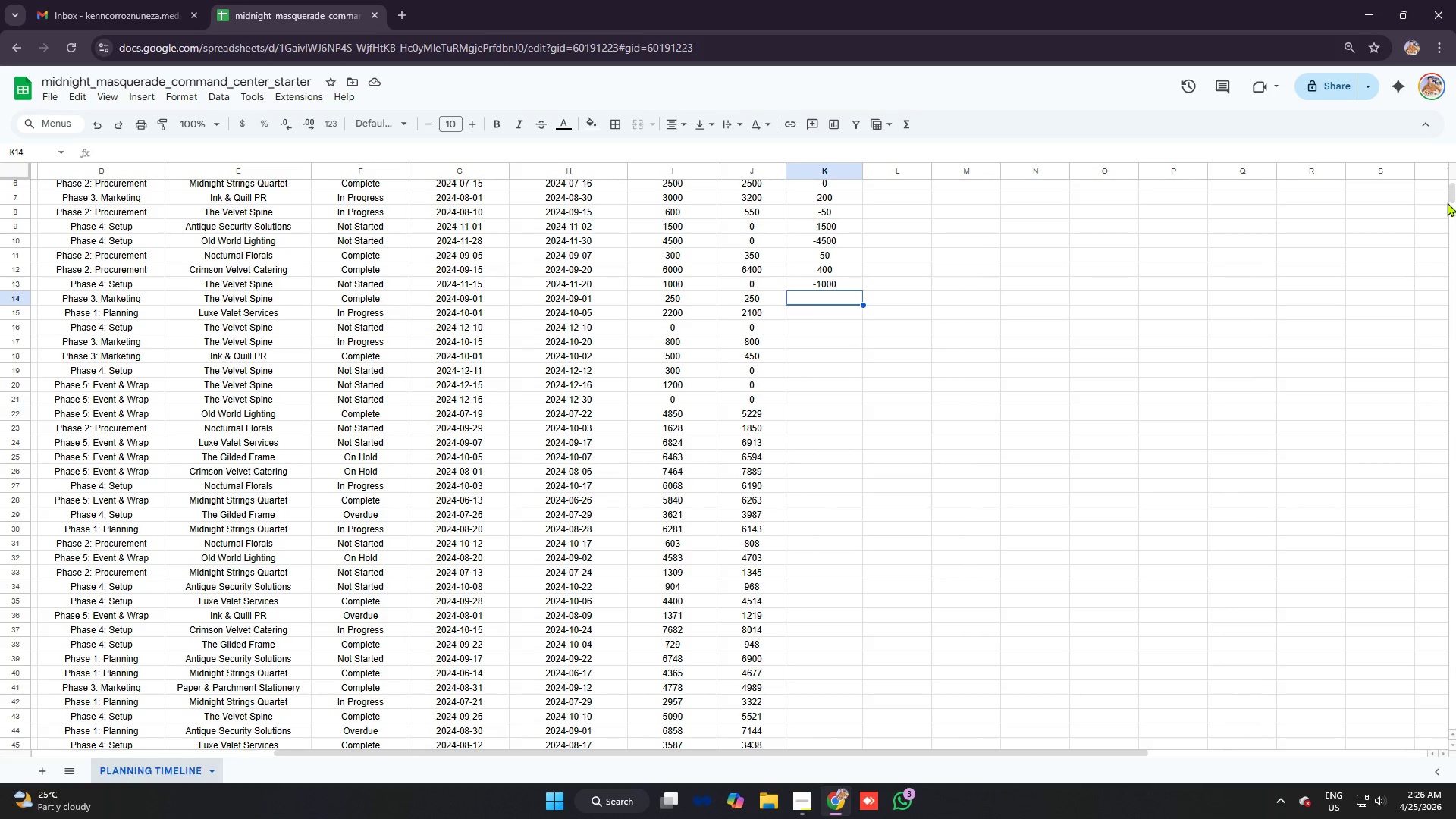 
scroll: coordinate [905, 253], scroll_direction: down, amount: 1.0
 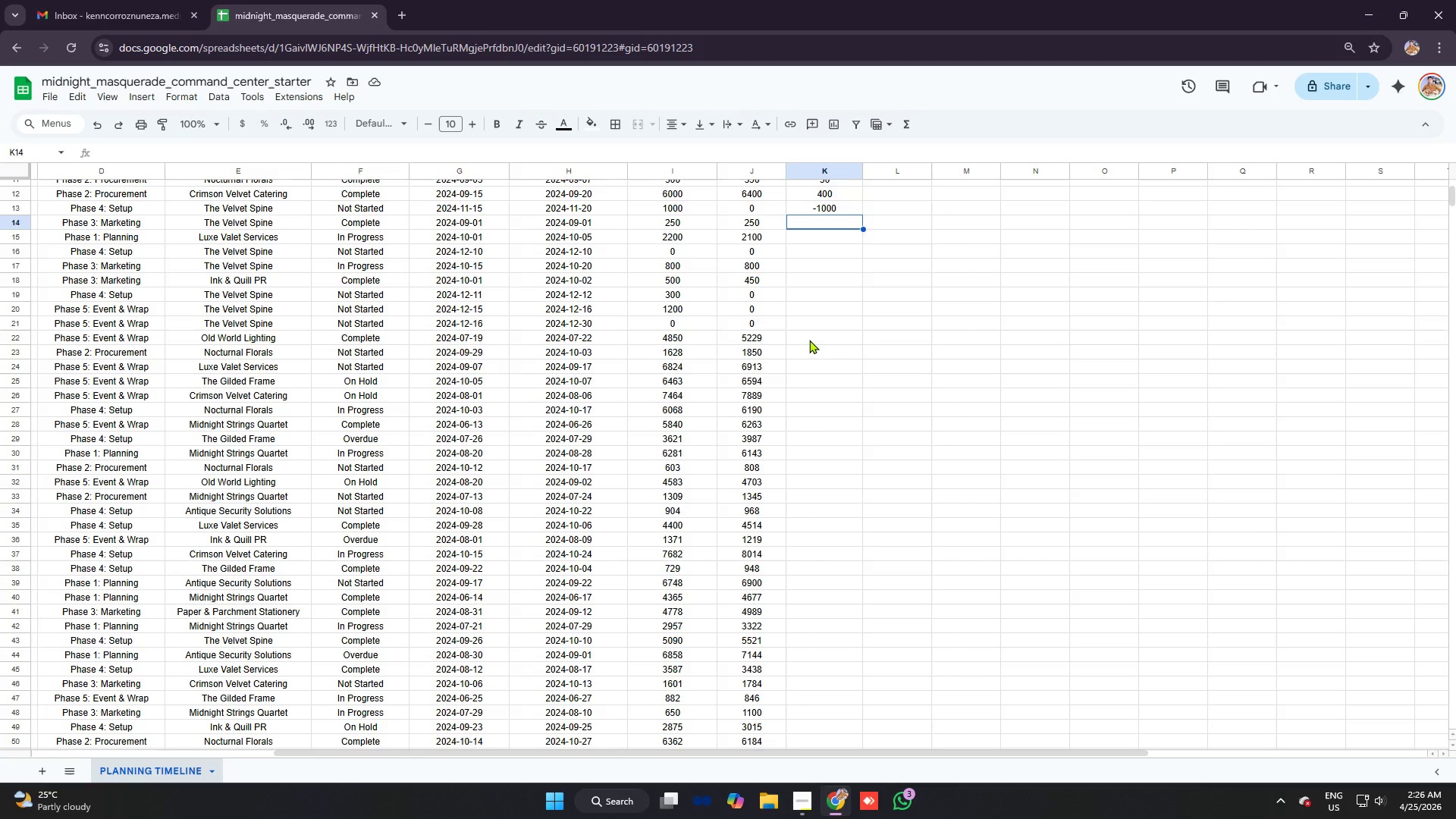 
type(=J\)
key(Backspace)
key(Backspace)
type(J14-I14)
 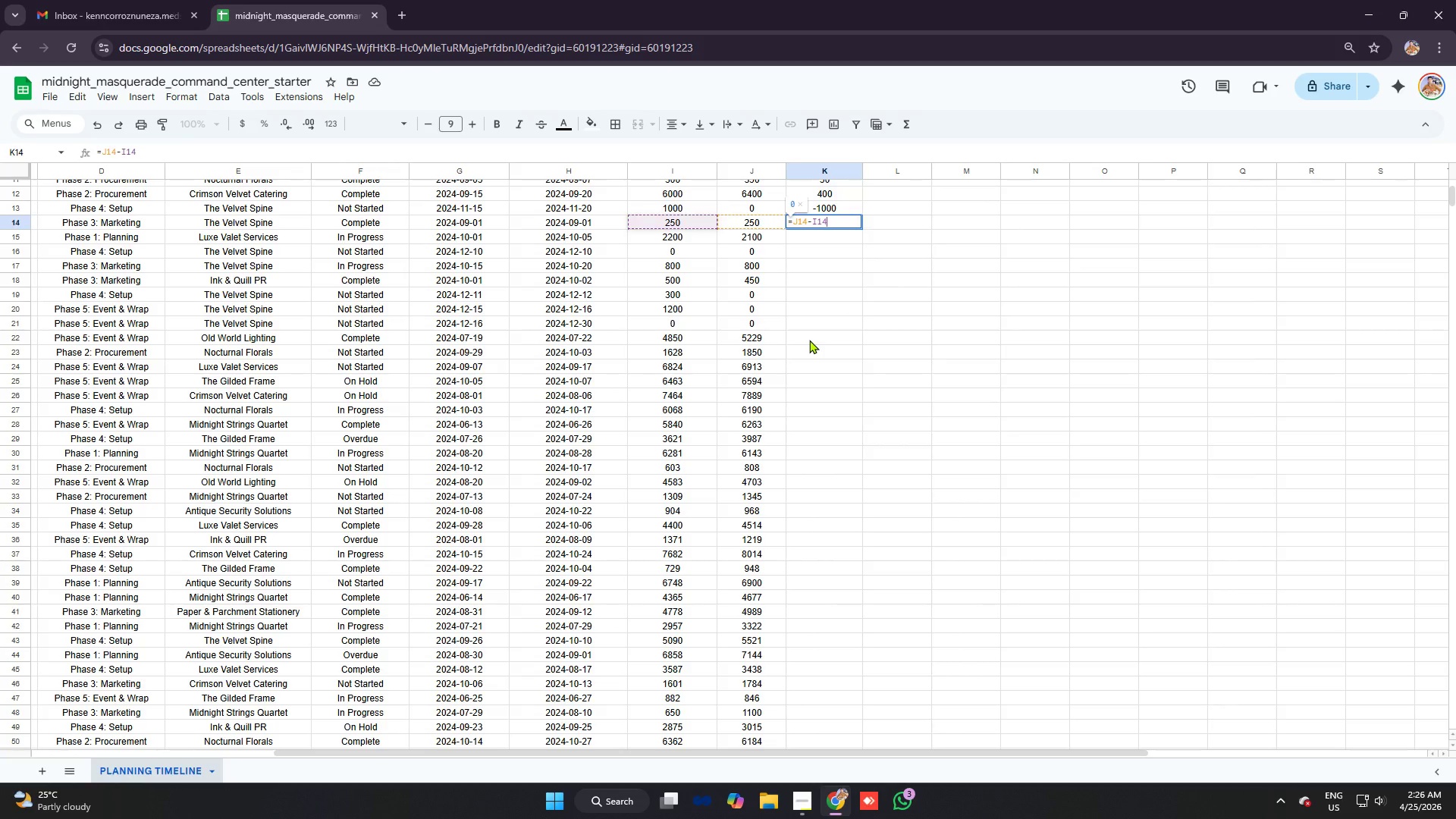 
key(Enter)
 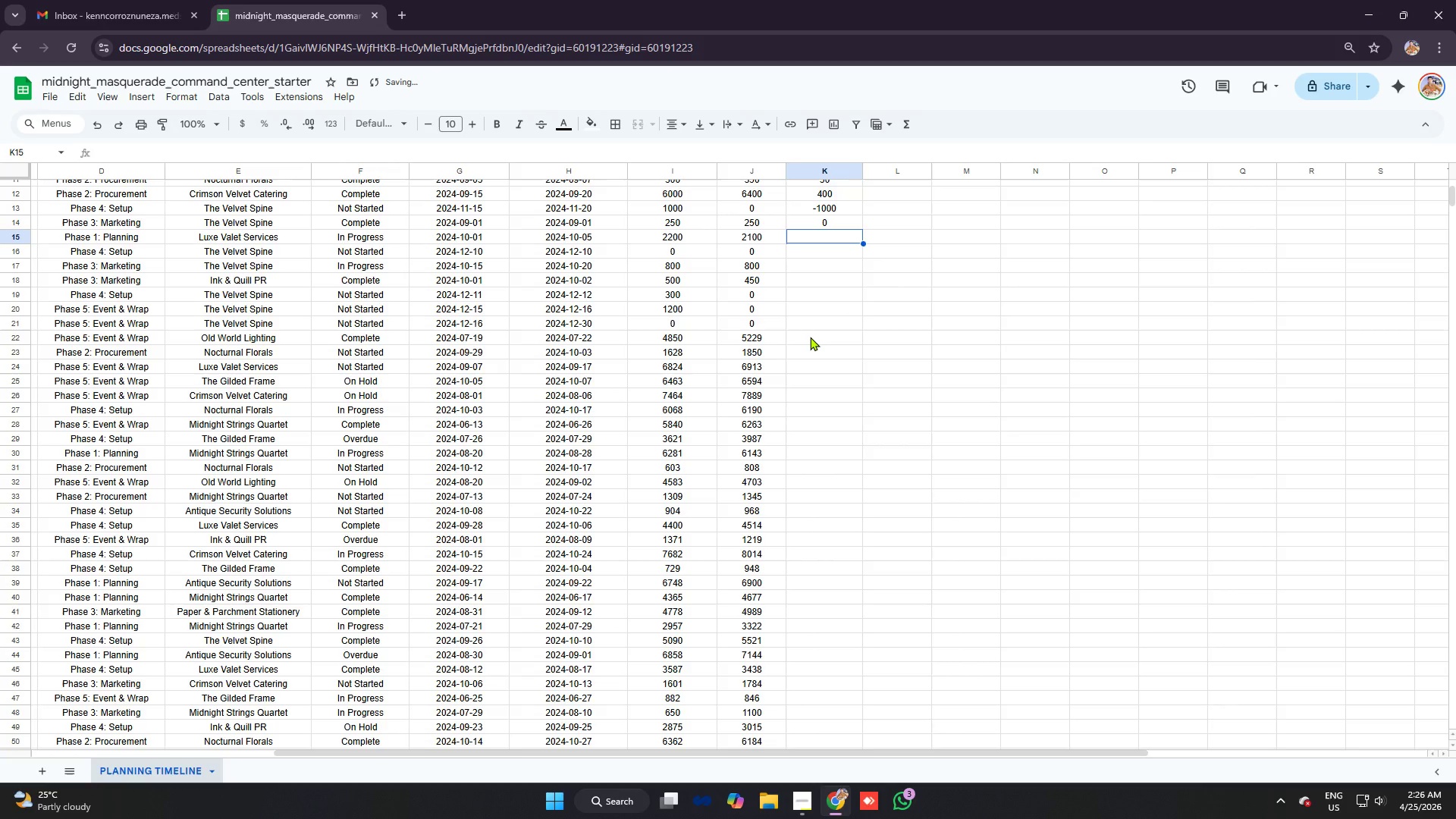 
type(=J15-I15)
 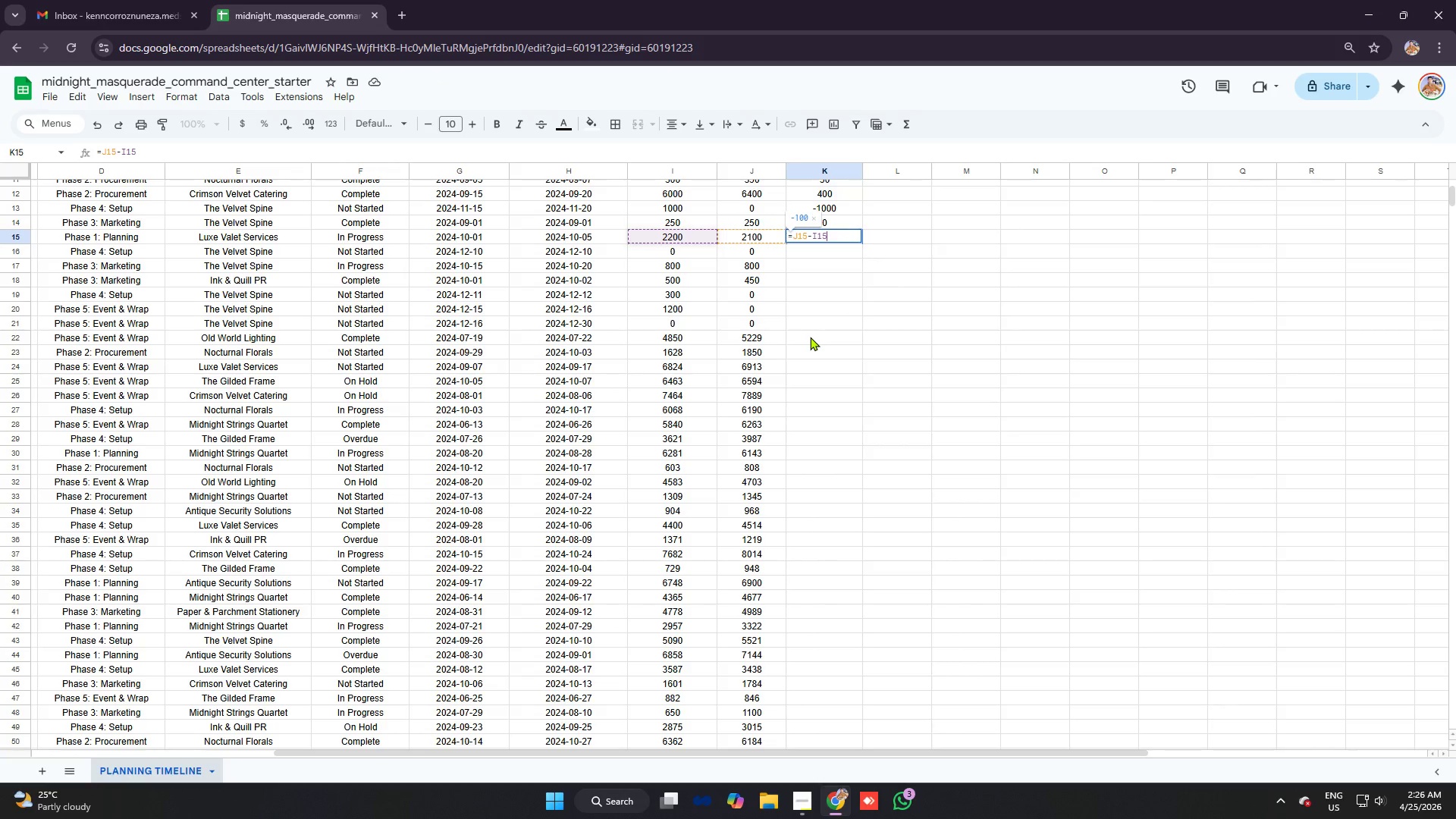 
key(Enter)
 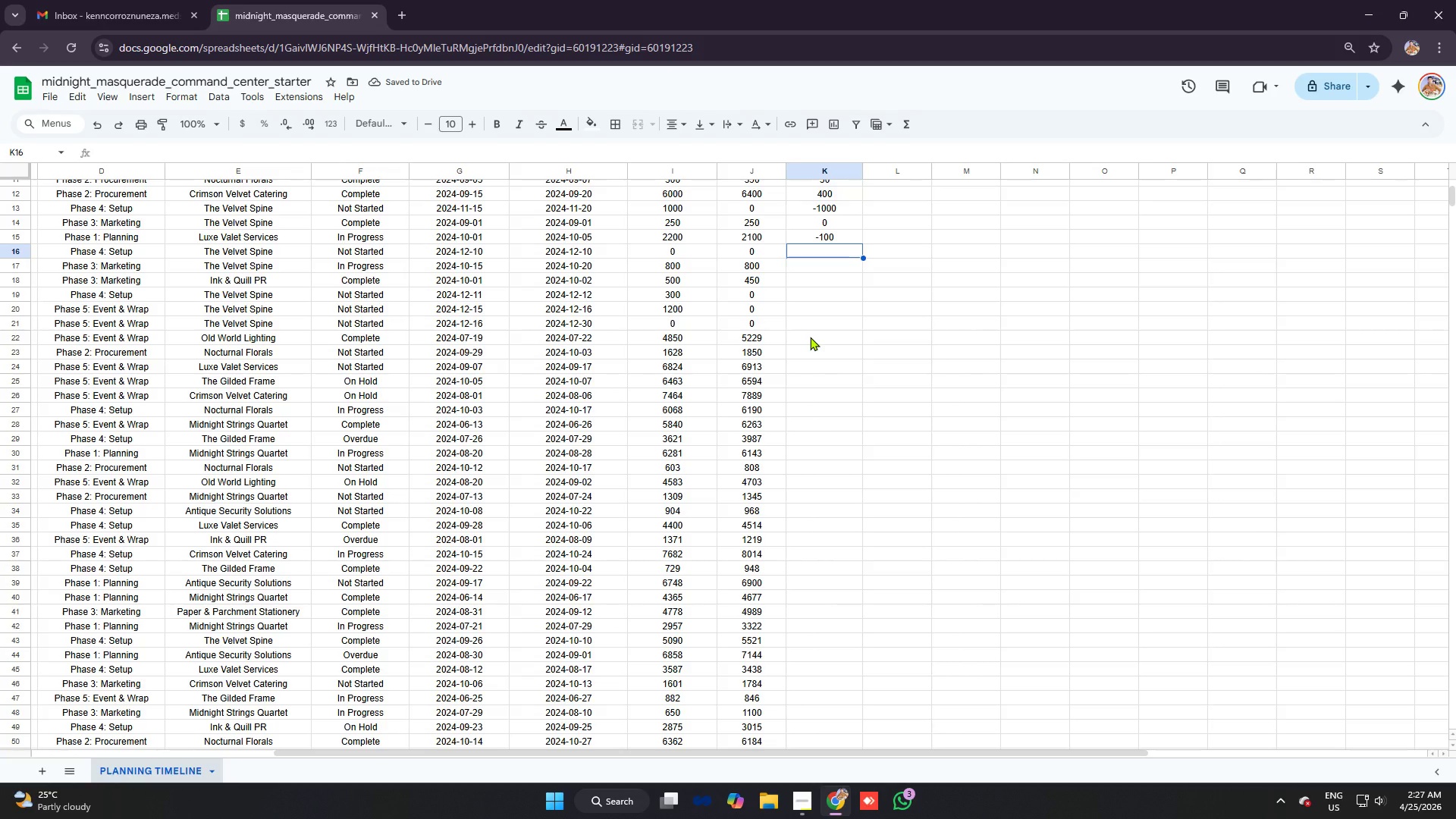 
type(=J16-I16)
 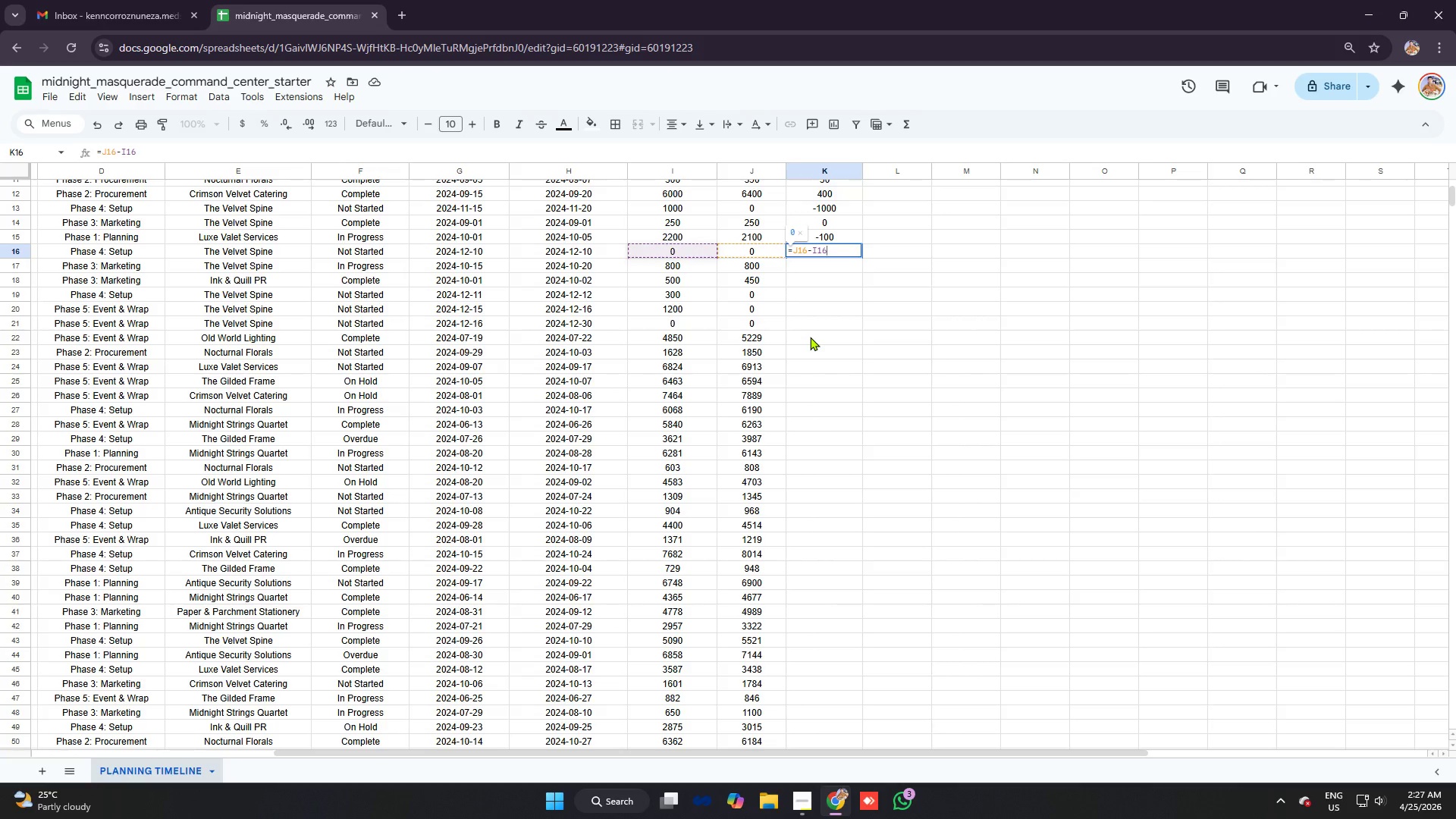 
key(Enter)
 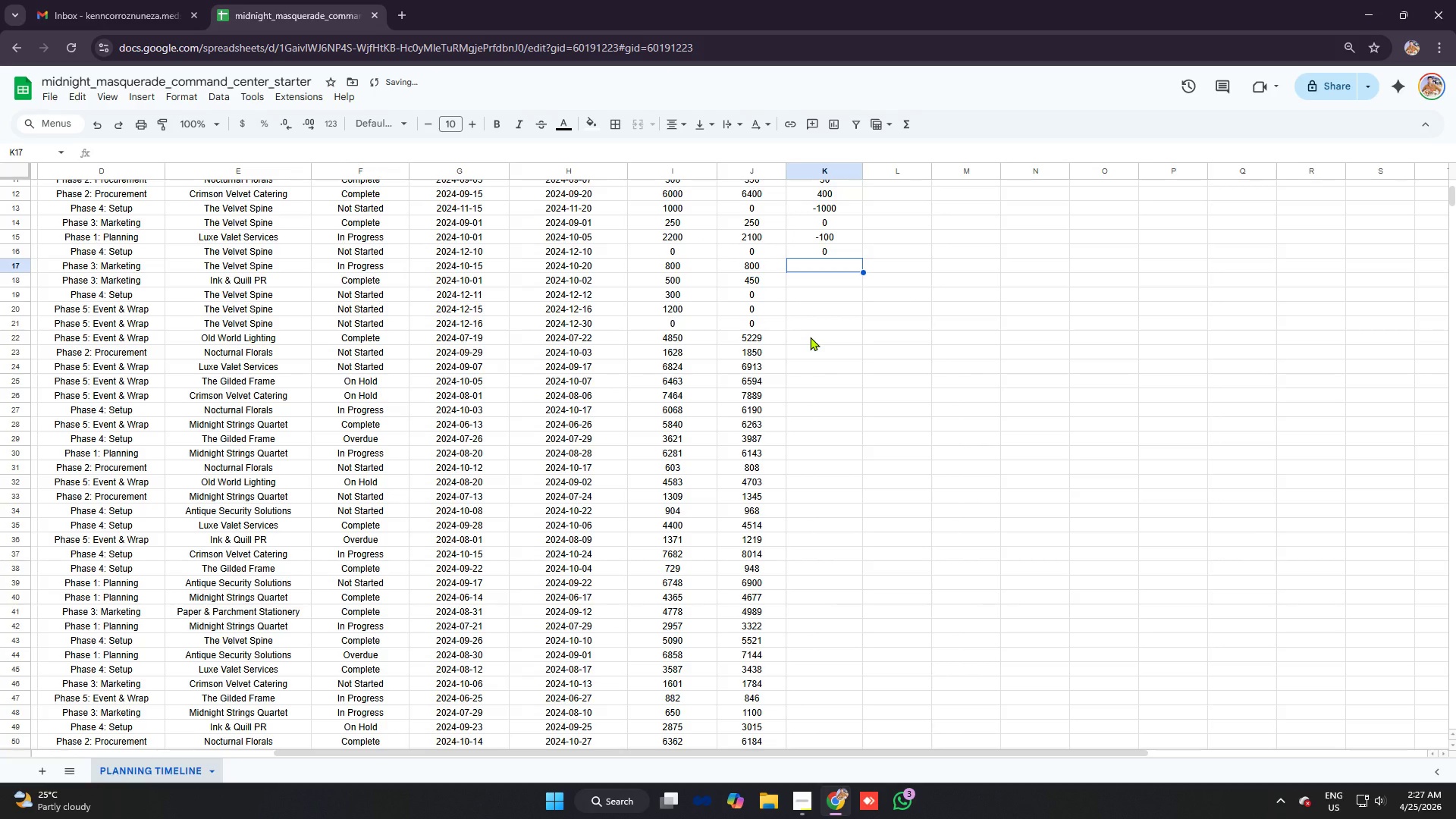 
type(=J17-I17)
 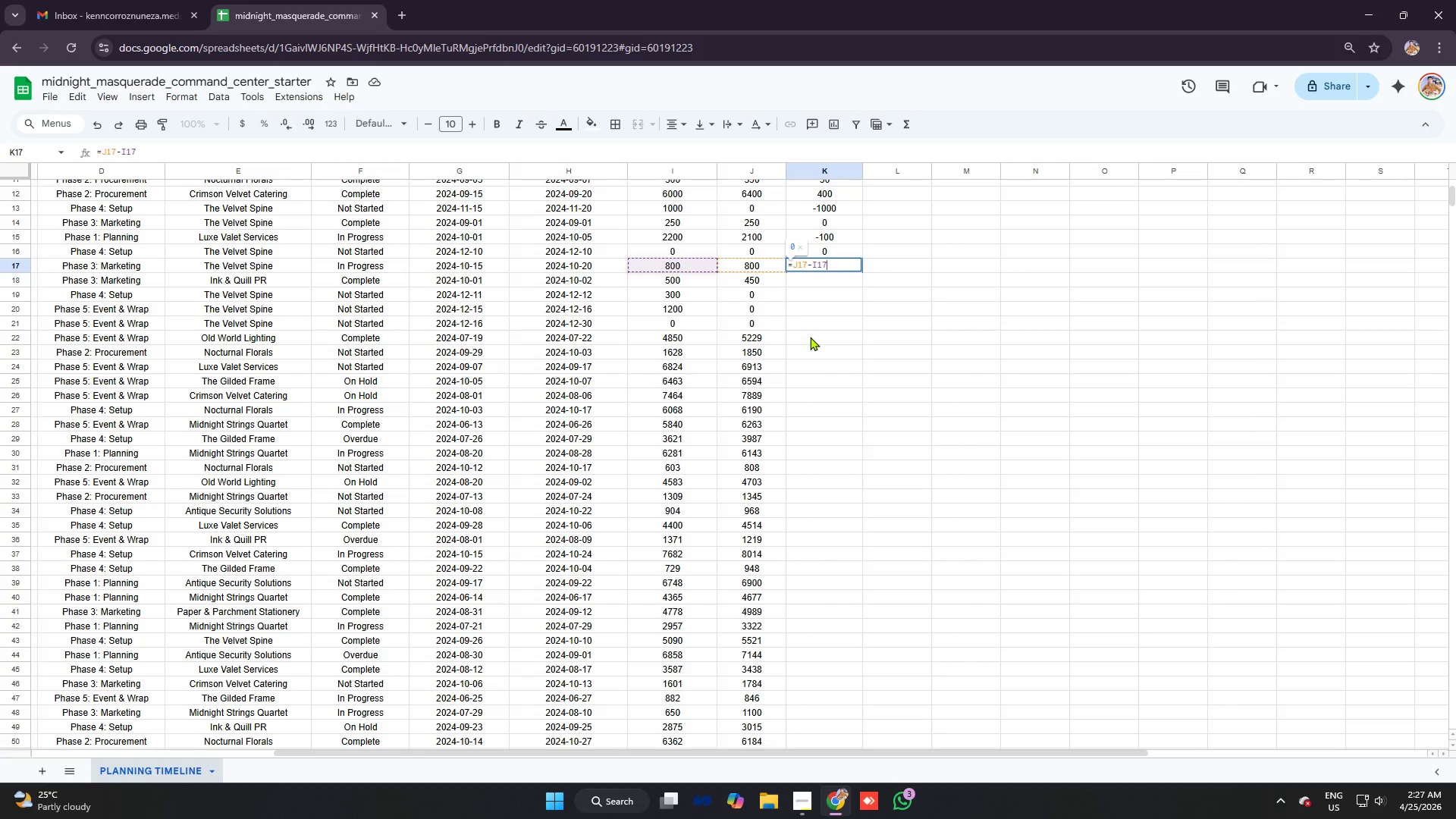 
key(Enter)
 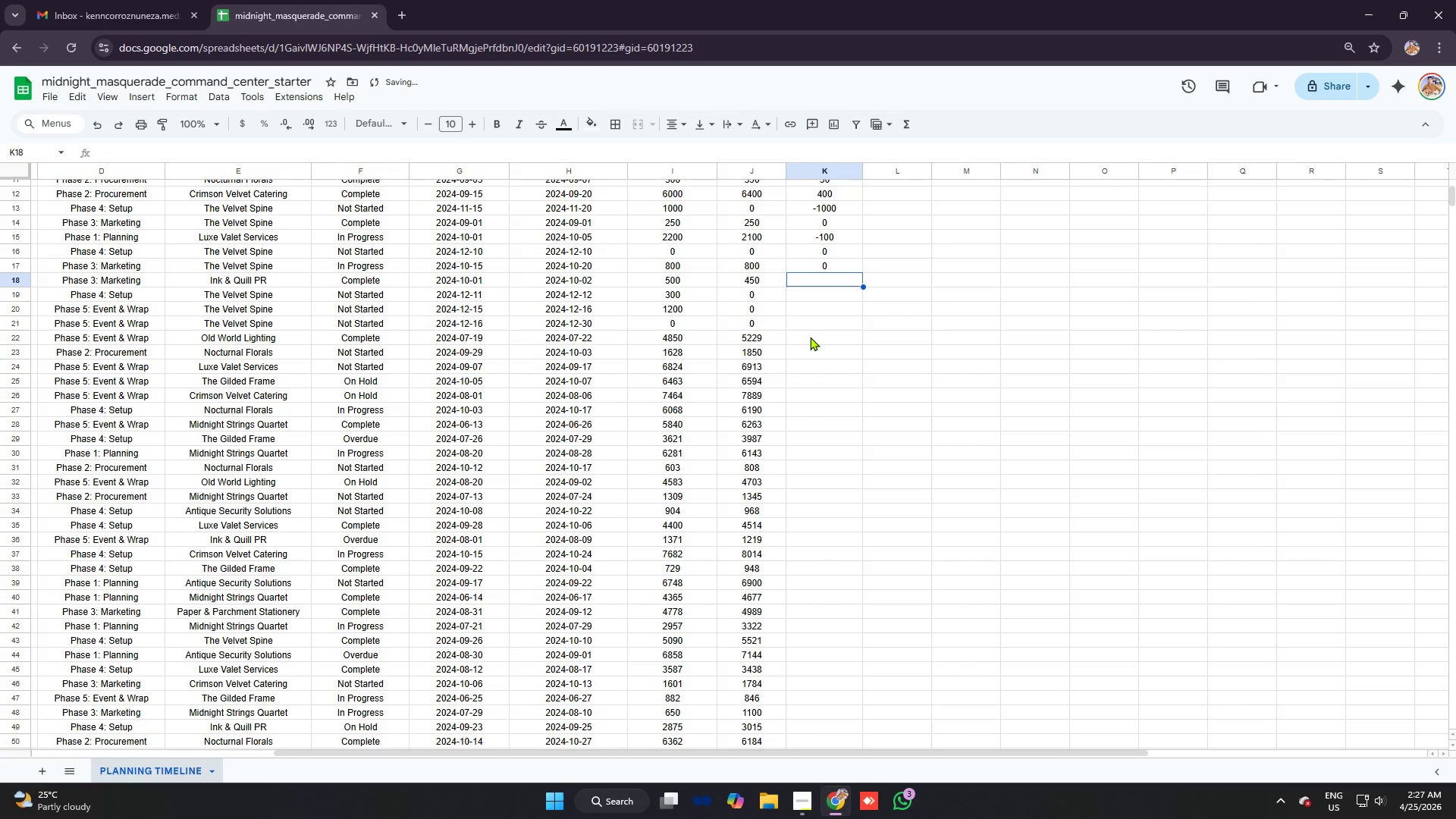 
type(-J18-I18)
key(Backspace)
key(Backspace)
key(Backspace)
key(Backspace)
key(Backspace)
key(Backspace)
key(Backspace)
key(Backspace)
type(=J18-I18)
 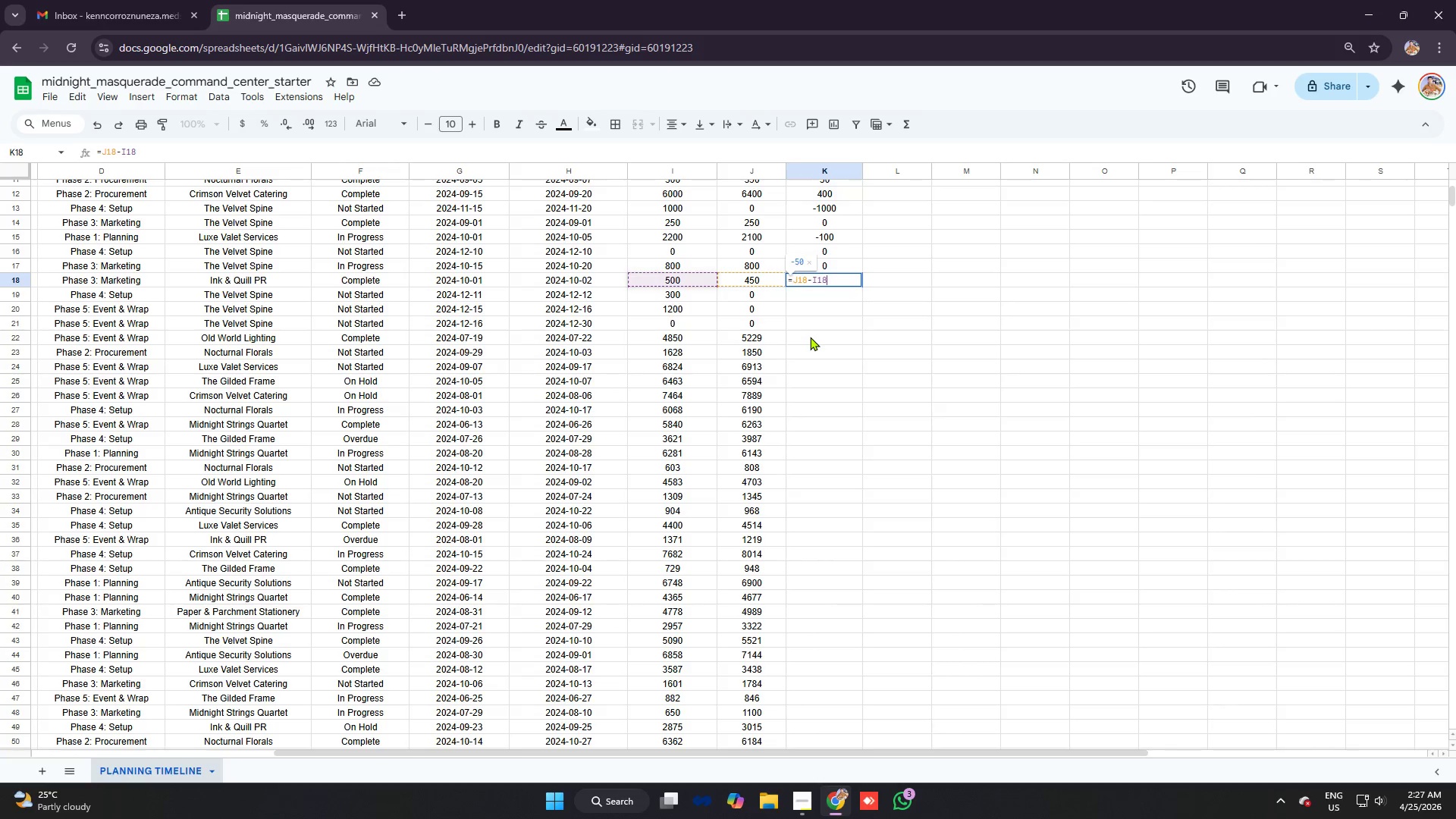 
key(Enter)
 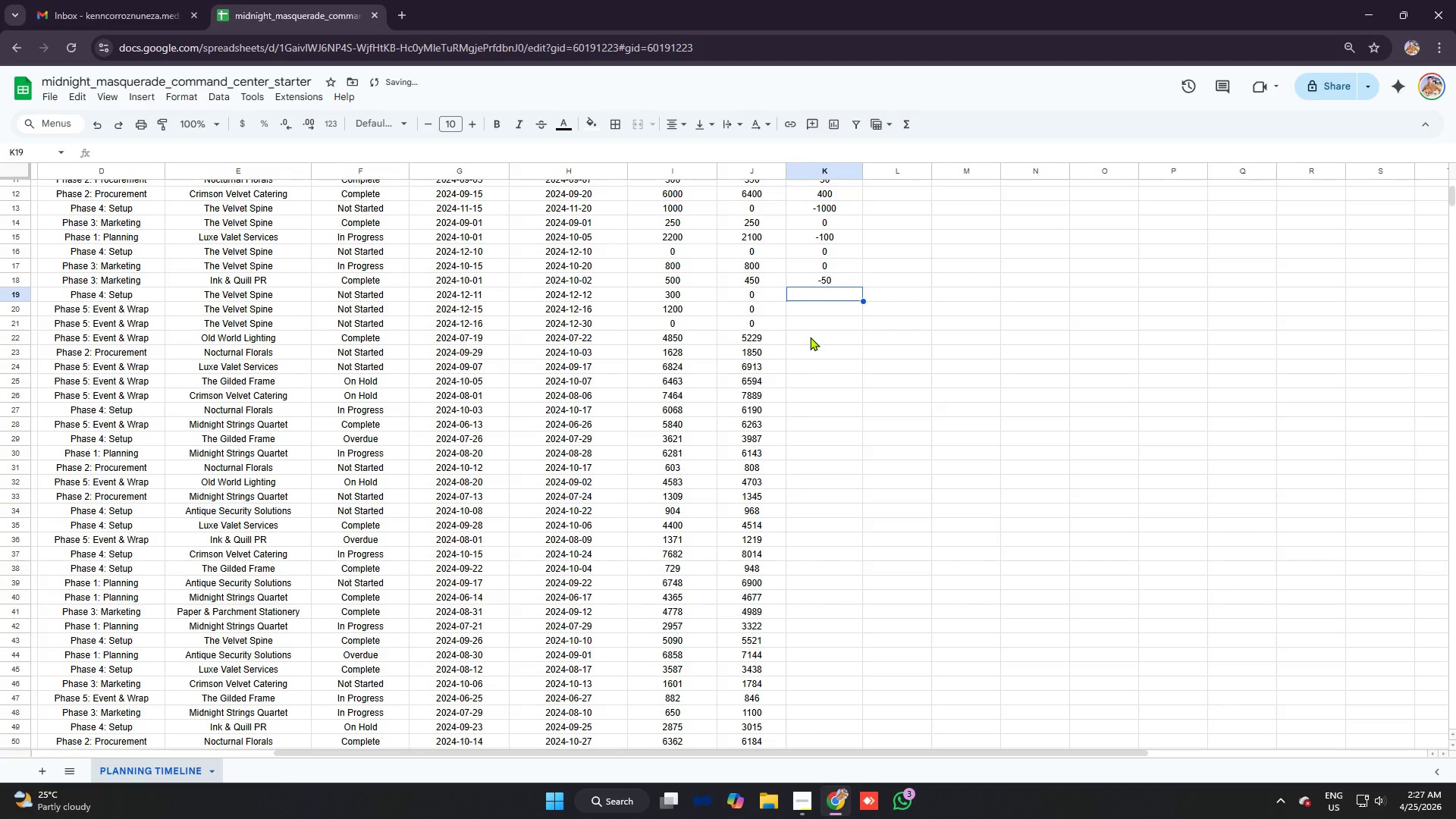 
type(=J19-I19)
 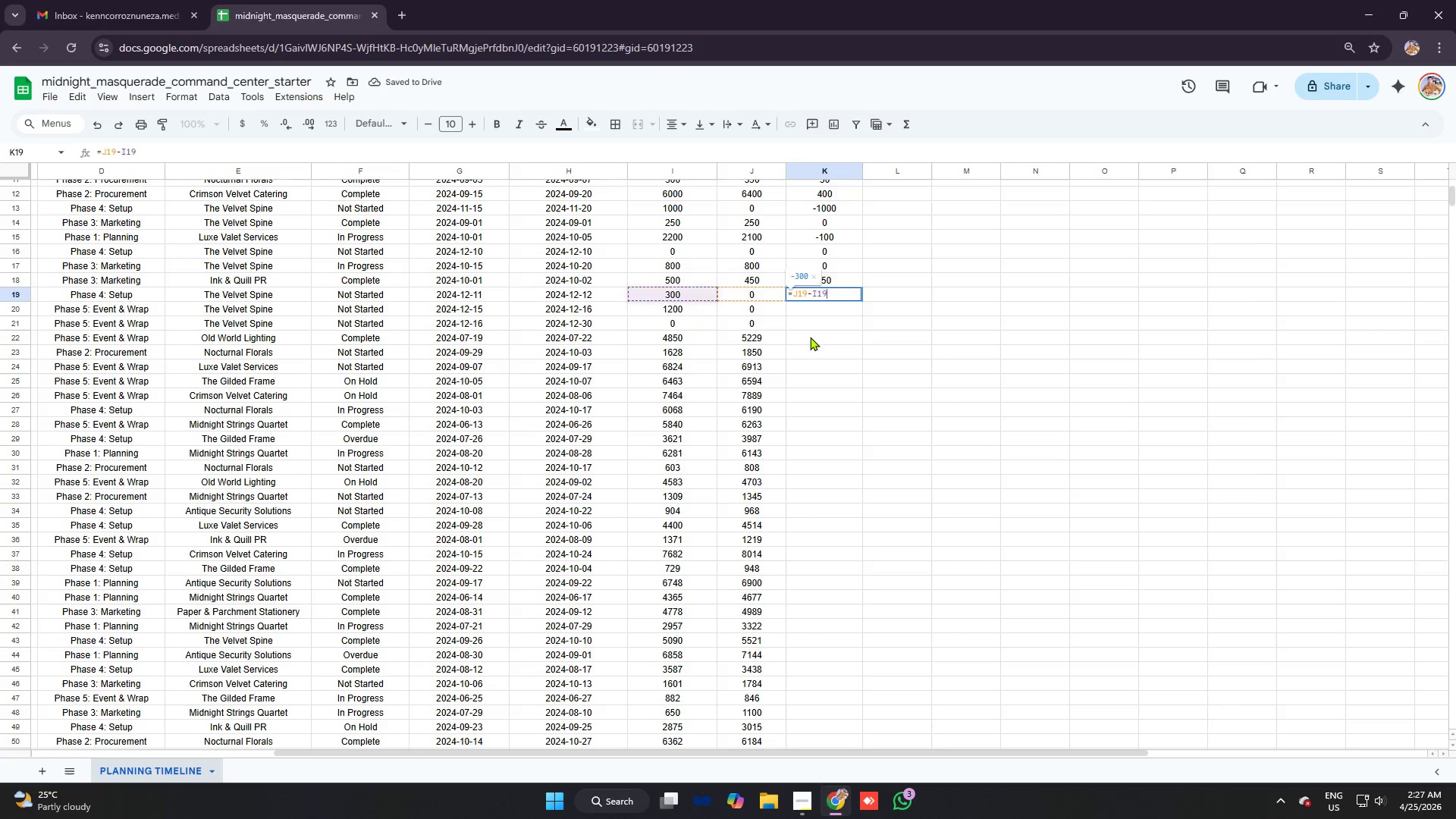 
key(Enter)
 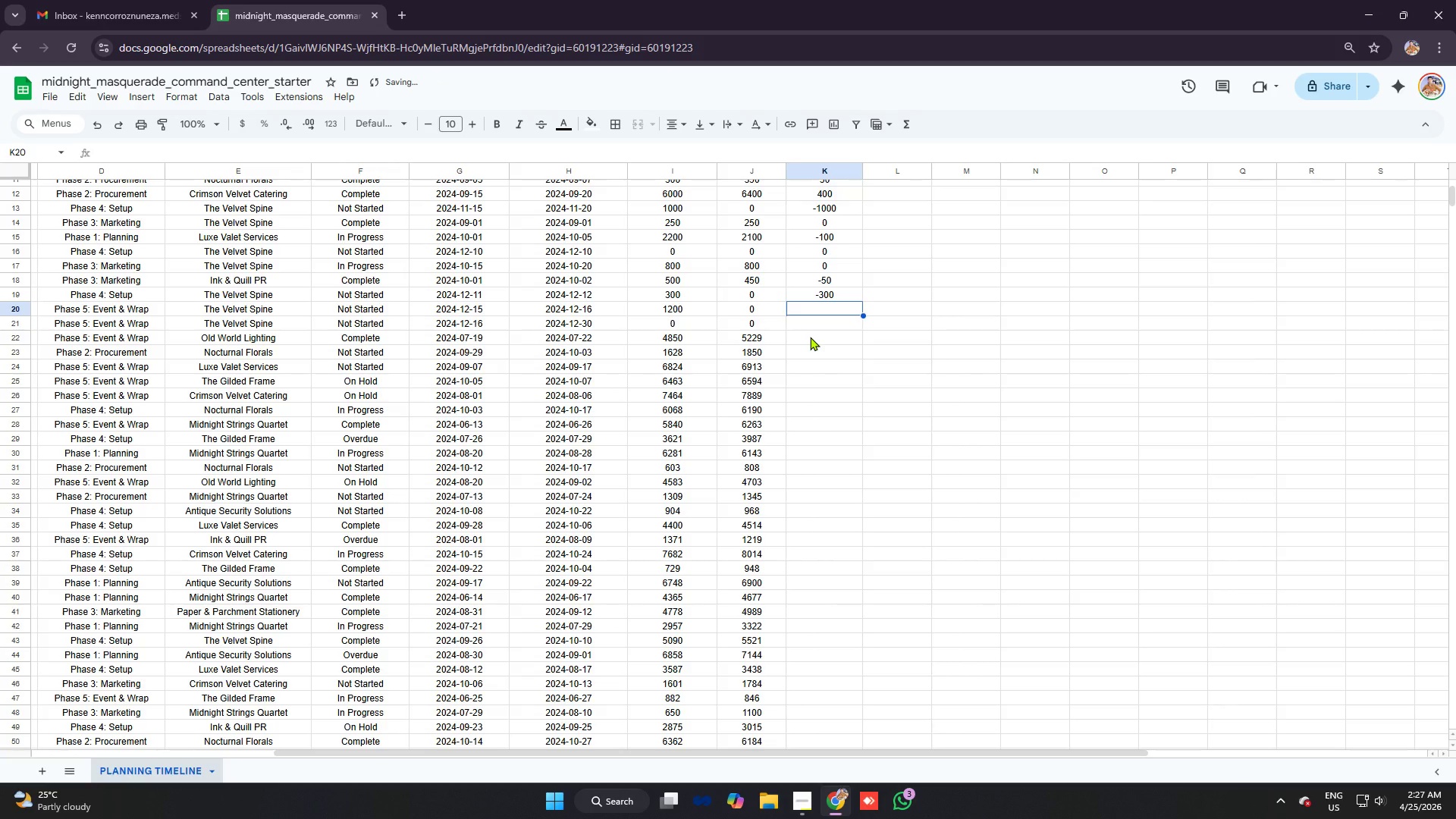 
type(=J20-I20)
 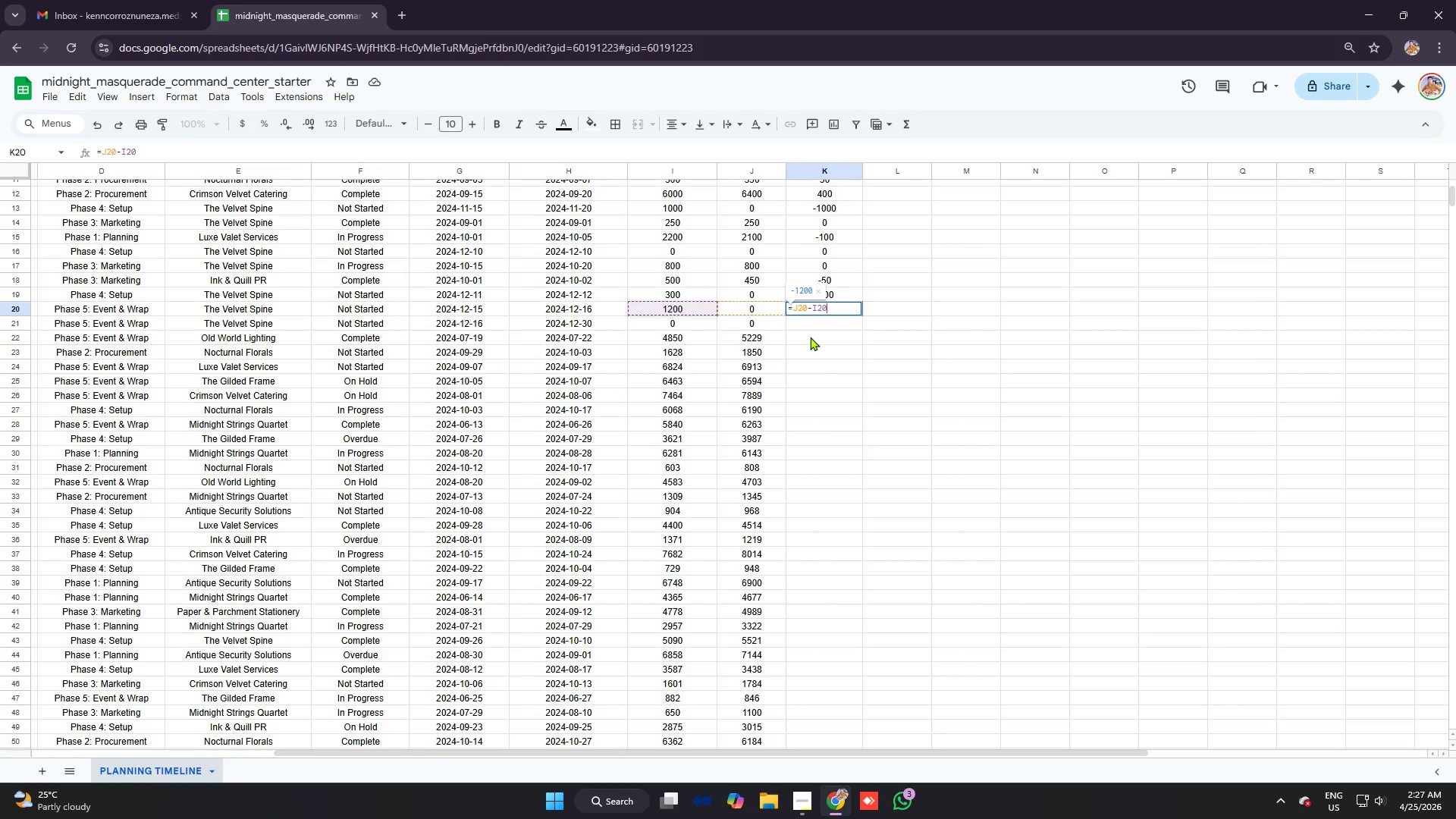 
key(Enter)
 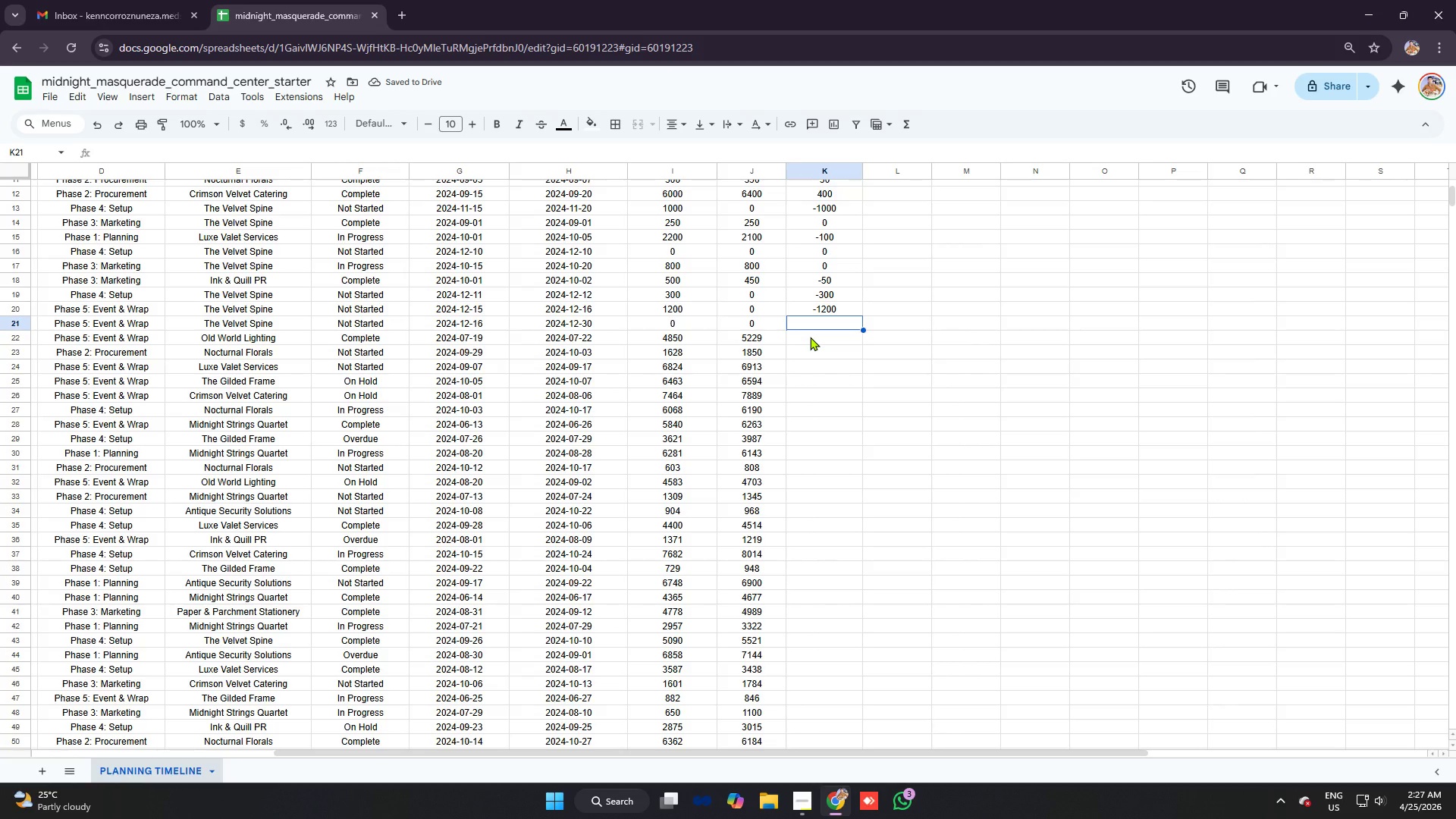 
scroll: coordinate [726, 375], scroll_direction: down, amount: 1.0
 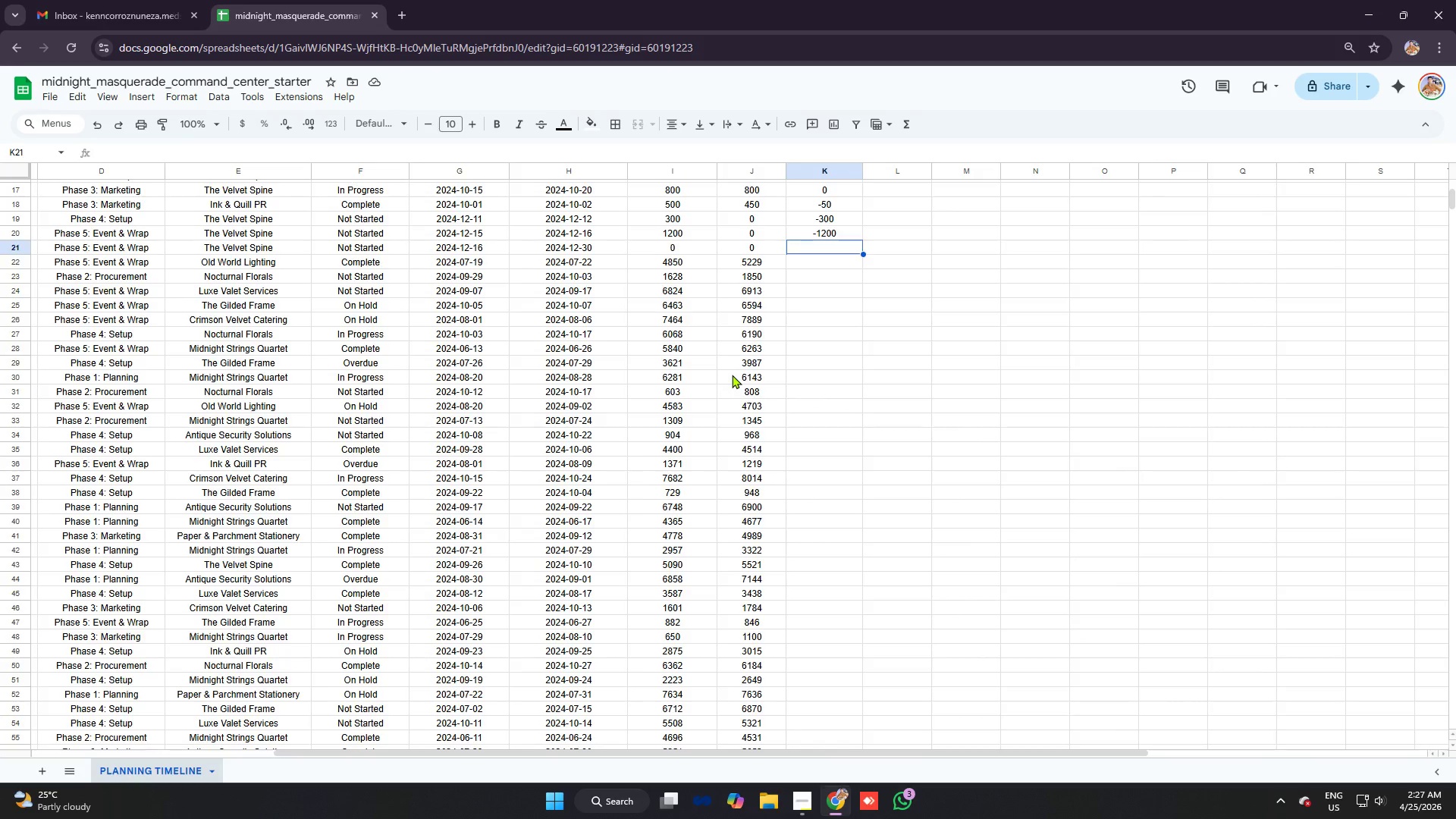 
scroll: coordinate [734, 314], scroll_direction: up, amount: 11.0
 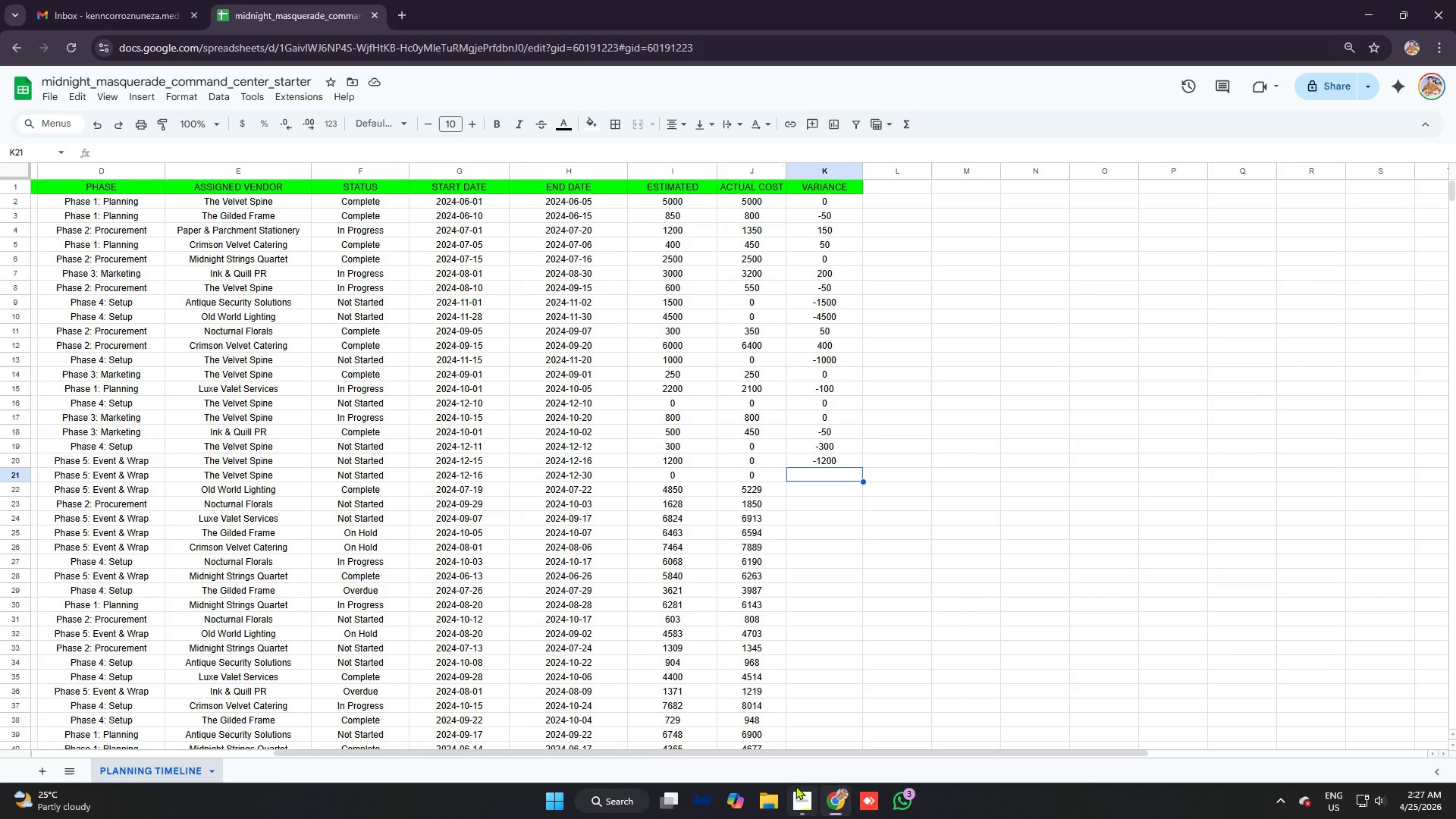 
left_click_drag(start_coordinate=[819, 751], to_coordinate=[218, 729])
 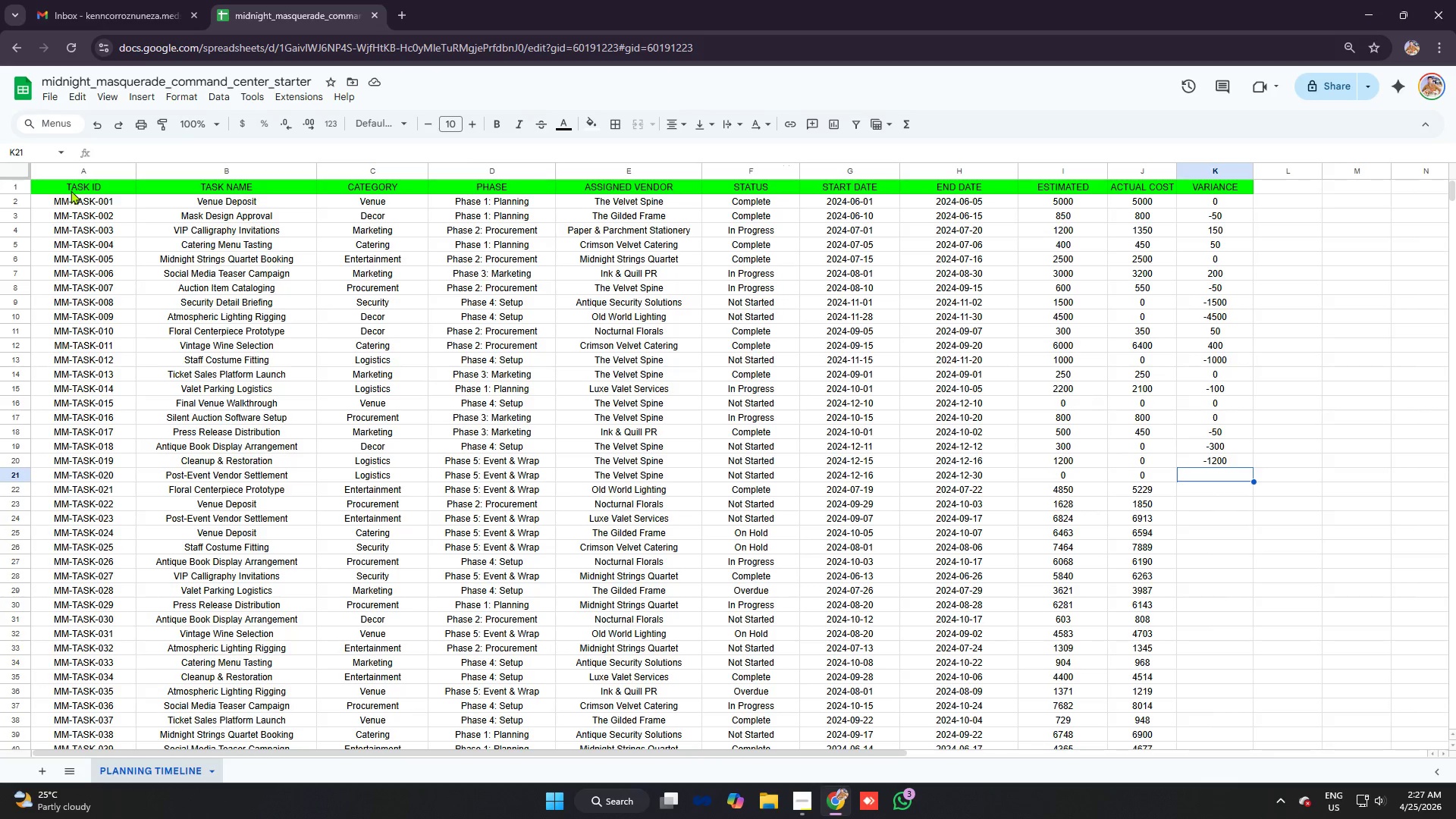 
left_click_drag(start_coordinate=[71, 190], to_coordinate=[1250, 184])
 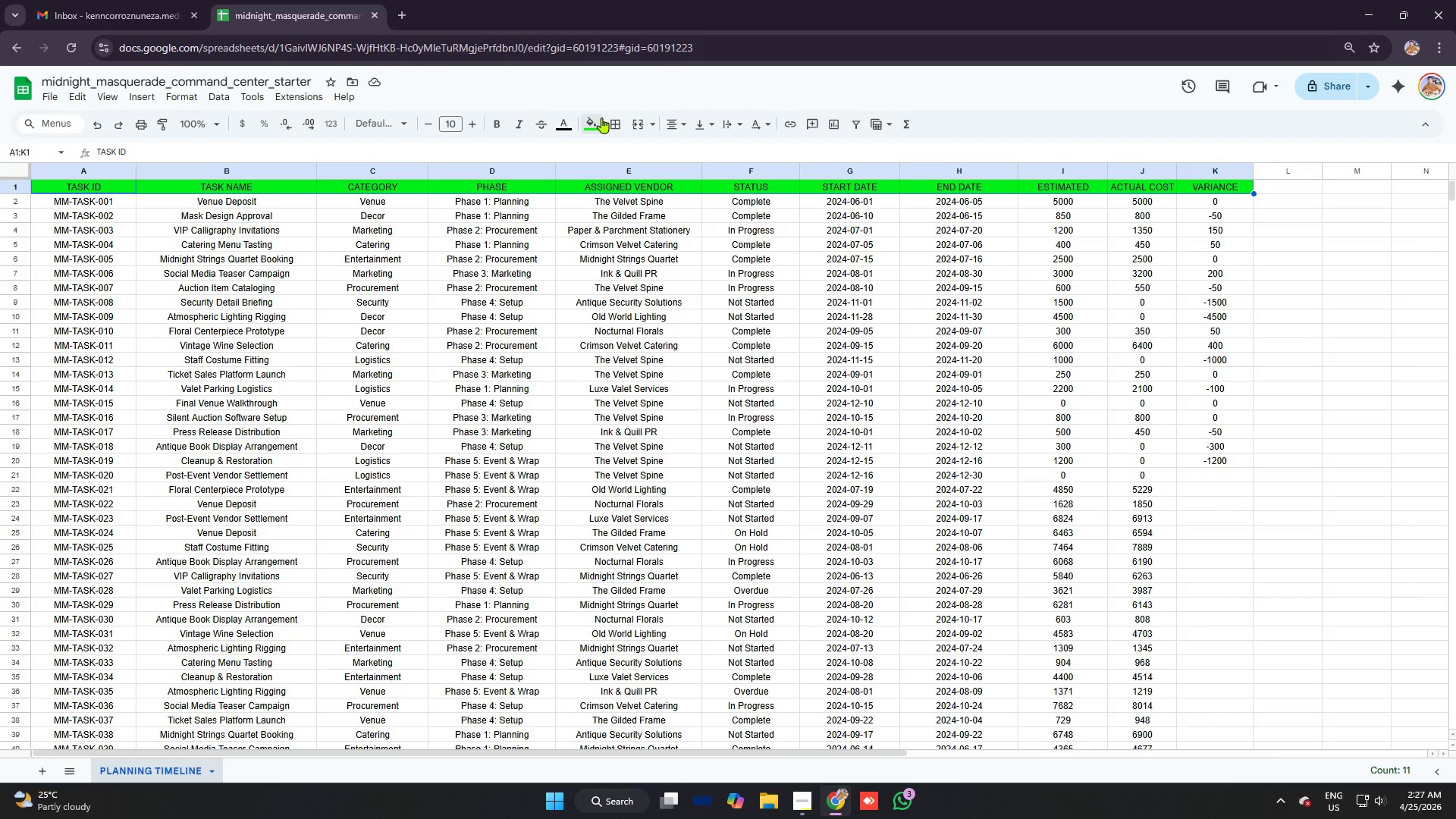 
left_click([598, 118])
 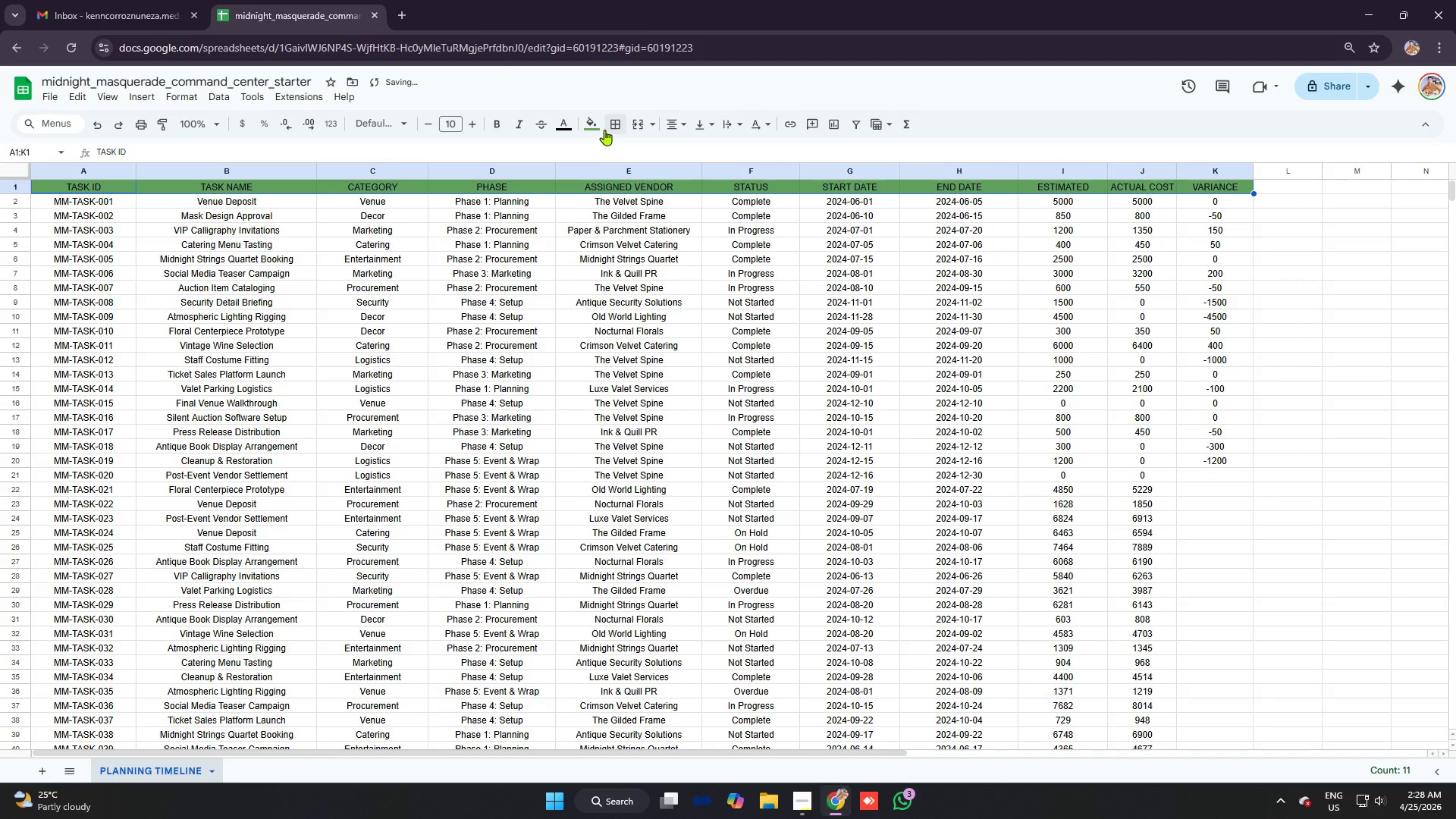 
wait(5.12)
 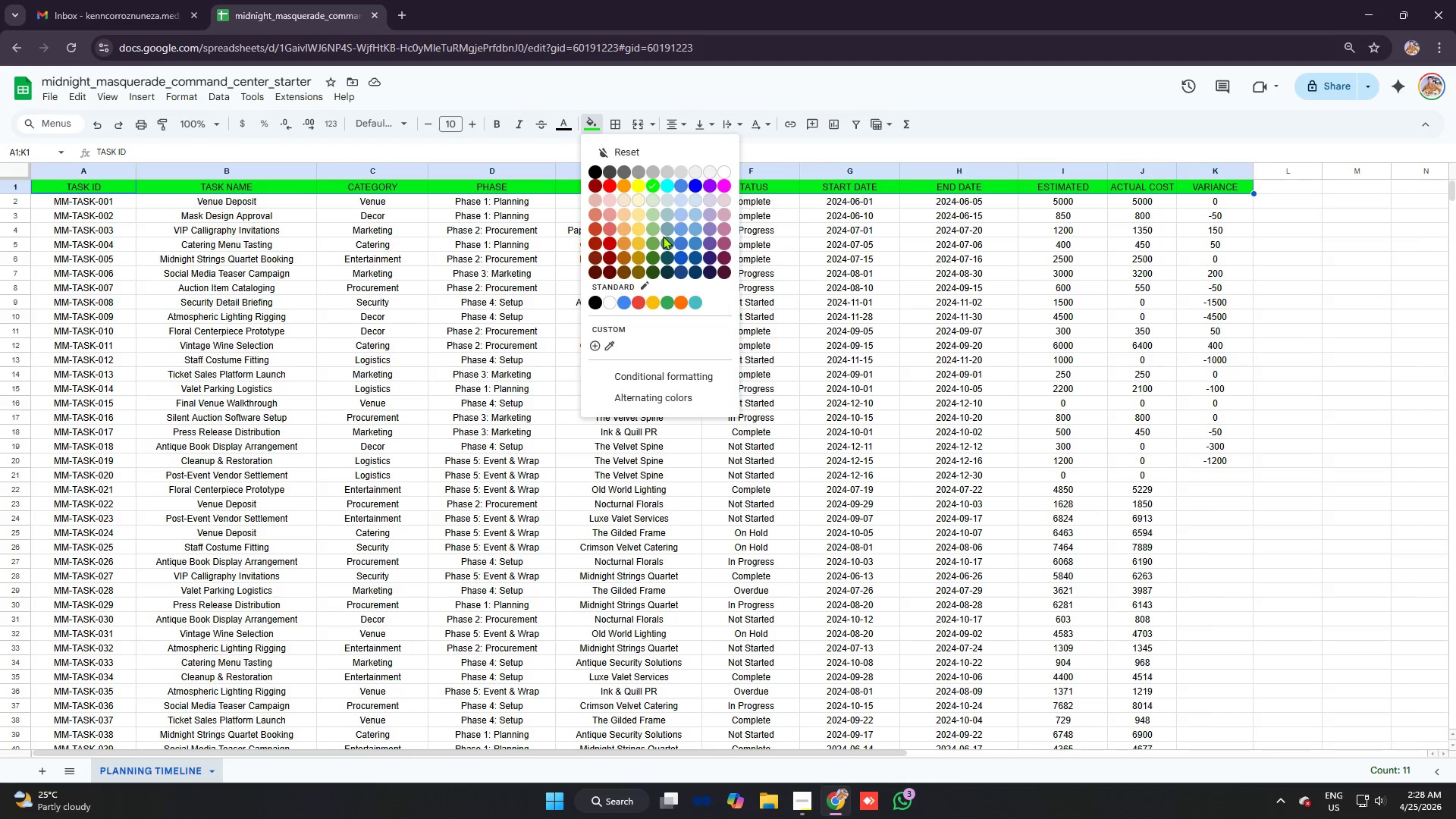 
left_click([657, 228])
 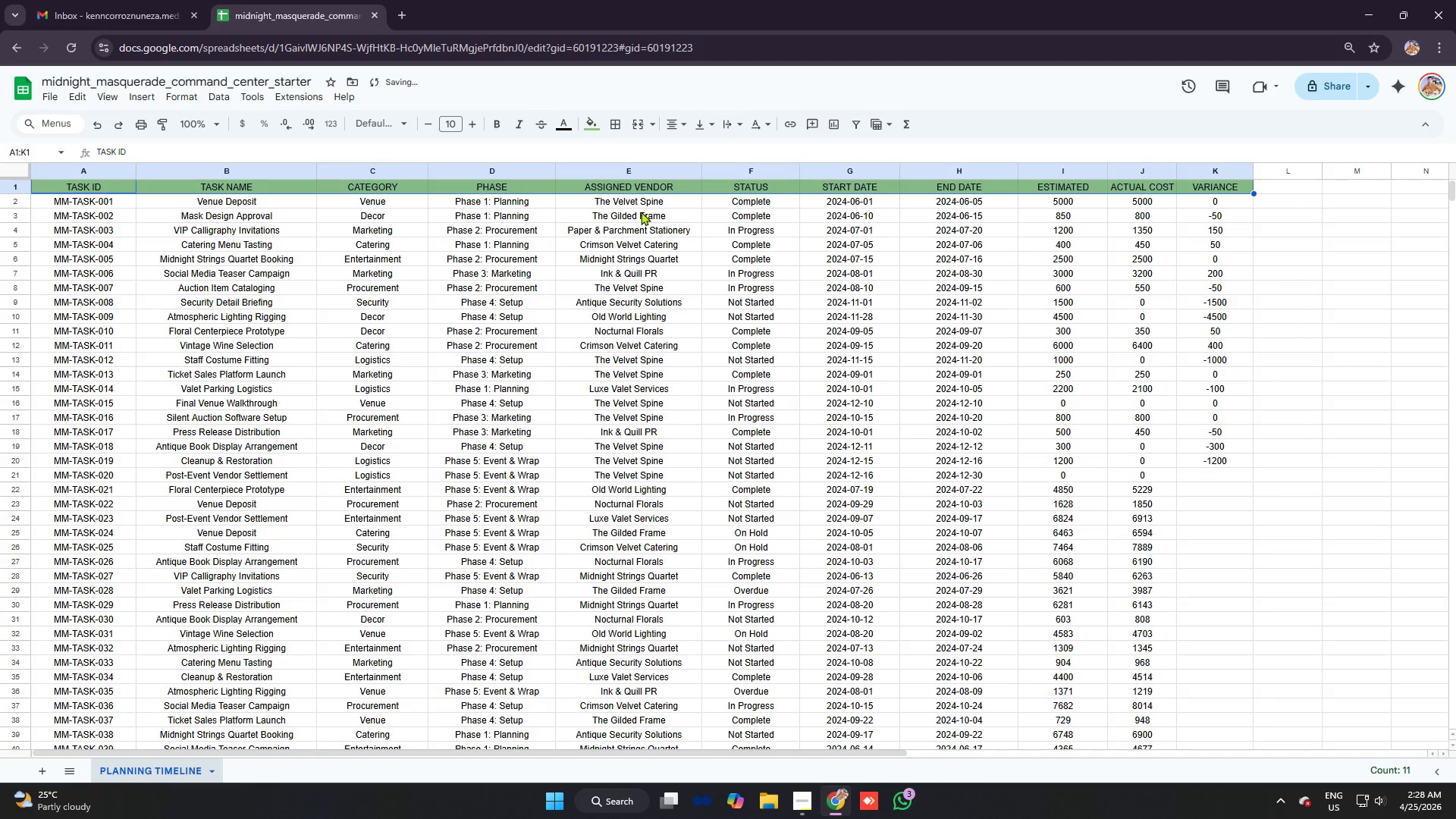 
left_click([641, 212])
 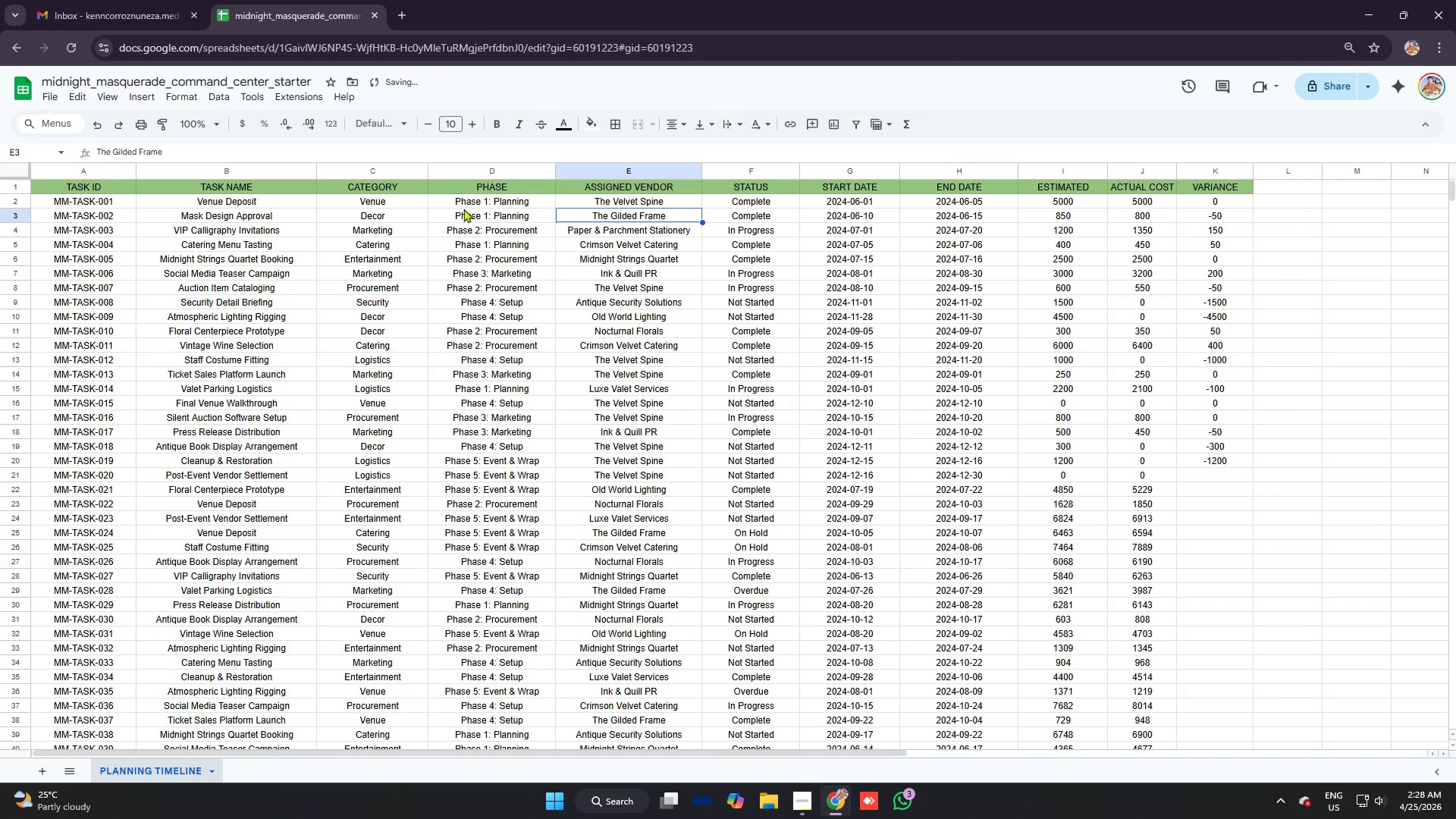 
left_click([344, 190])
 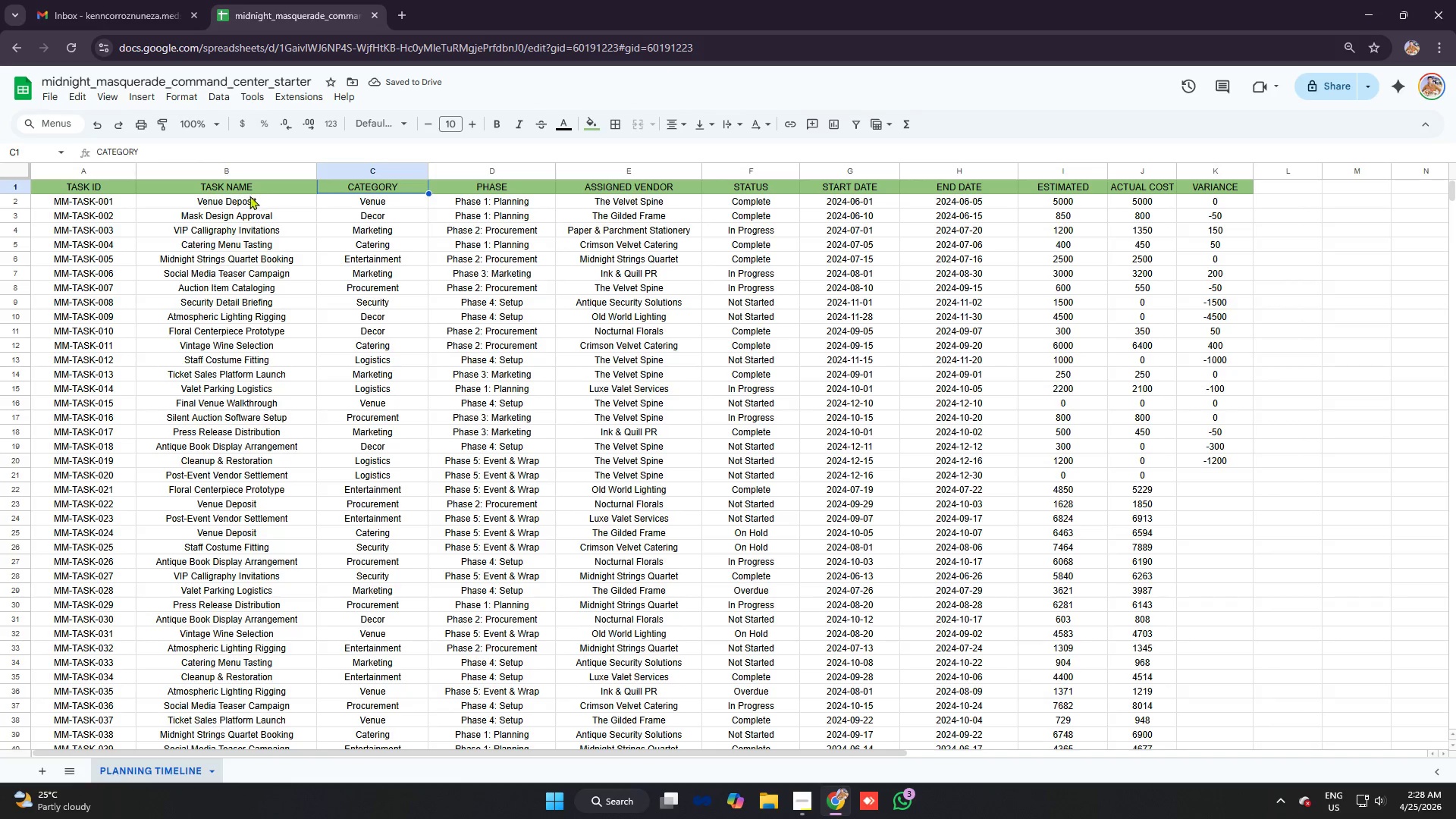 
left_click([249, 196])
 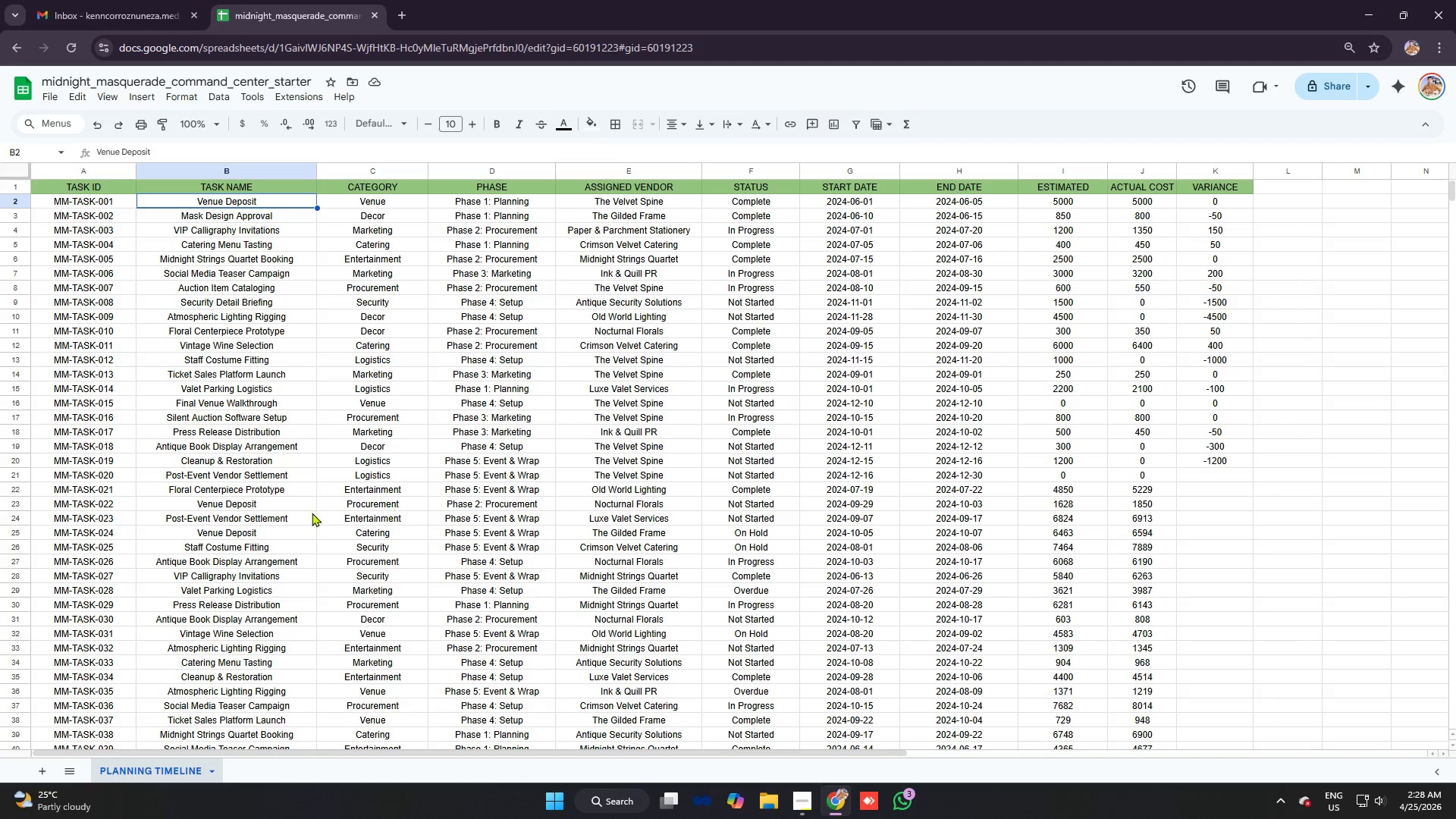 
left_click_drag(start_coordinate=[372, 752], to_coordinate=[754, 759])
 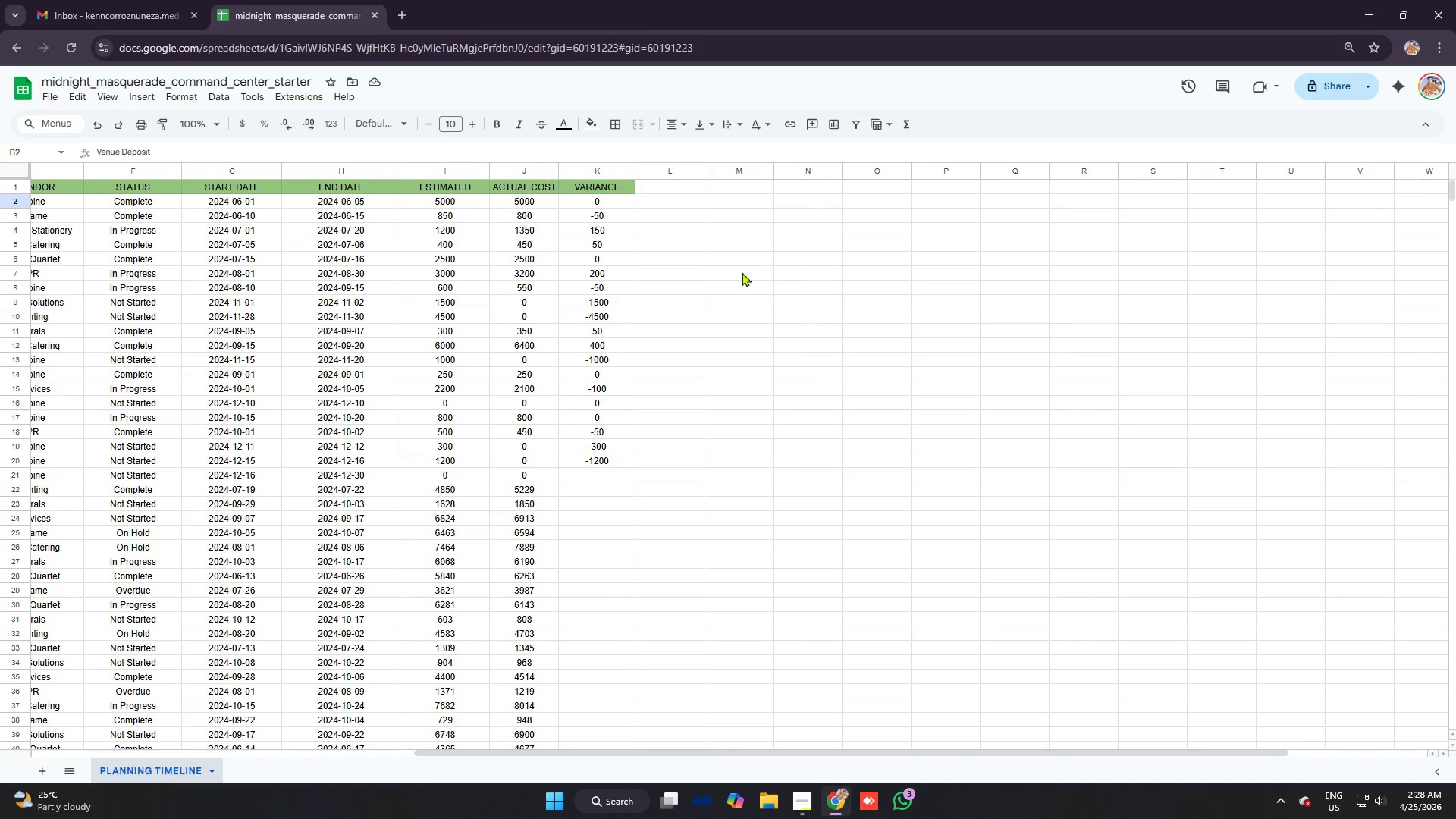 
scroll: coordinate [743, 306], scroll_direction: down, amount: 3.0
 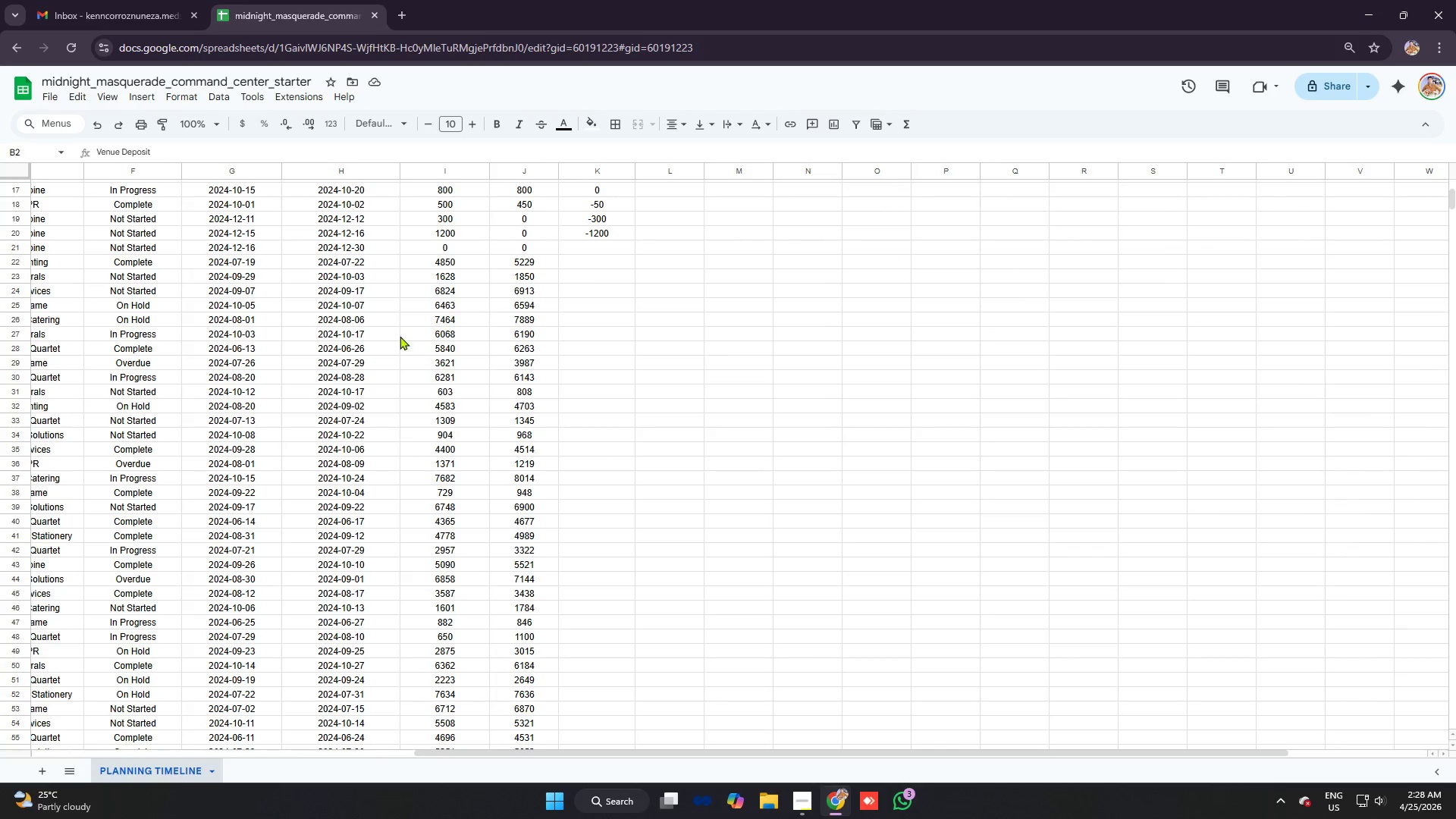 
left_click([613, 256])
 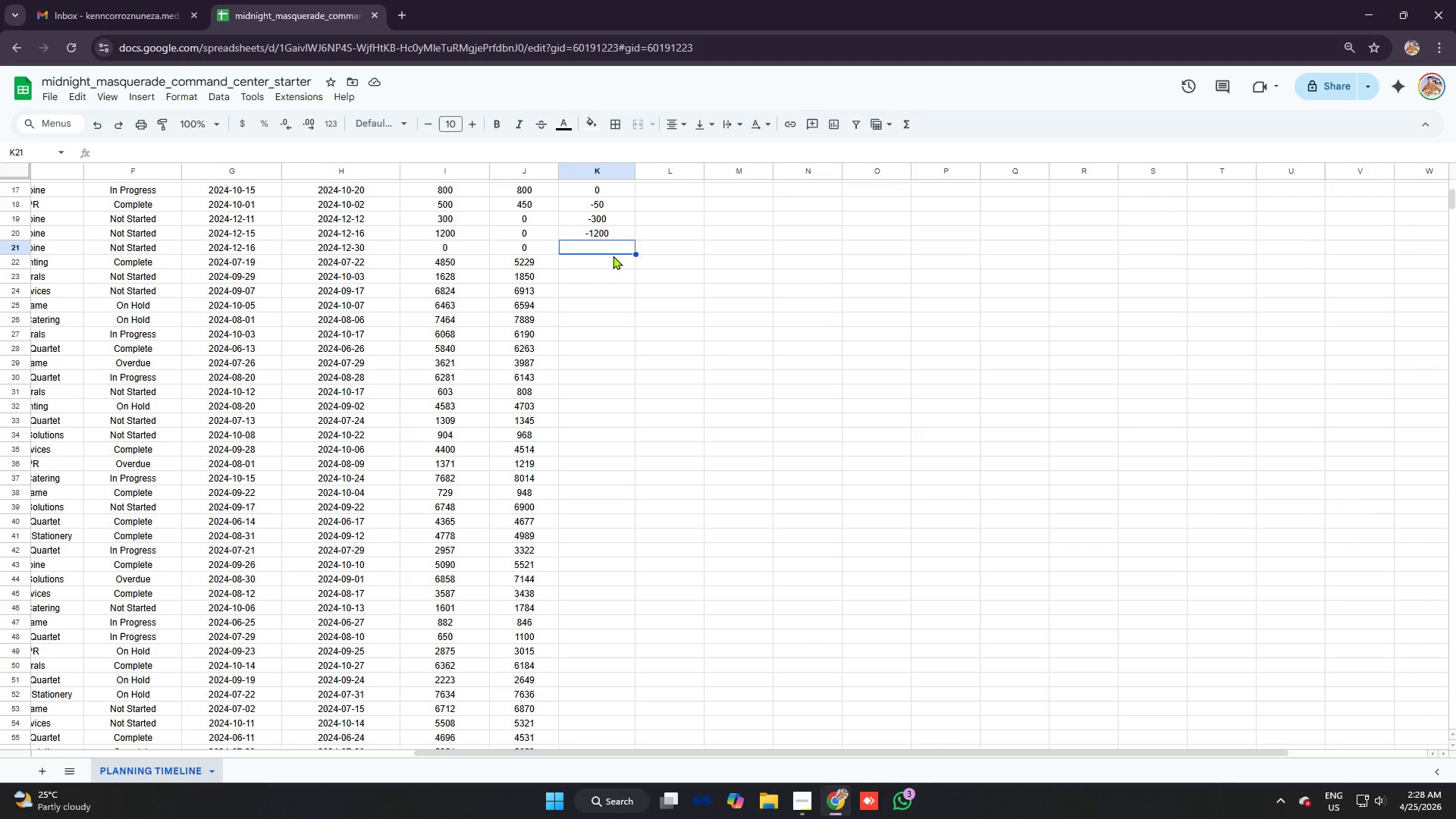 
type(=J21-I21)
 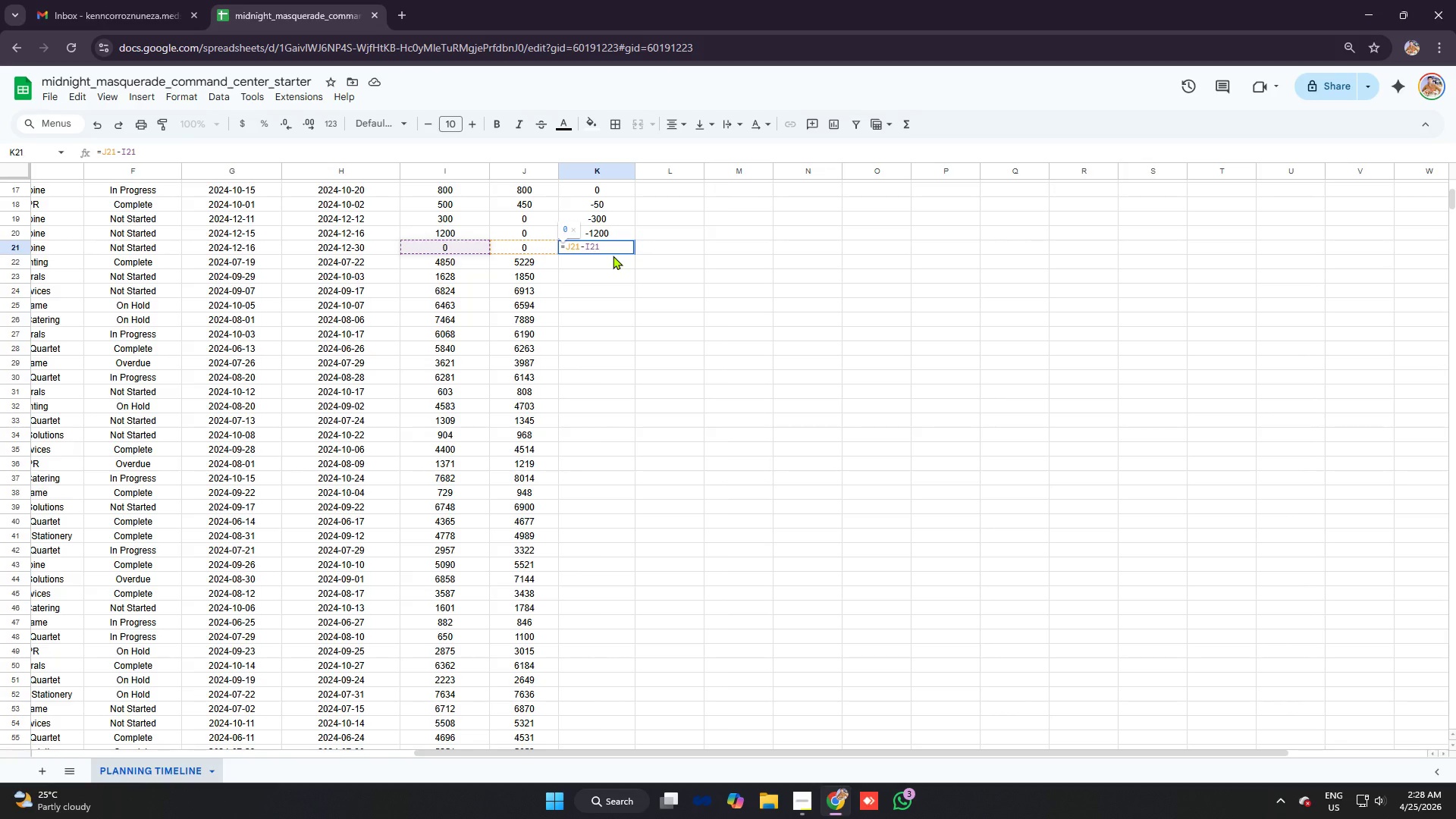 
key(Enter)
 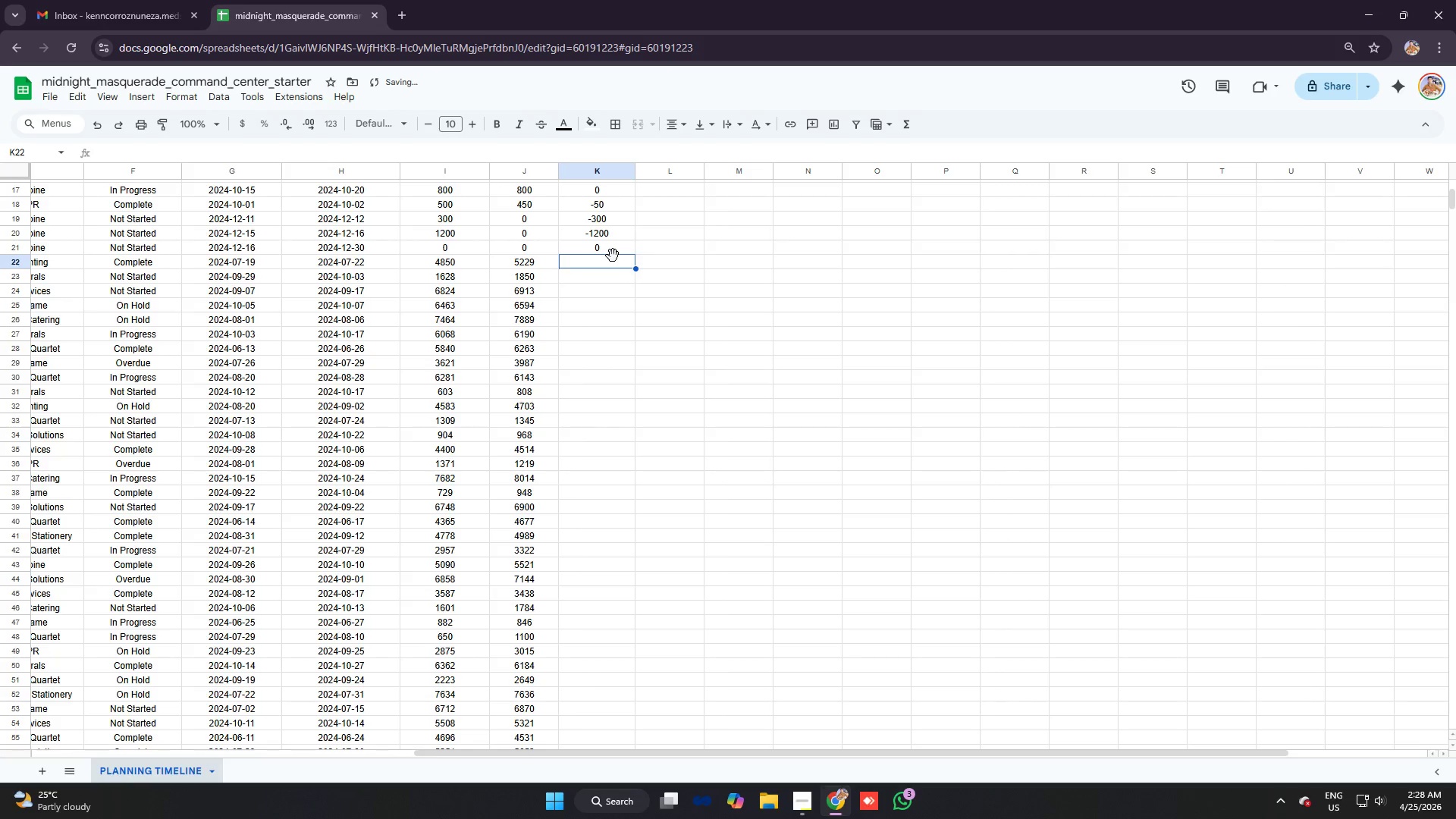 
type(=J22-I22)
 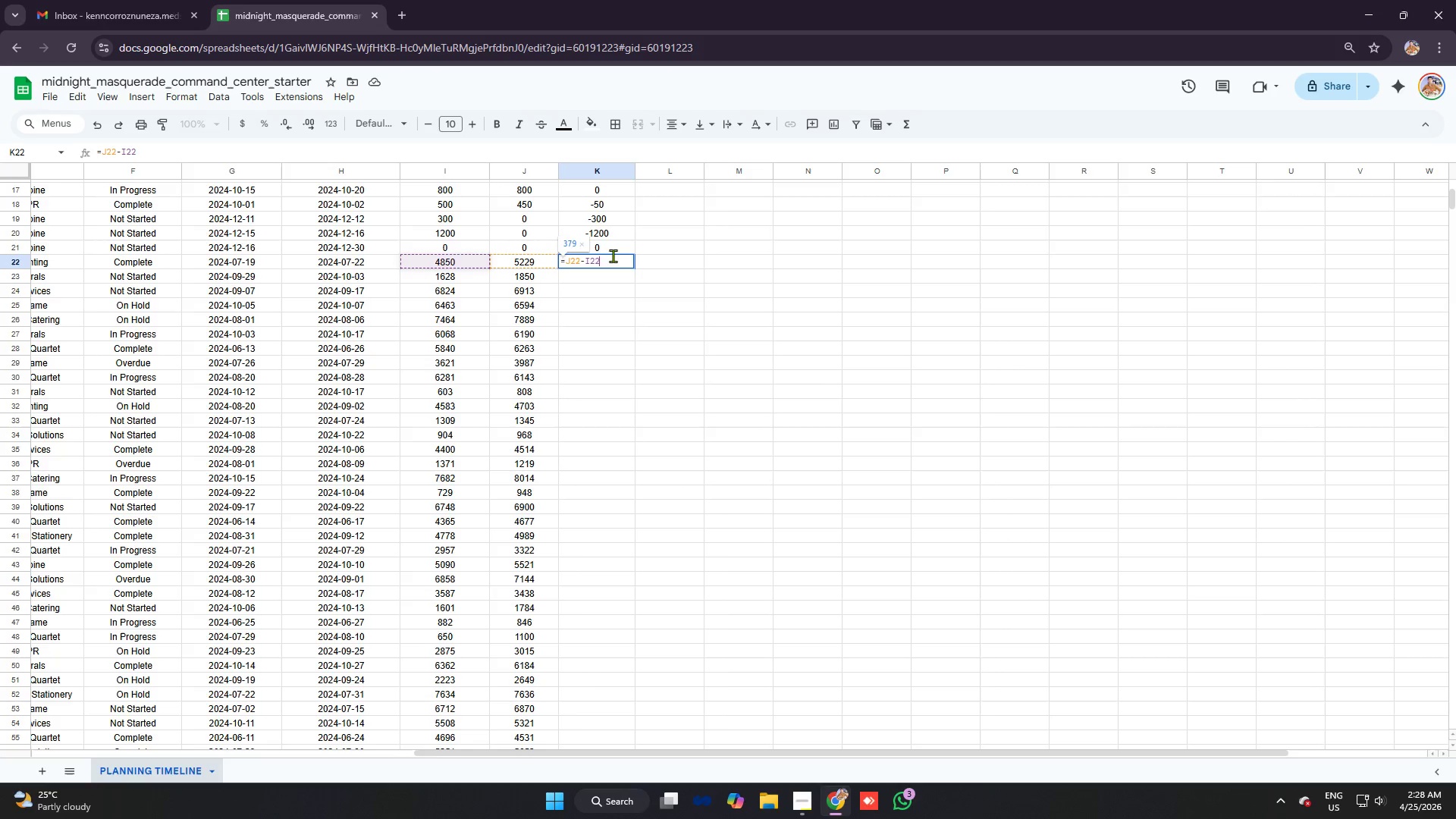 
key(Enter)
 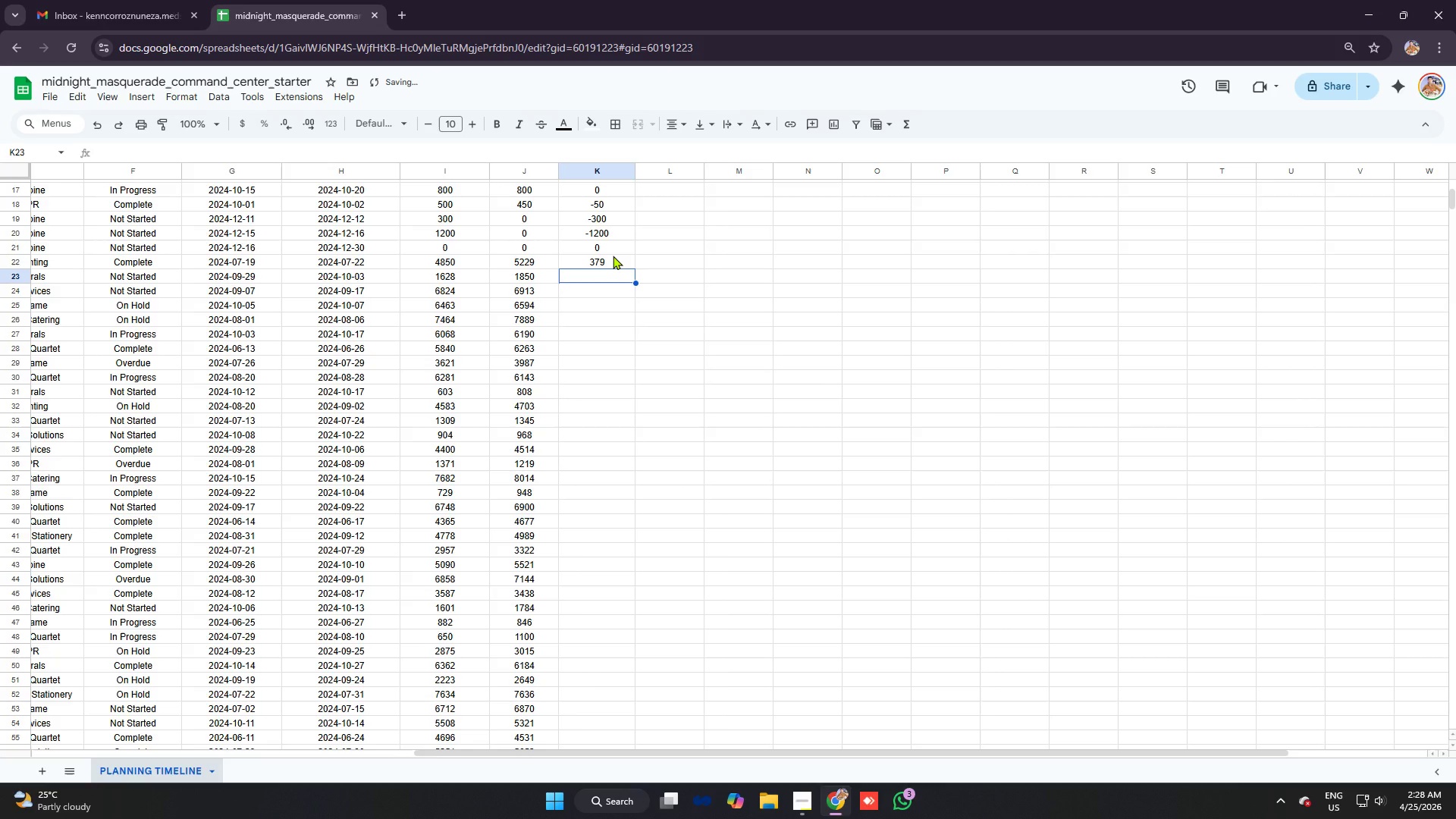 
key(Control+Z)
 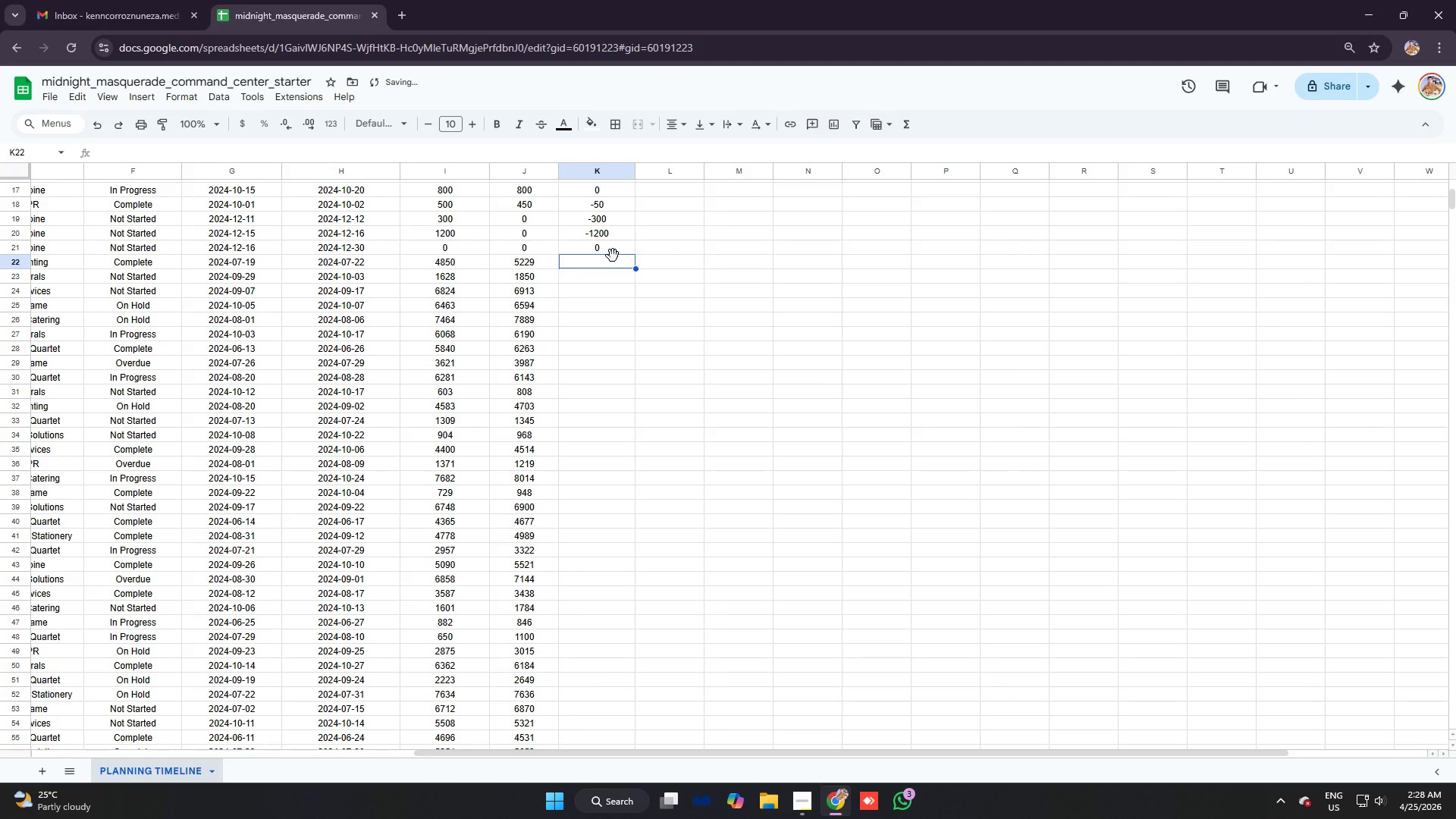 
type(=J23)
key(Backspace)
type(2-I22)
 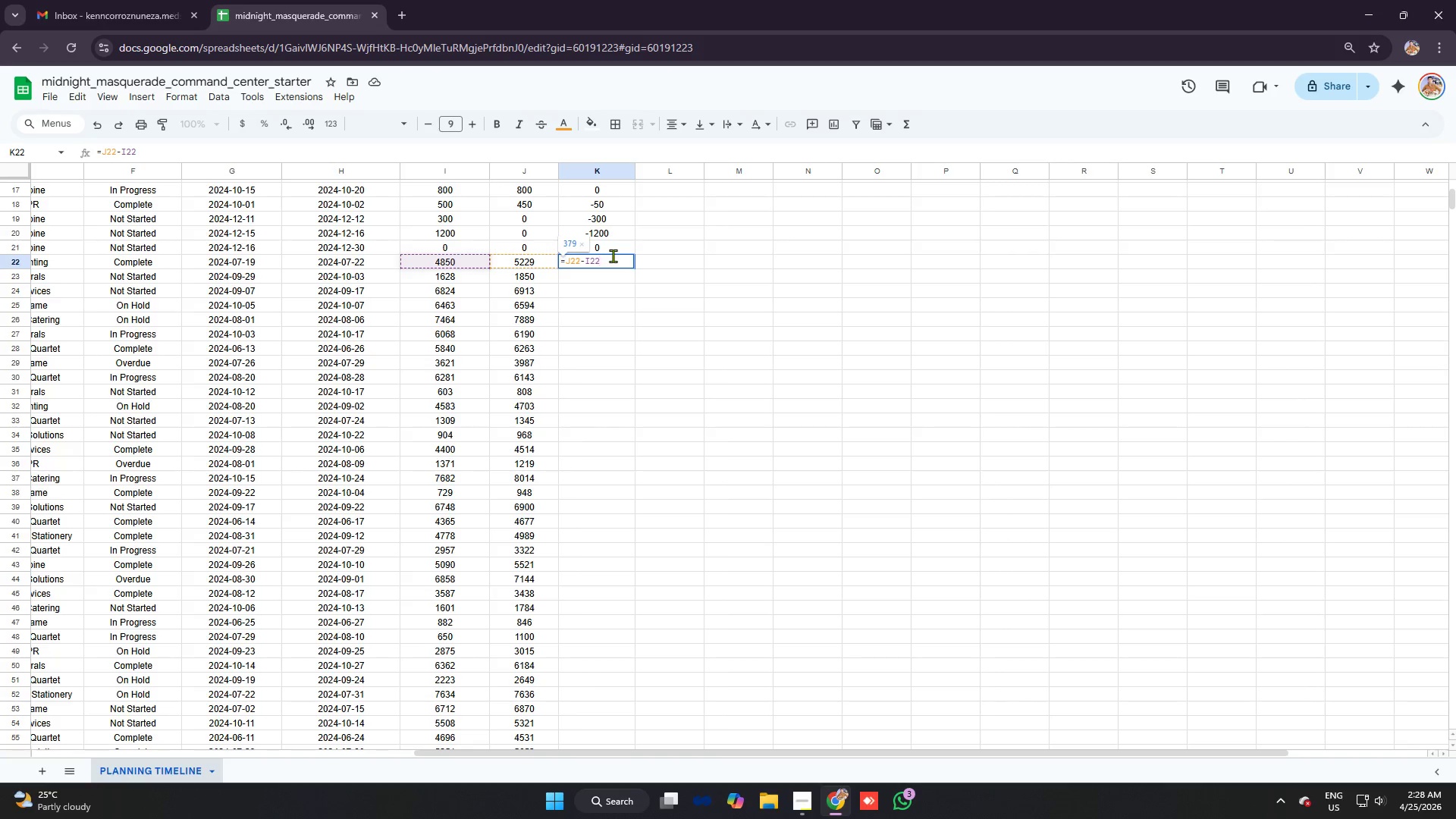 
key(Enter)
 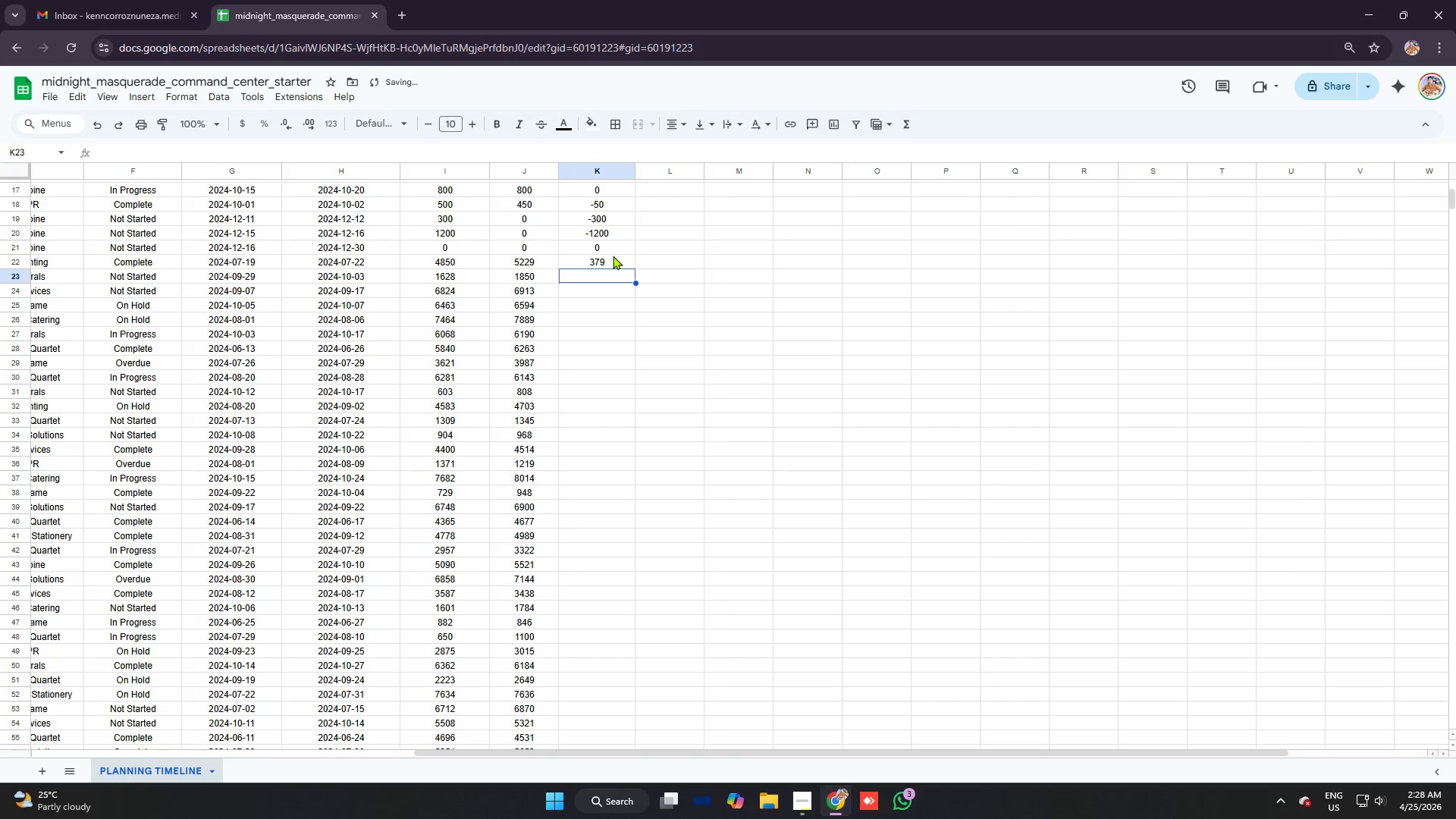 
type(=J23-I23)
 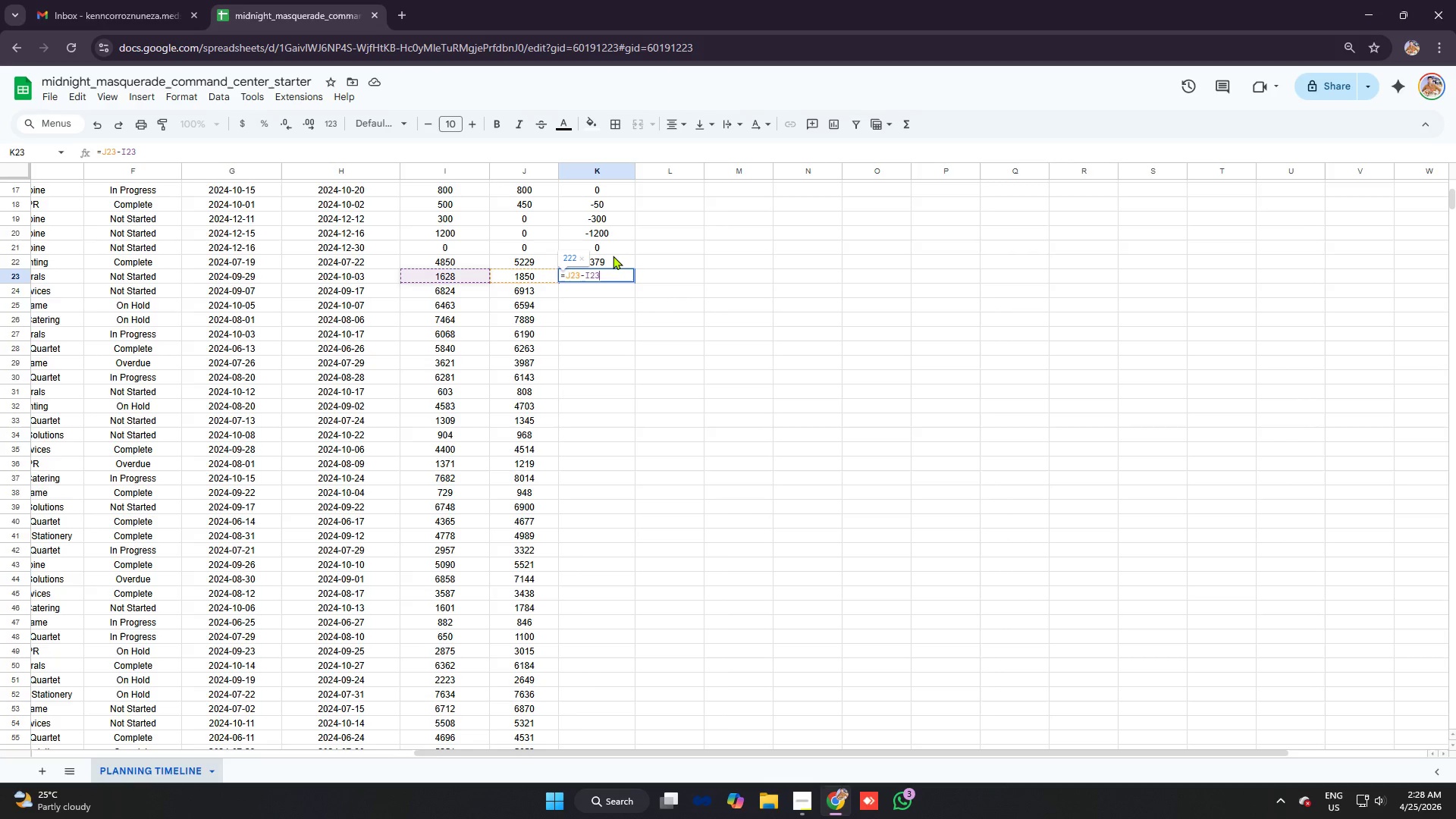 
key(Enter)
 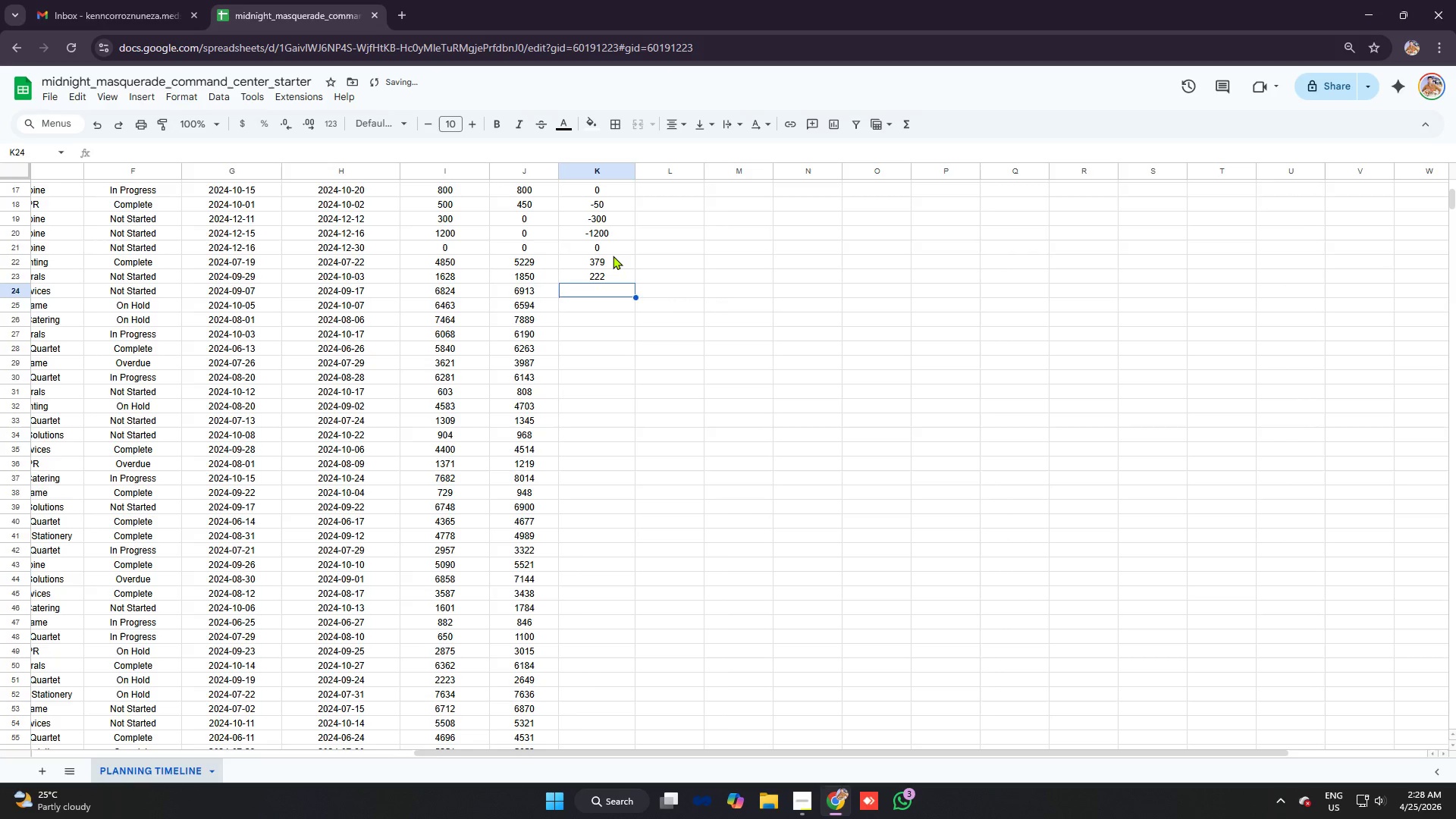 
key(Equal)
 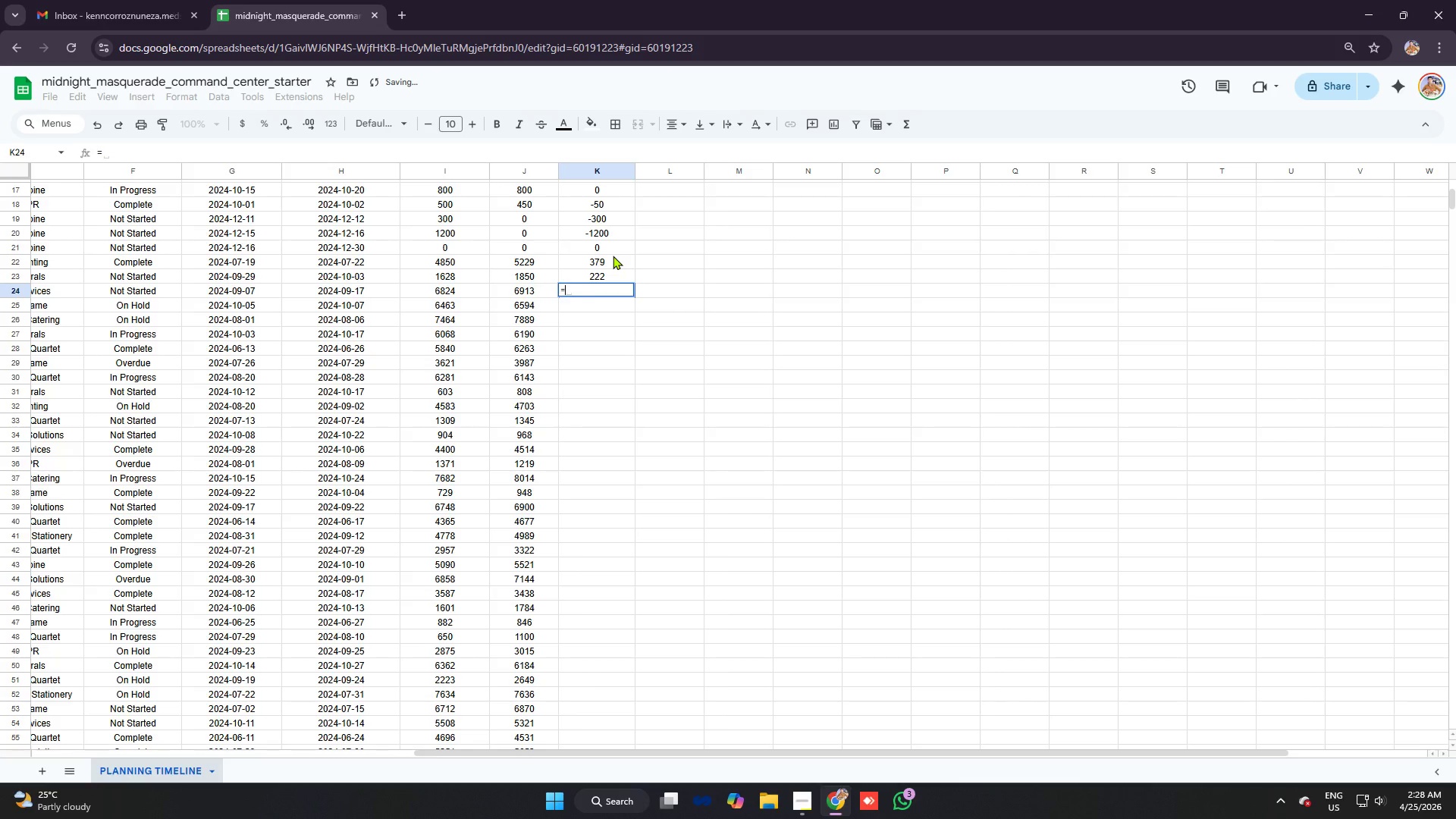 
key(J)
 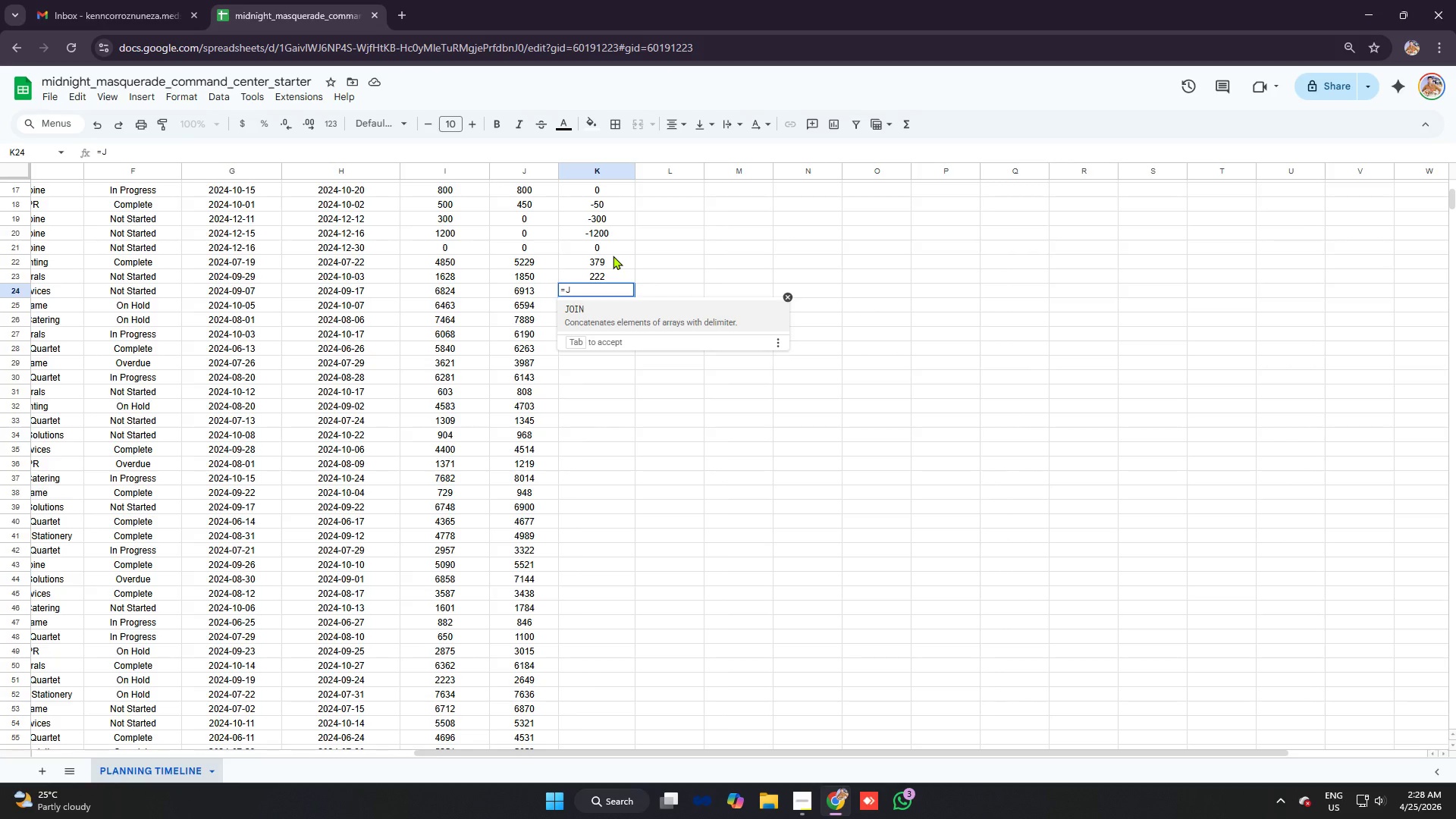 
wait(10.19)
 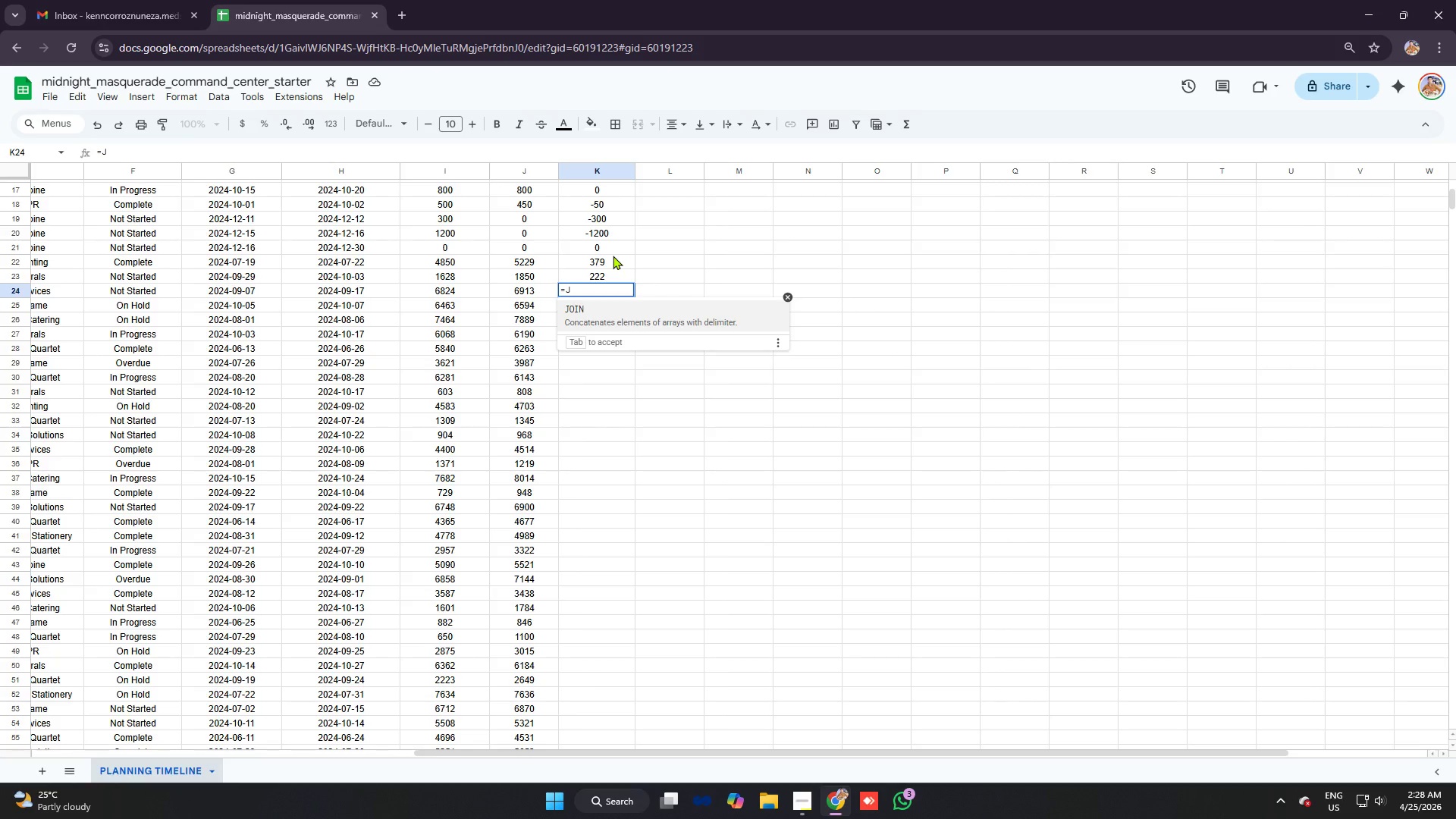 
type(24)
 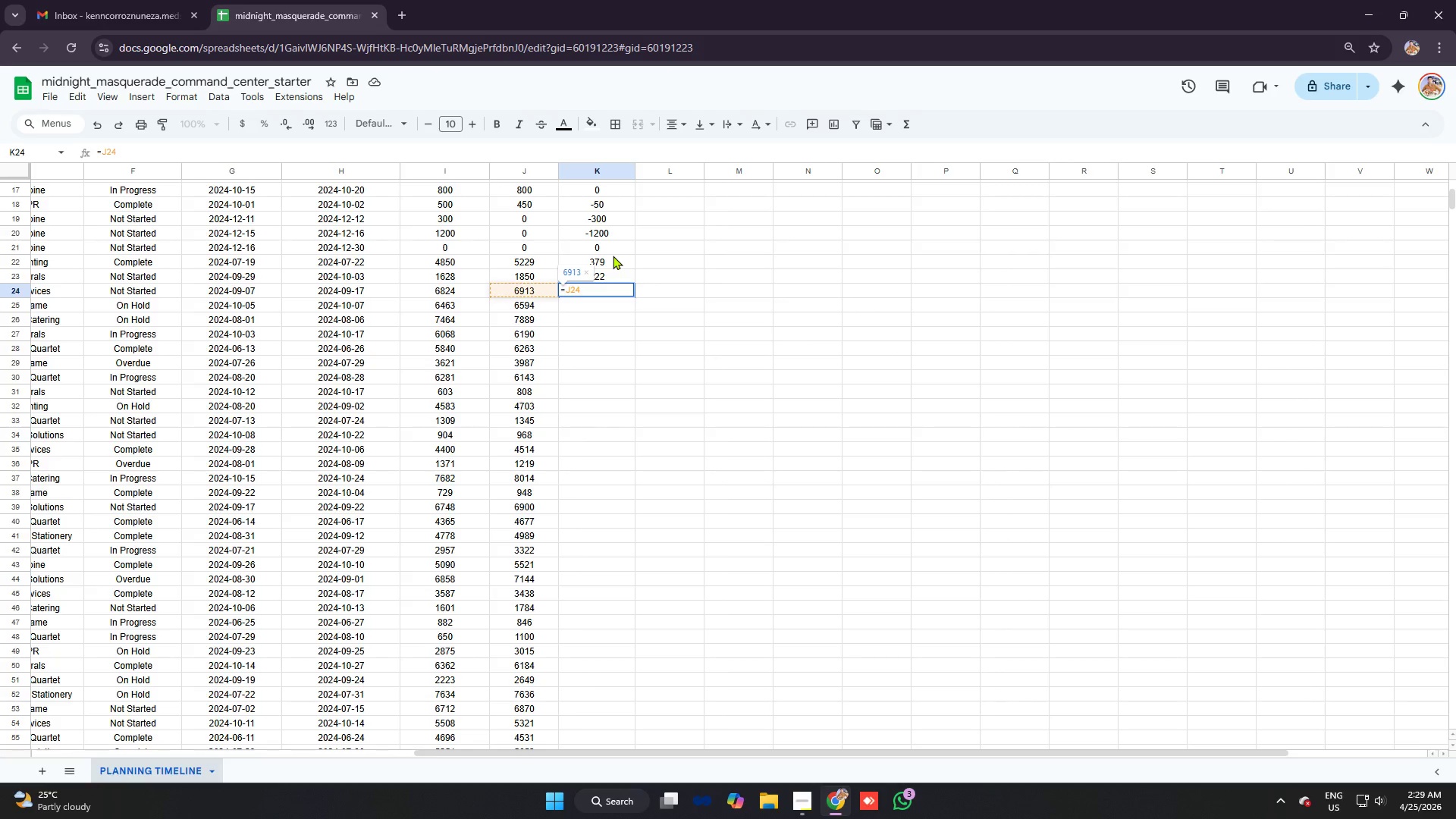 
type(-I24)
 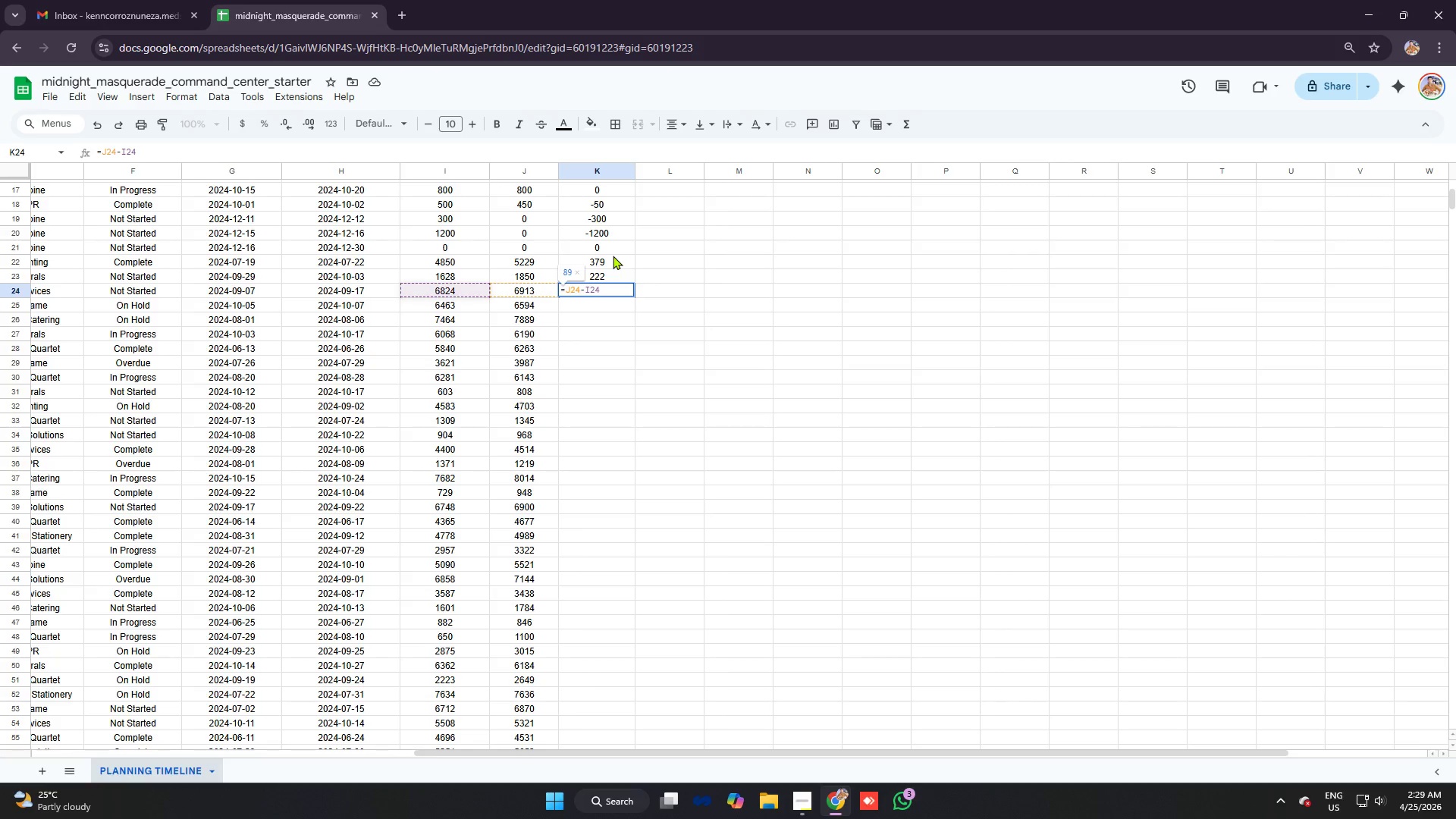 
key(Enter)
 